 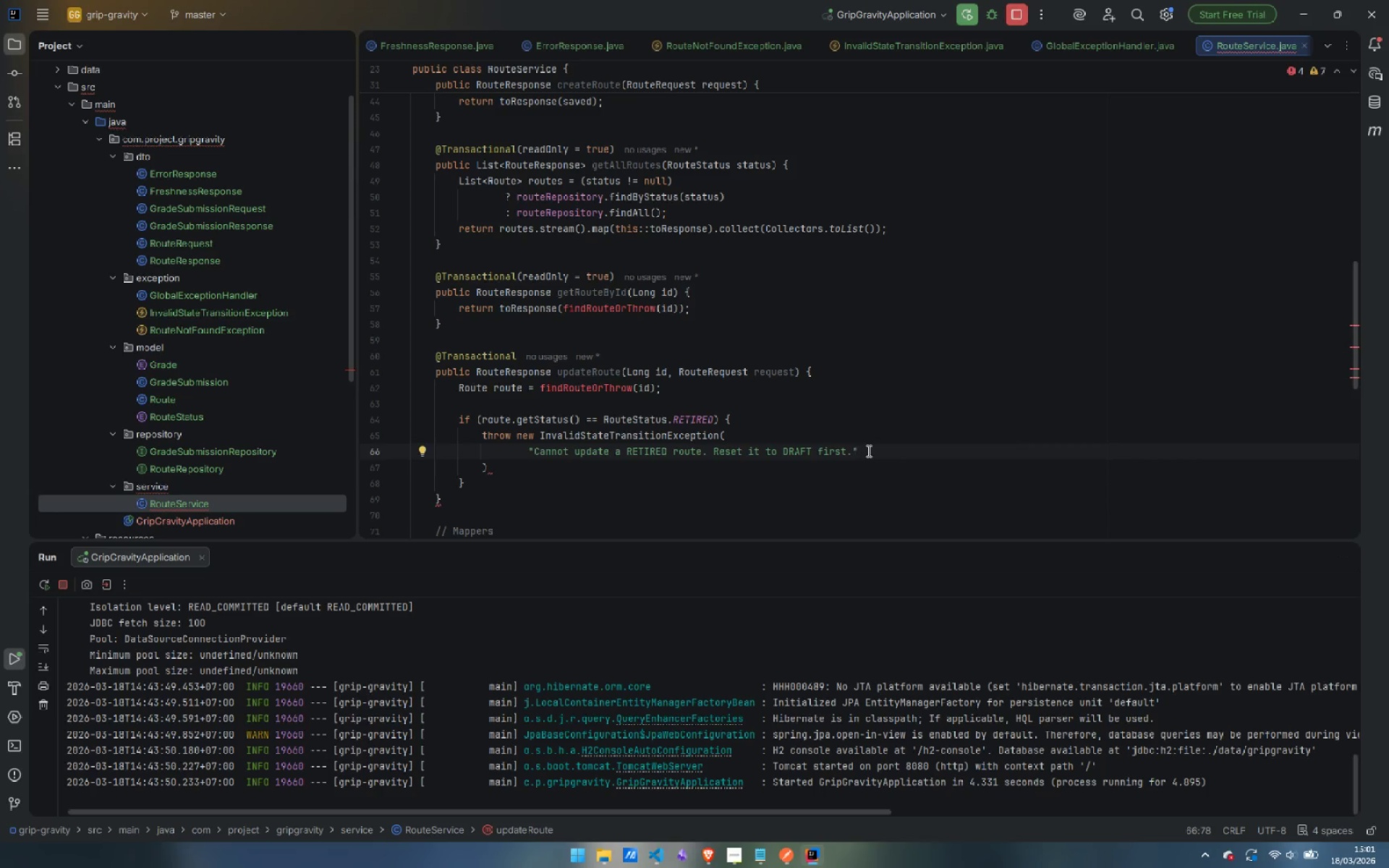 
key(ArrowDown)
 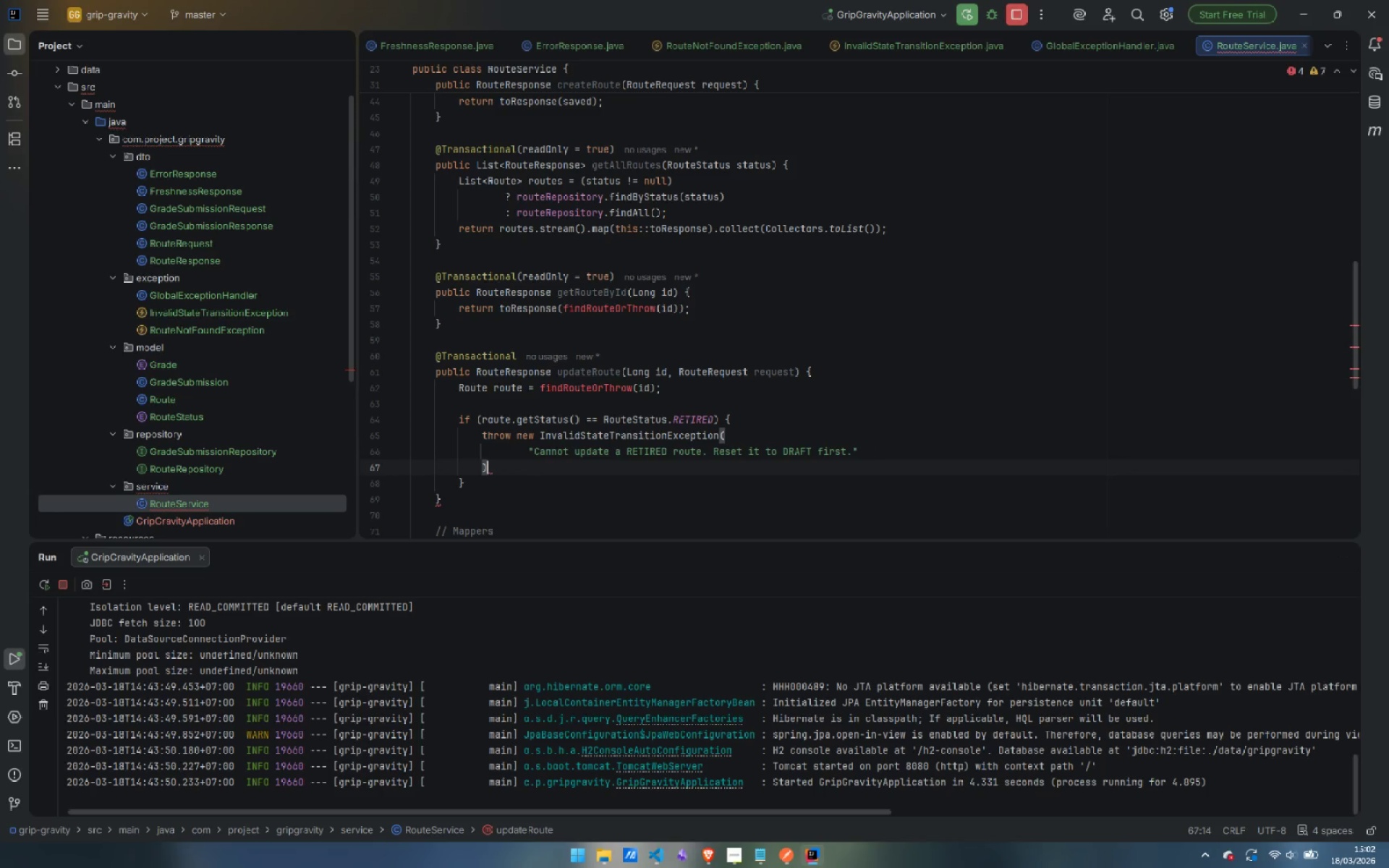 
key(Semicolon)
 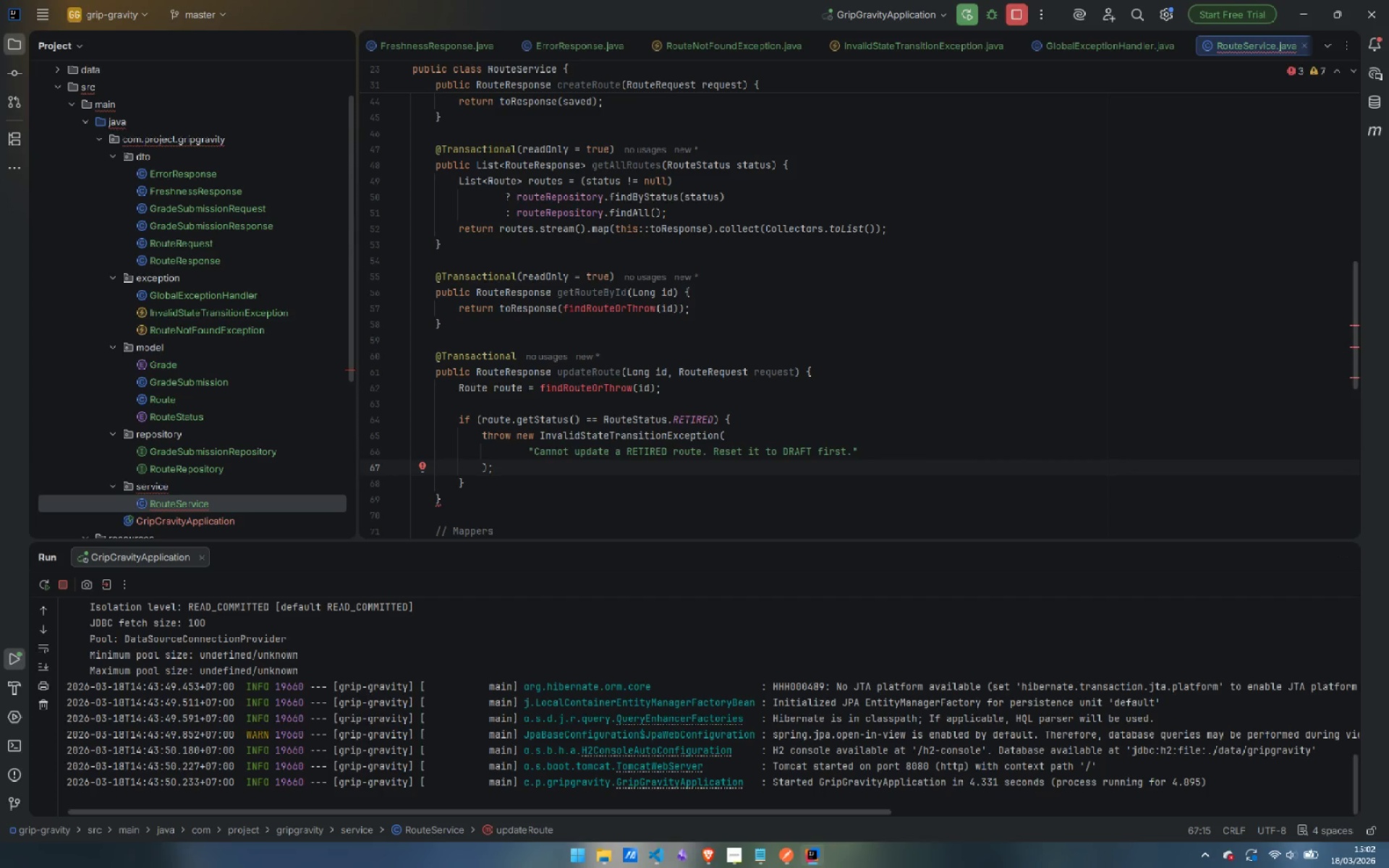 
key(ArrowDown)
 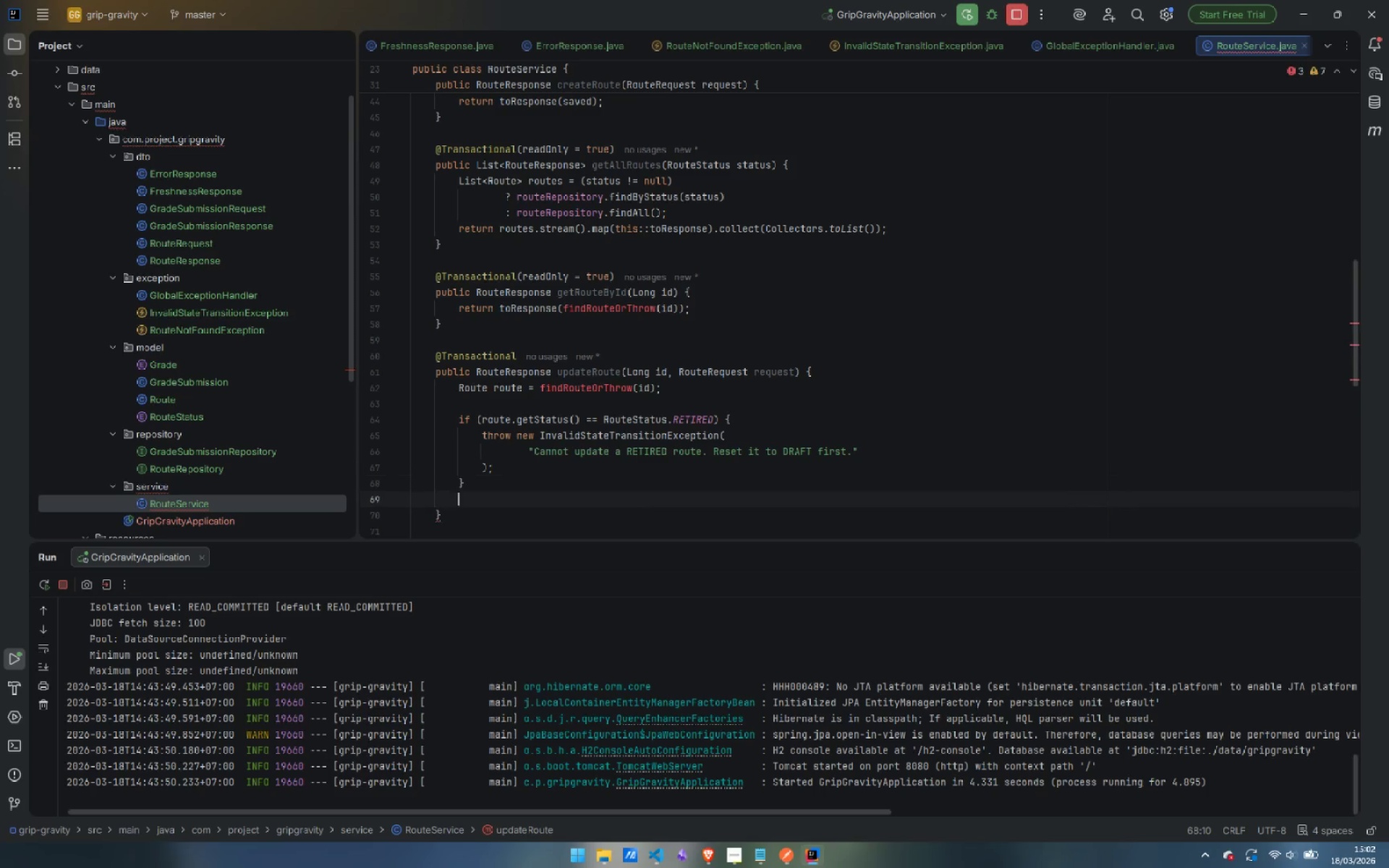 
key(Enter)
 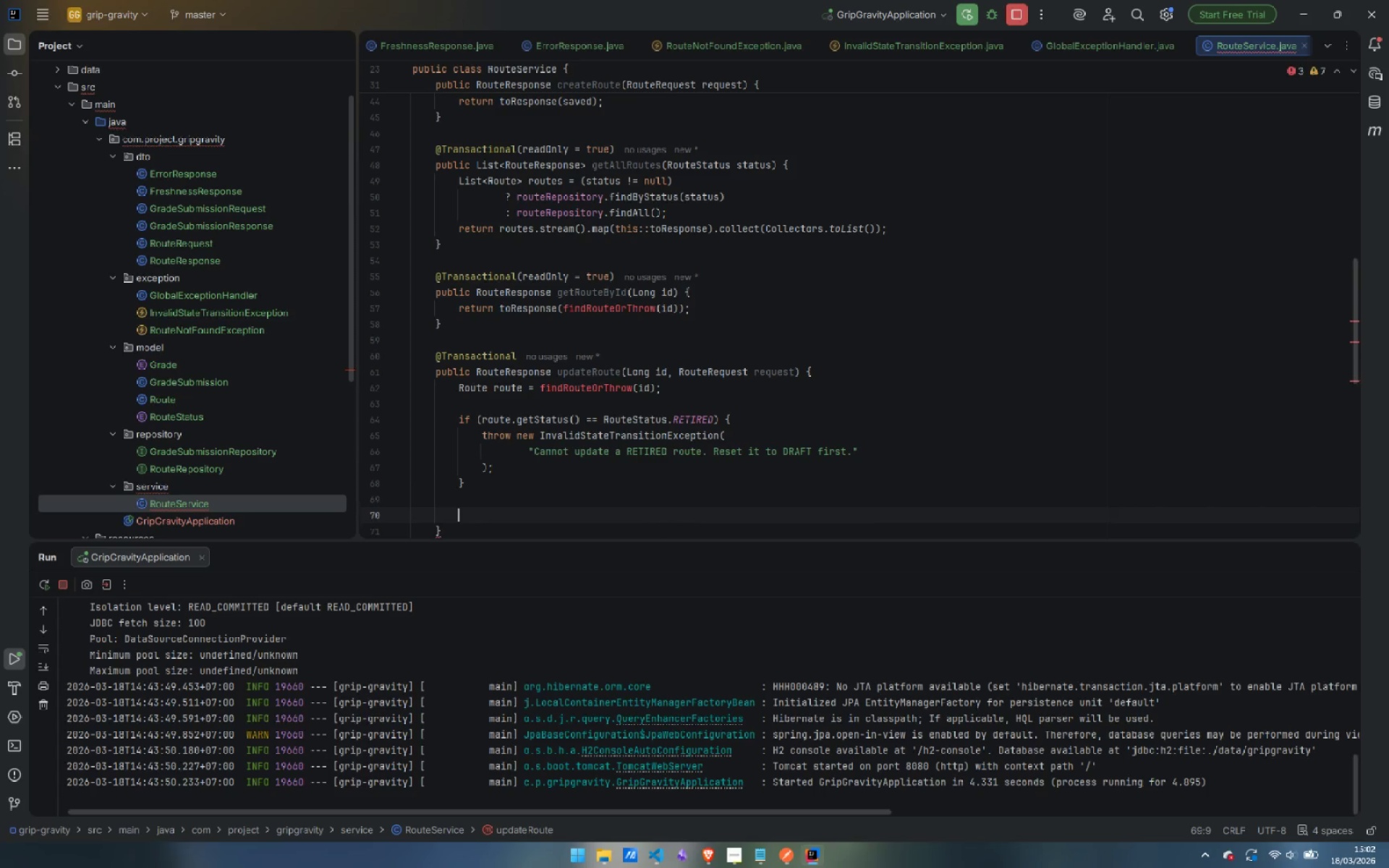 
key(Enter)
 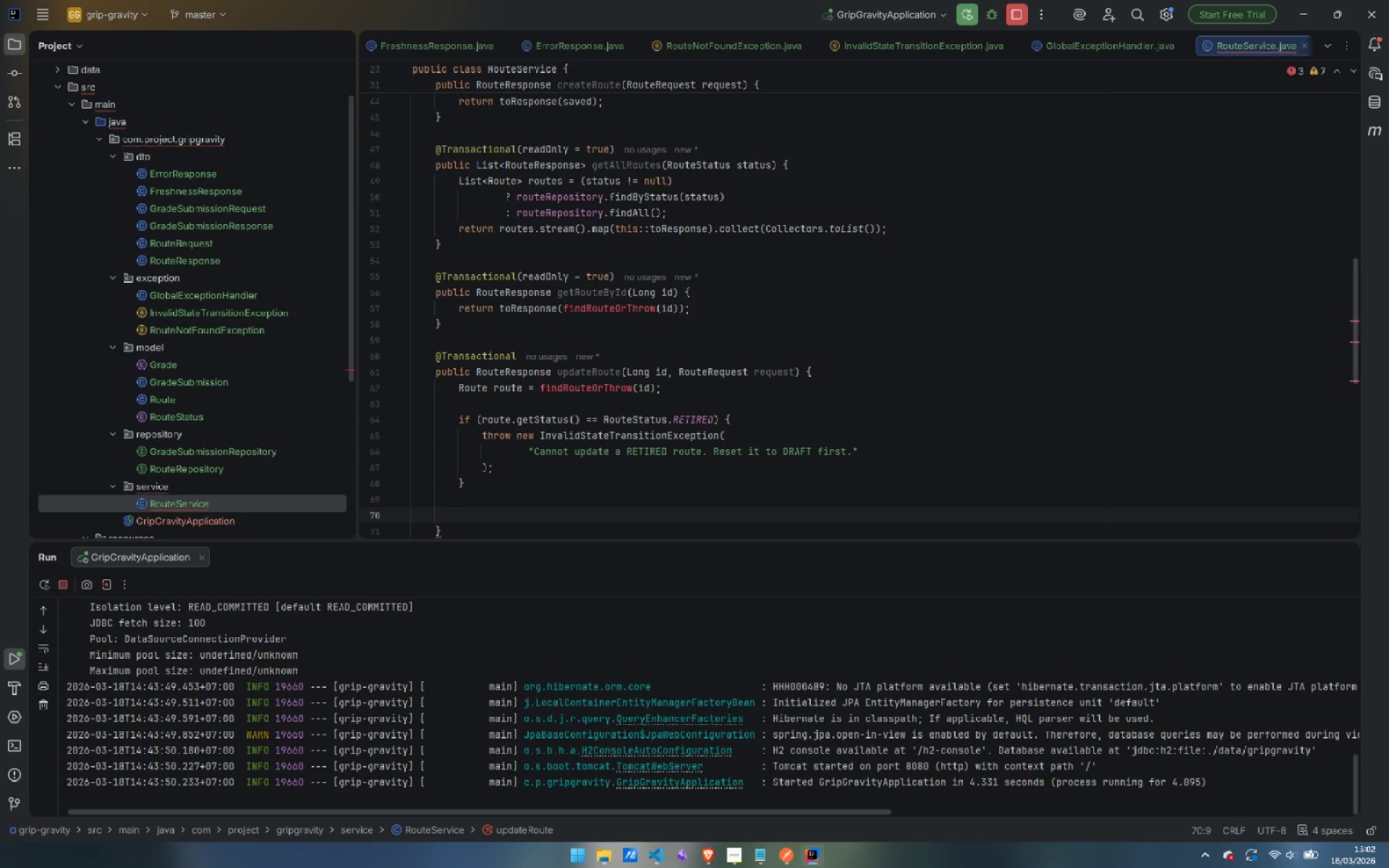 
type(route.set)
 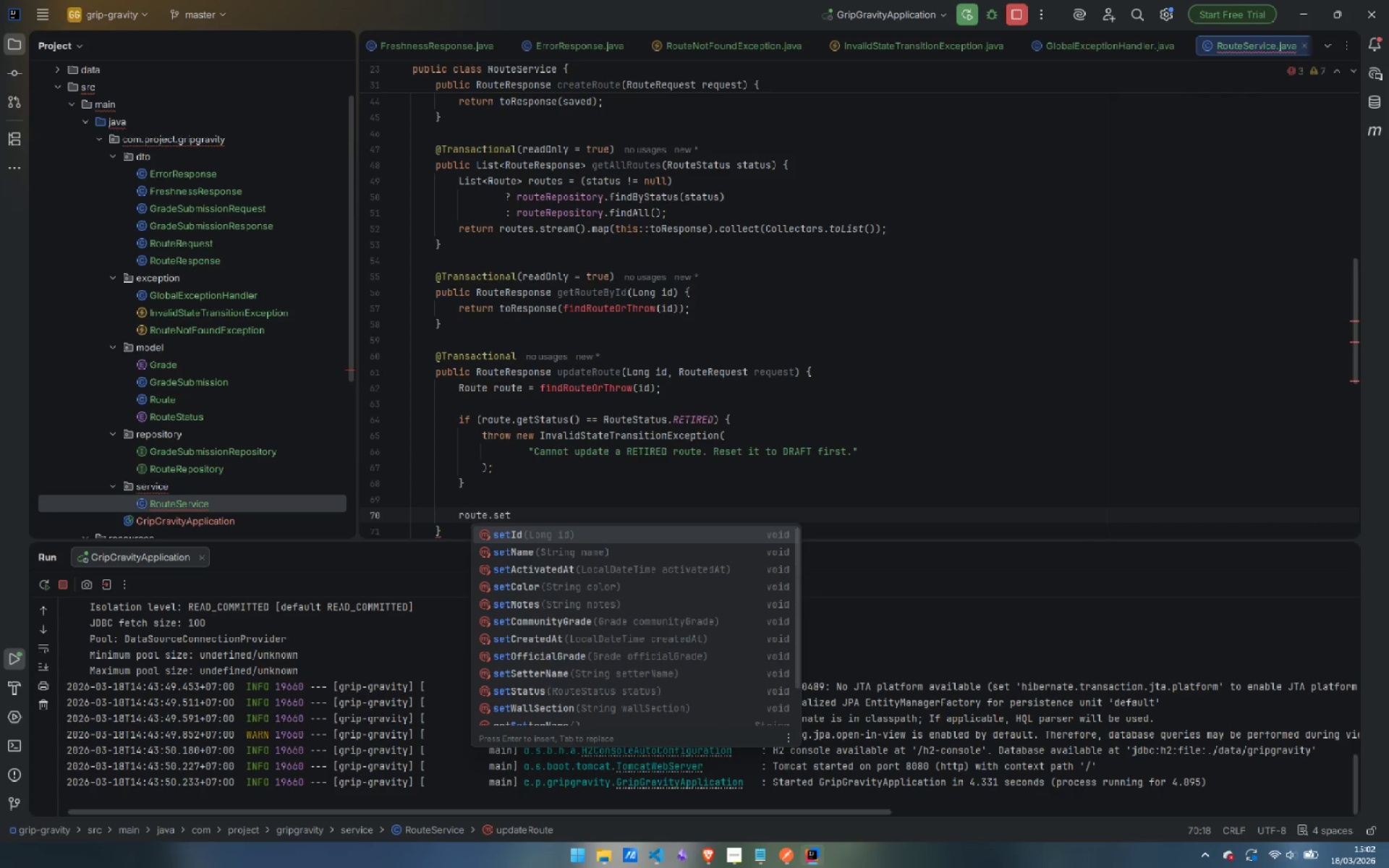 
hold_key(key=ShiftLeft, duration=0.38)
 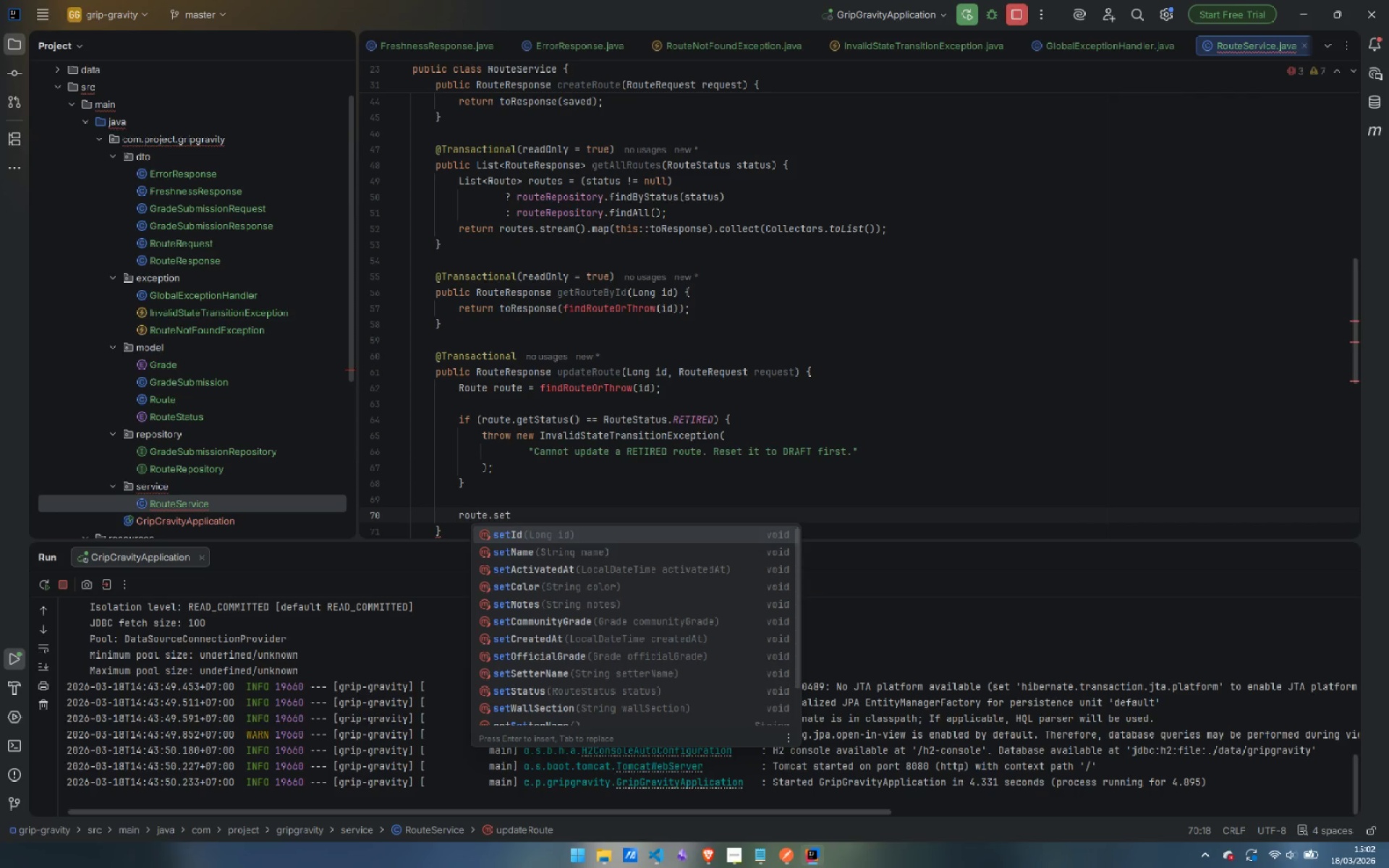 
key(ArrowDown)
 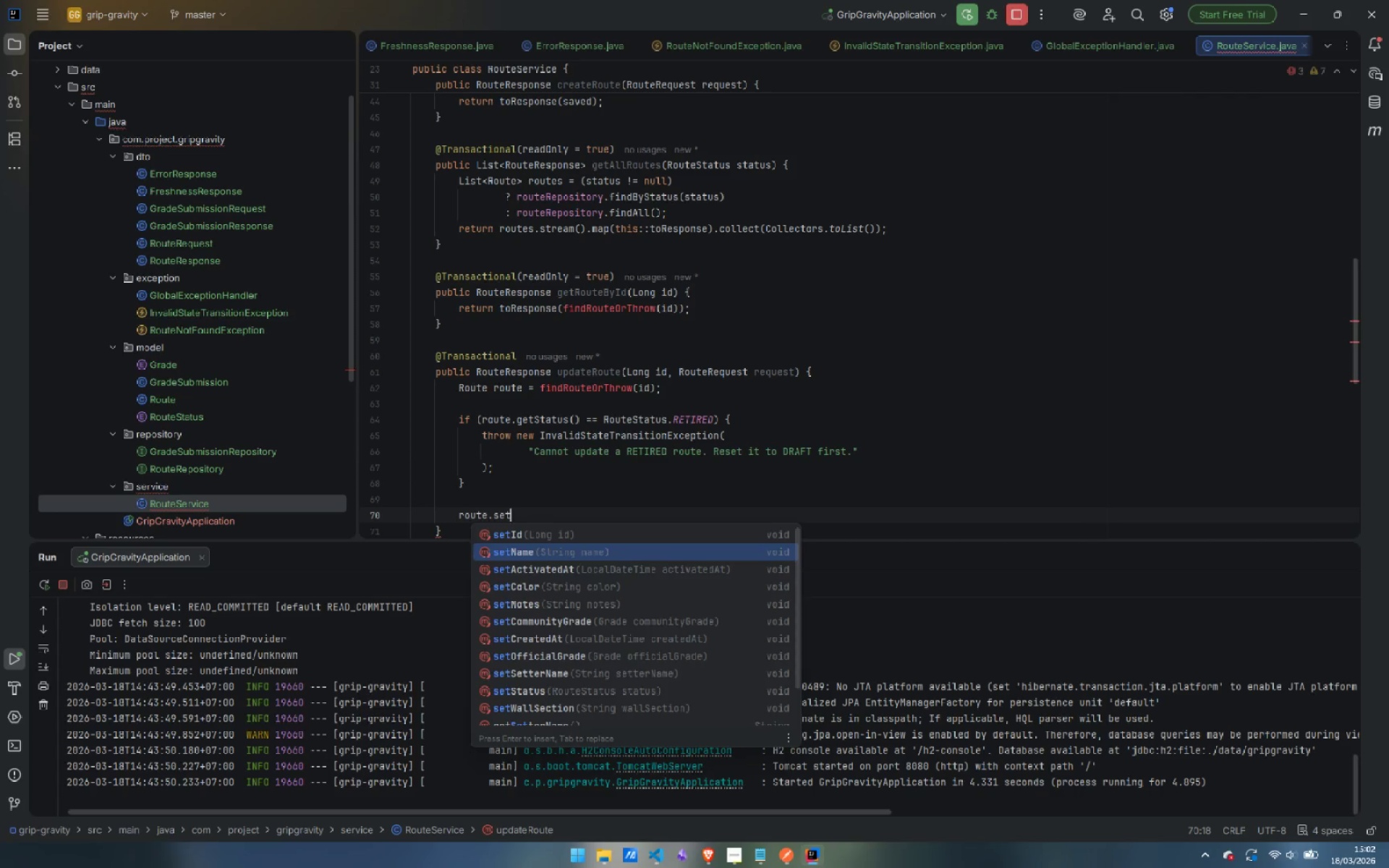 
key(Enter)
 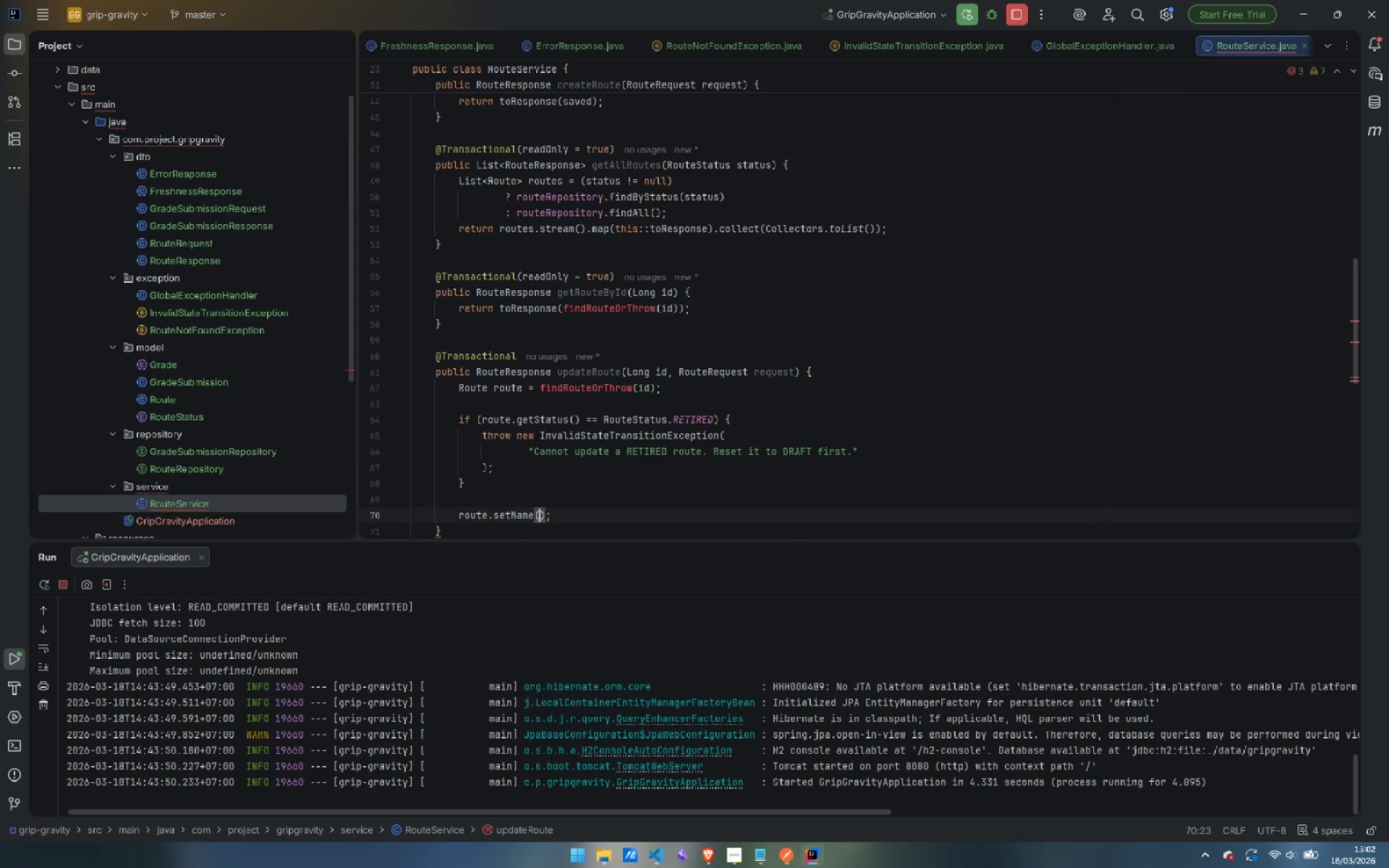 
type(re)
 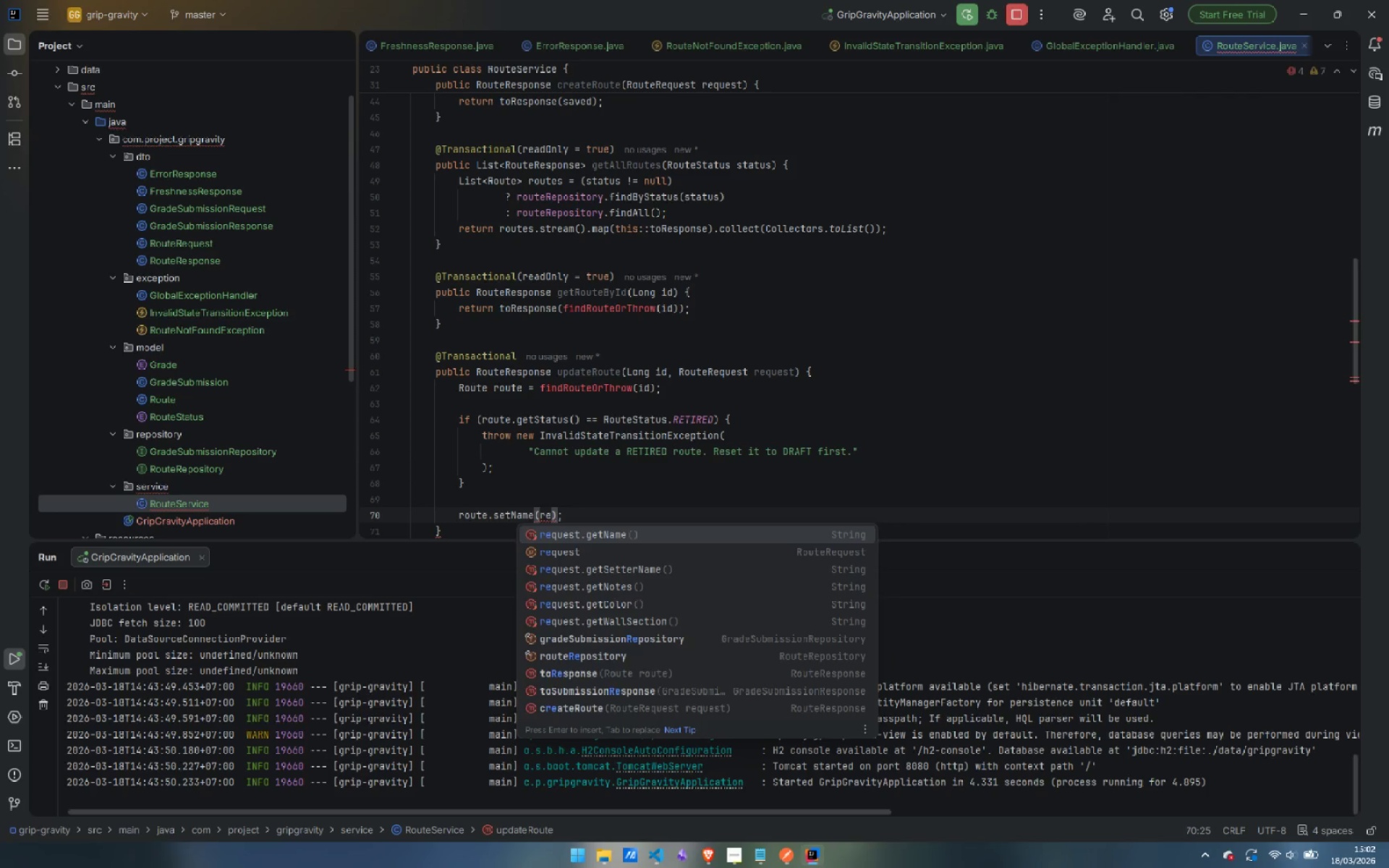 
key(Enter)
 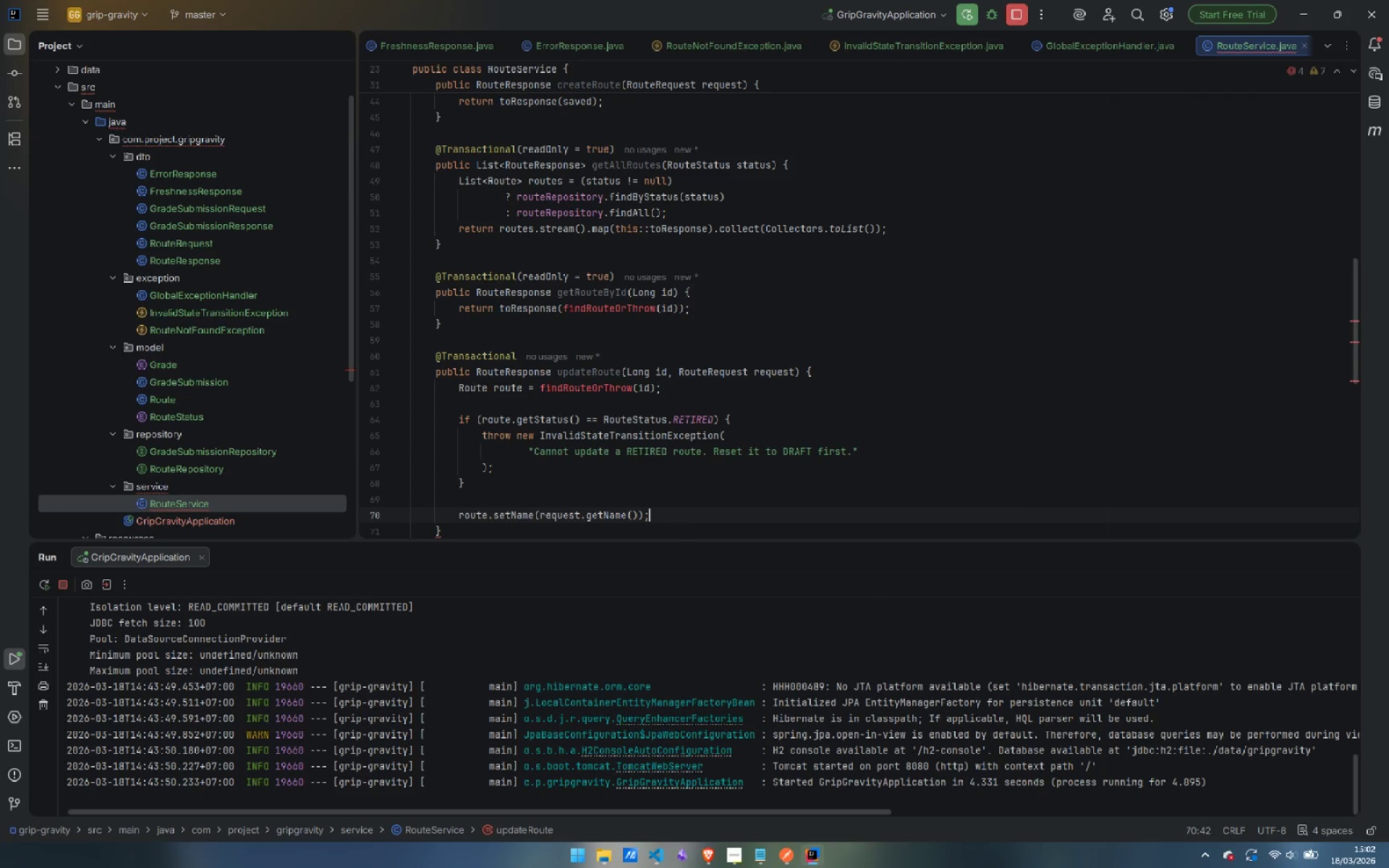 
key(Enter)
 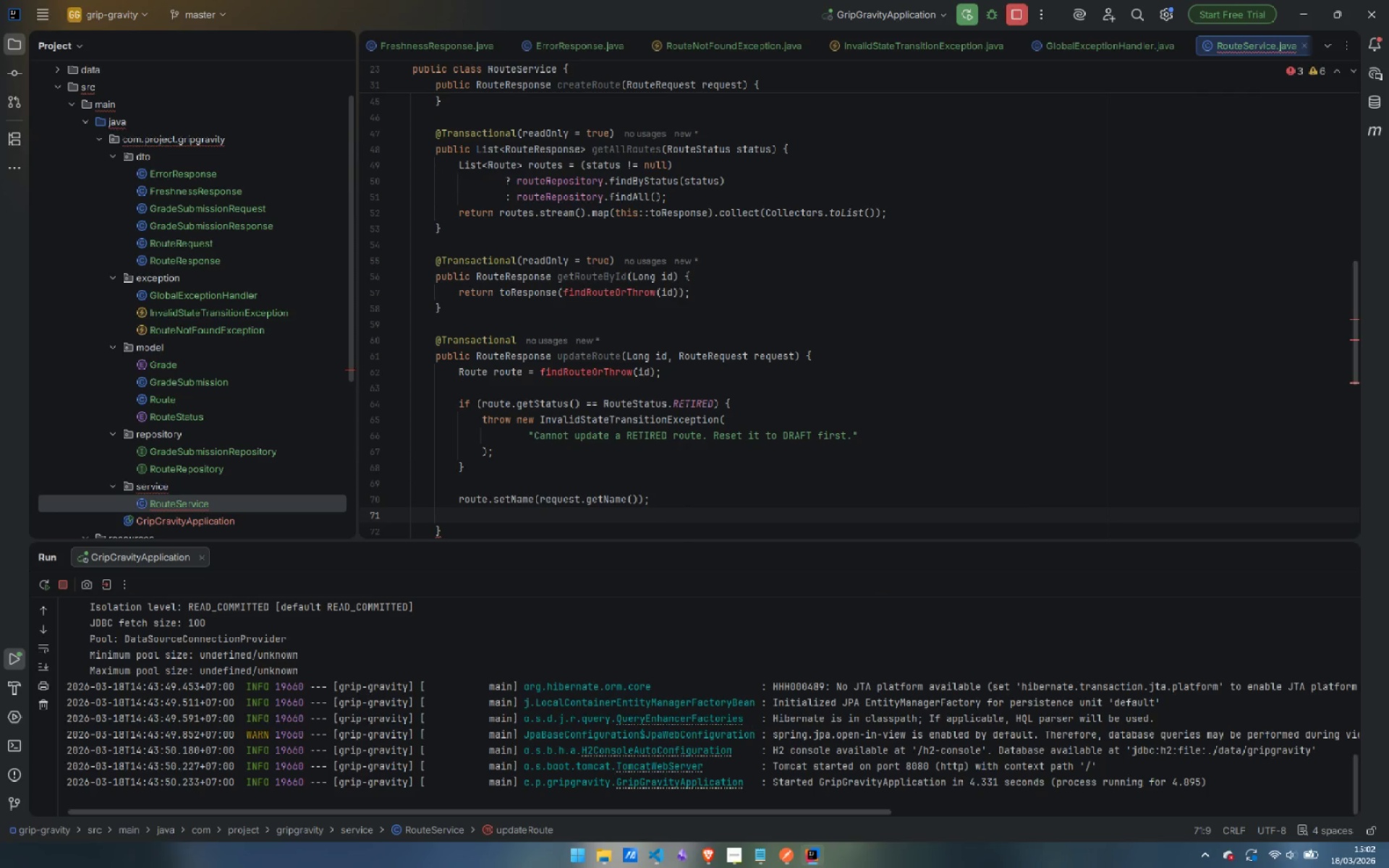 
type(ro)
 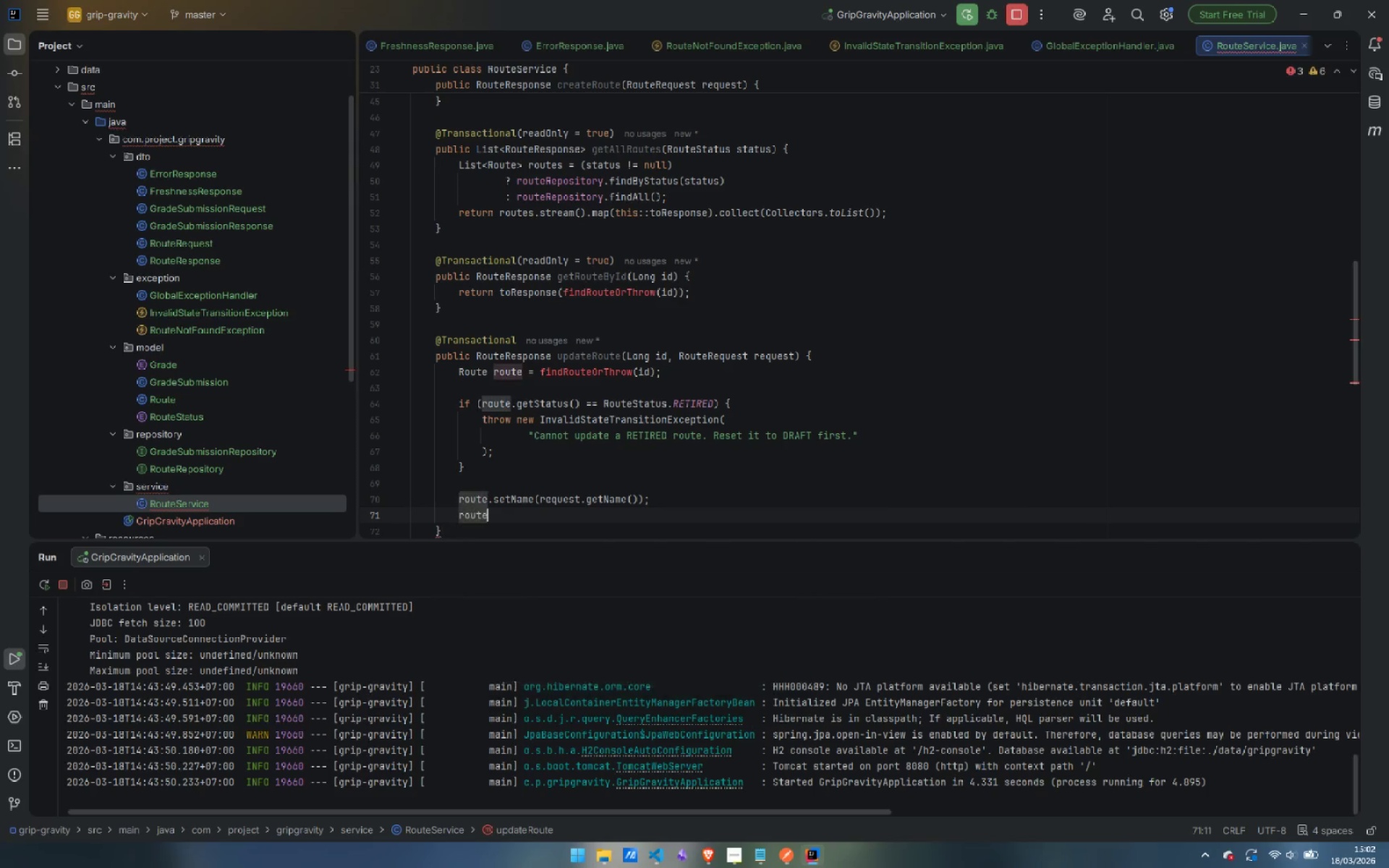 
key(Enter)
 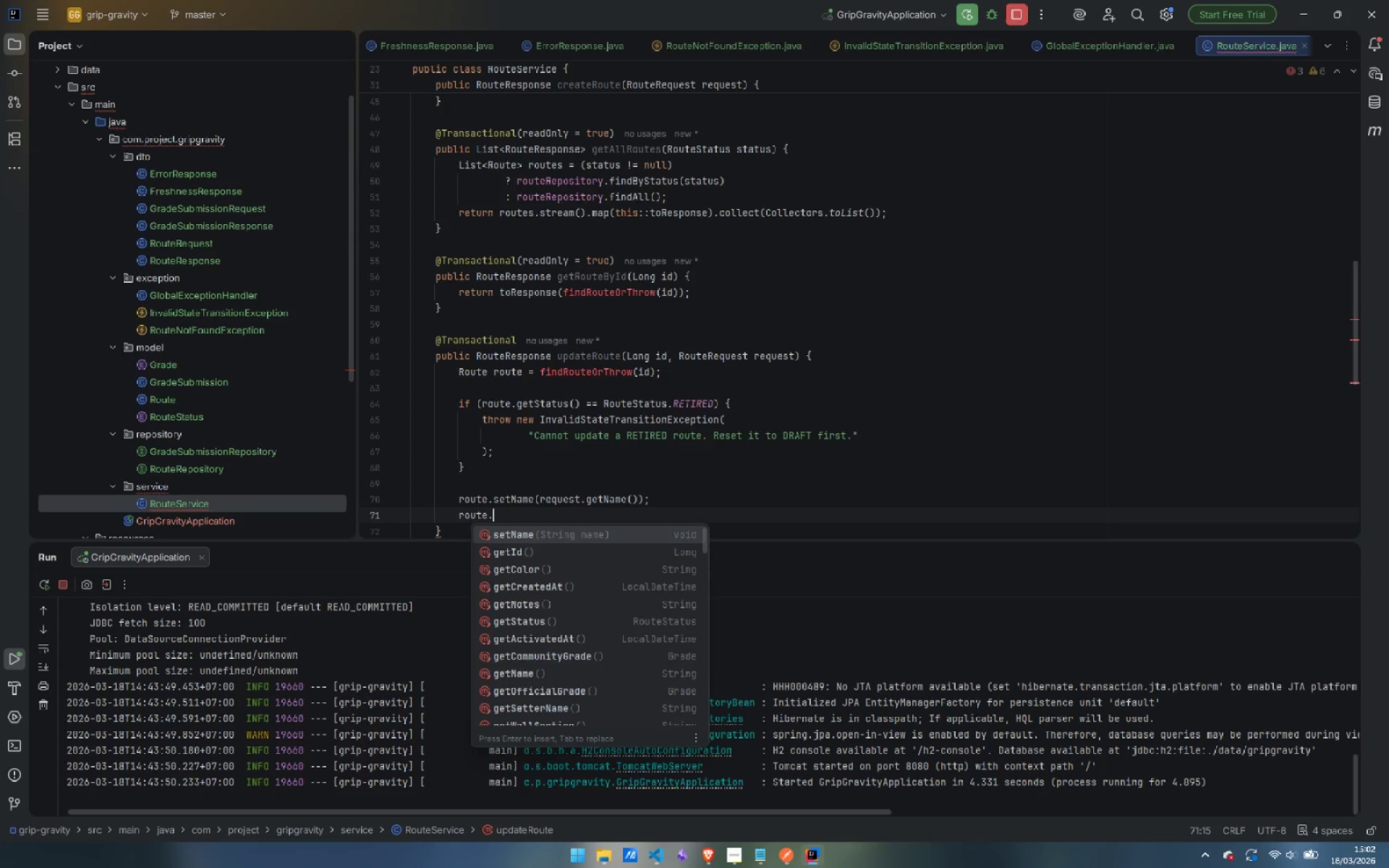 
type(.se)
 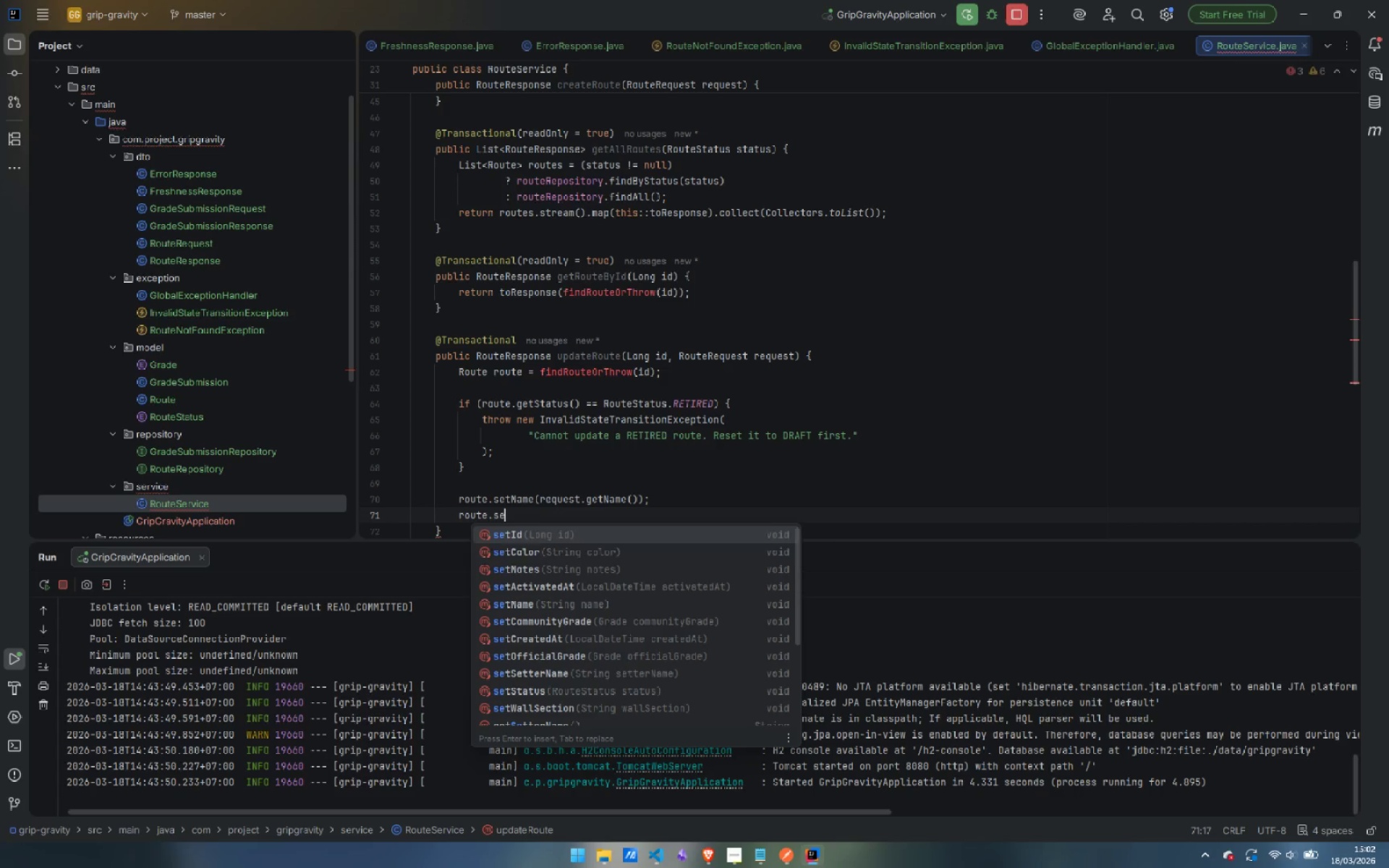 
key(ArrowDown)
 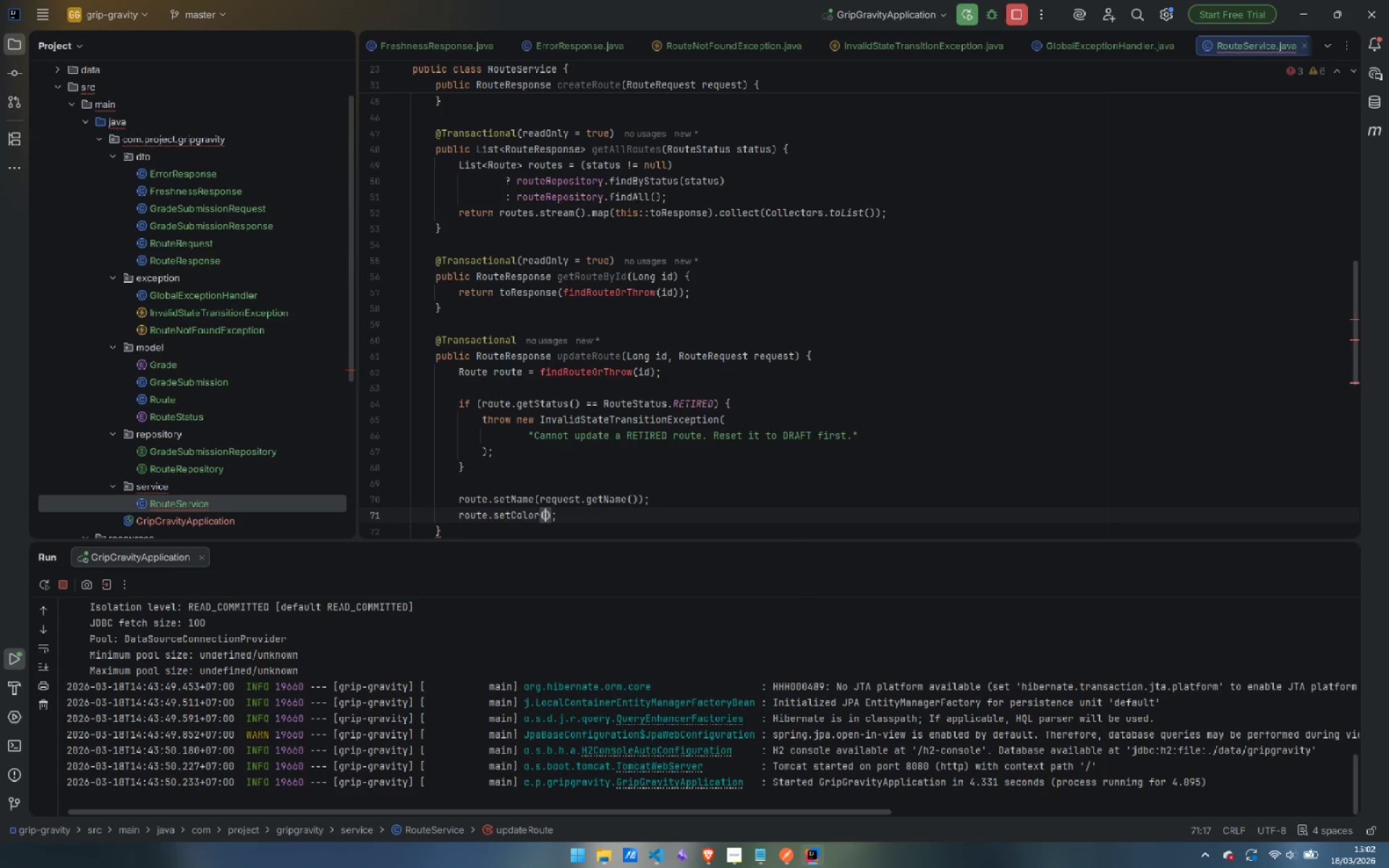 
key(Enter)
 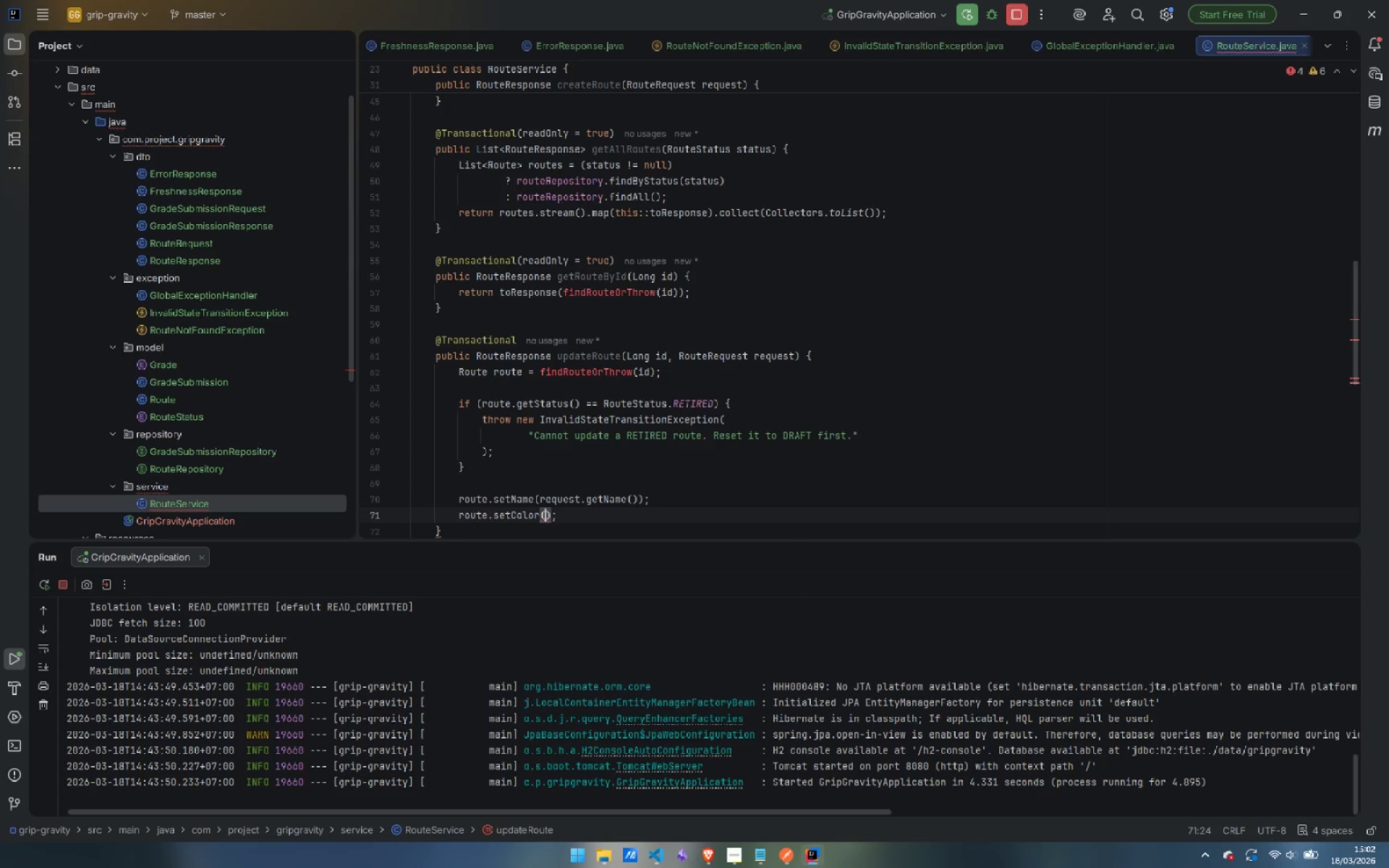 
type(re)
 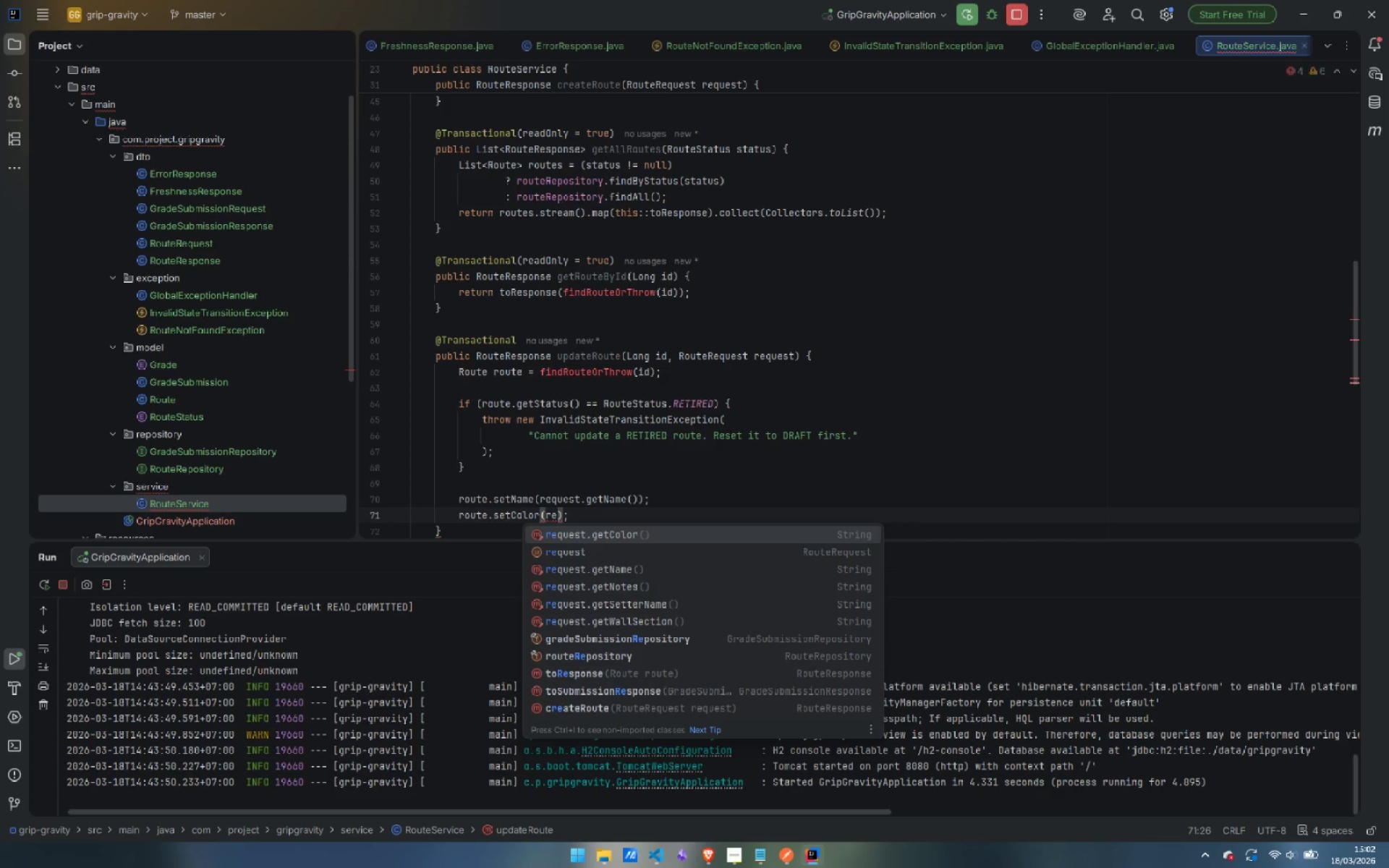 
key(Enter)
 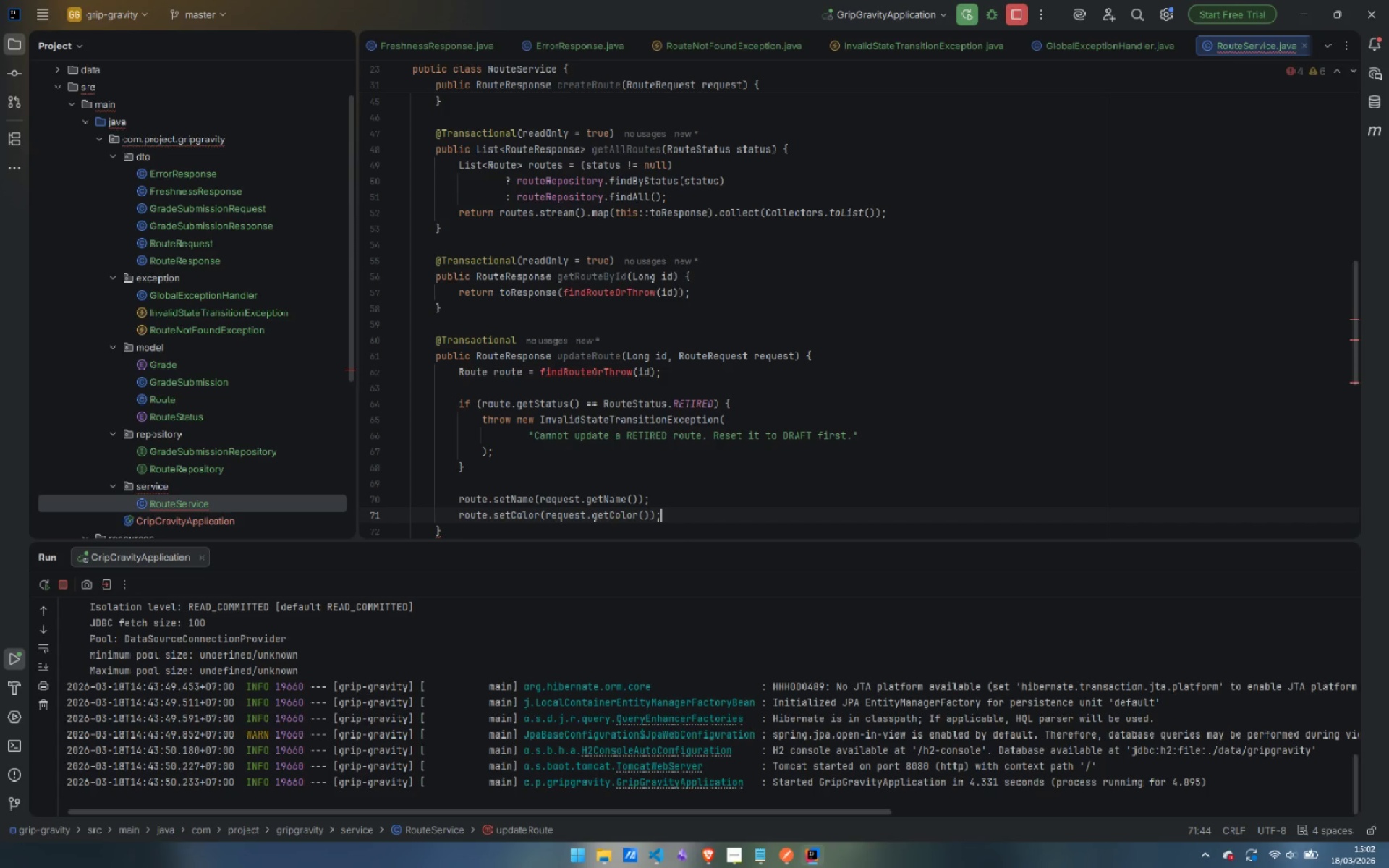 
key(Enter)
 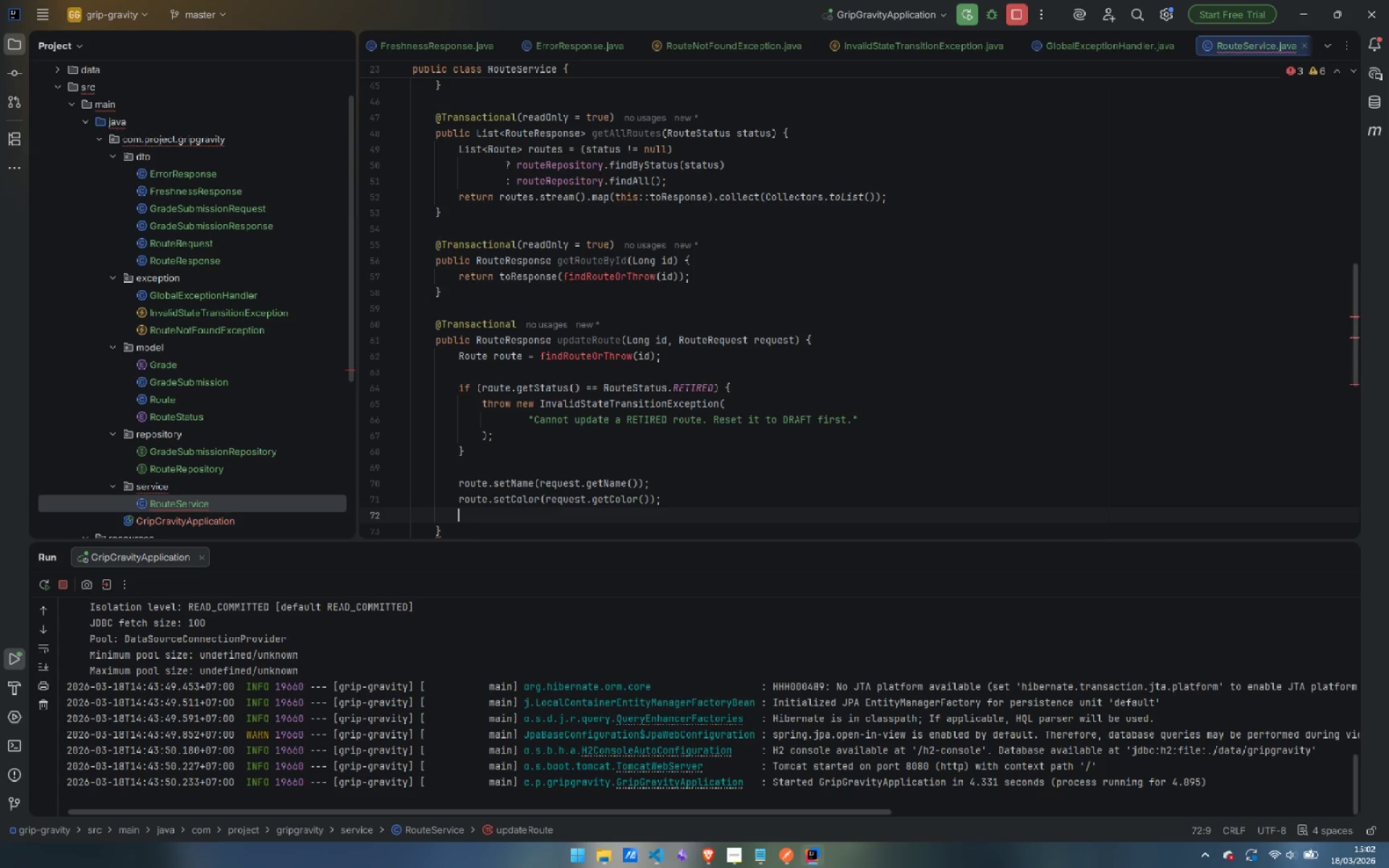 
type(route.seW)
 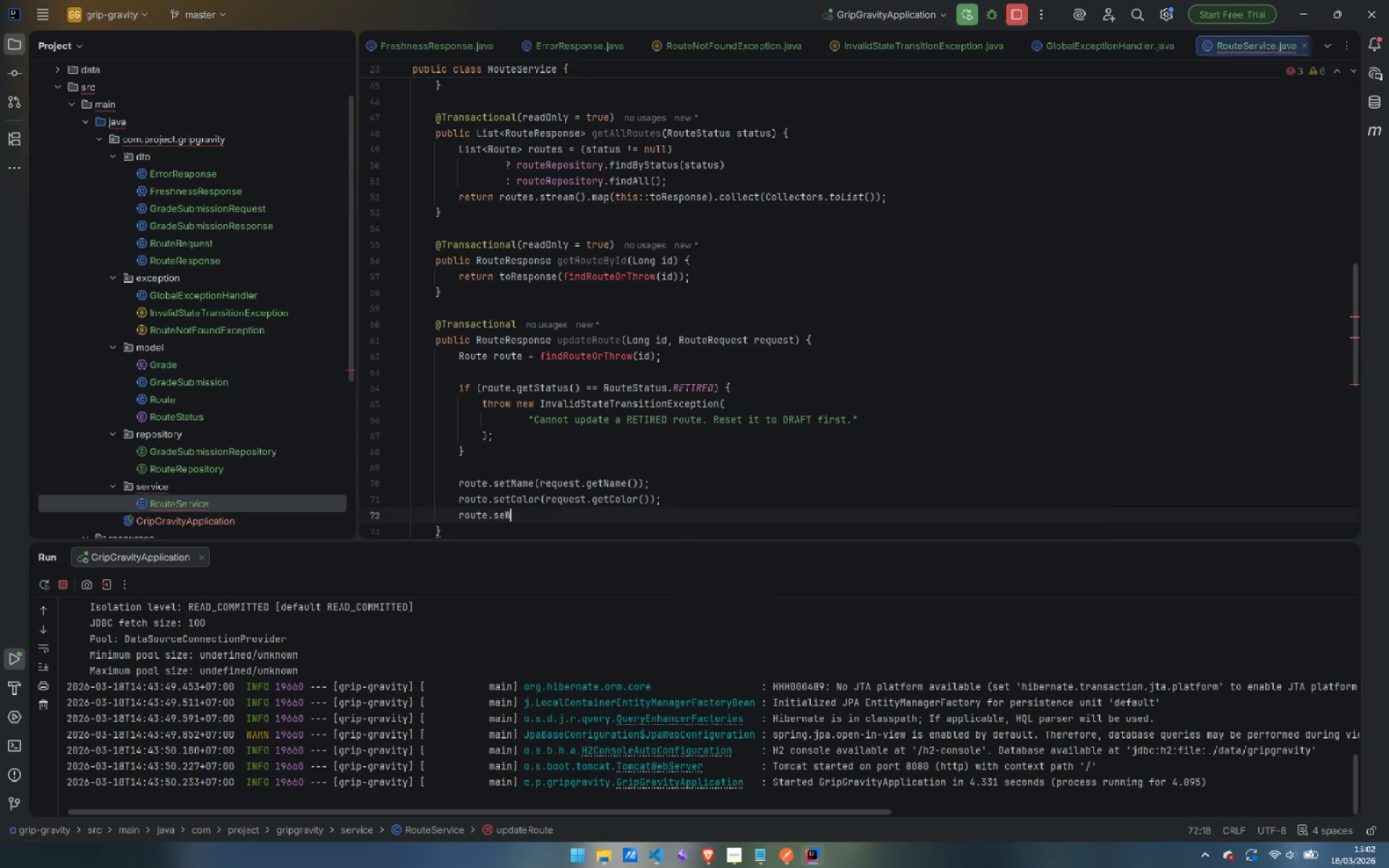 
key(Enter)
 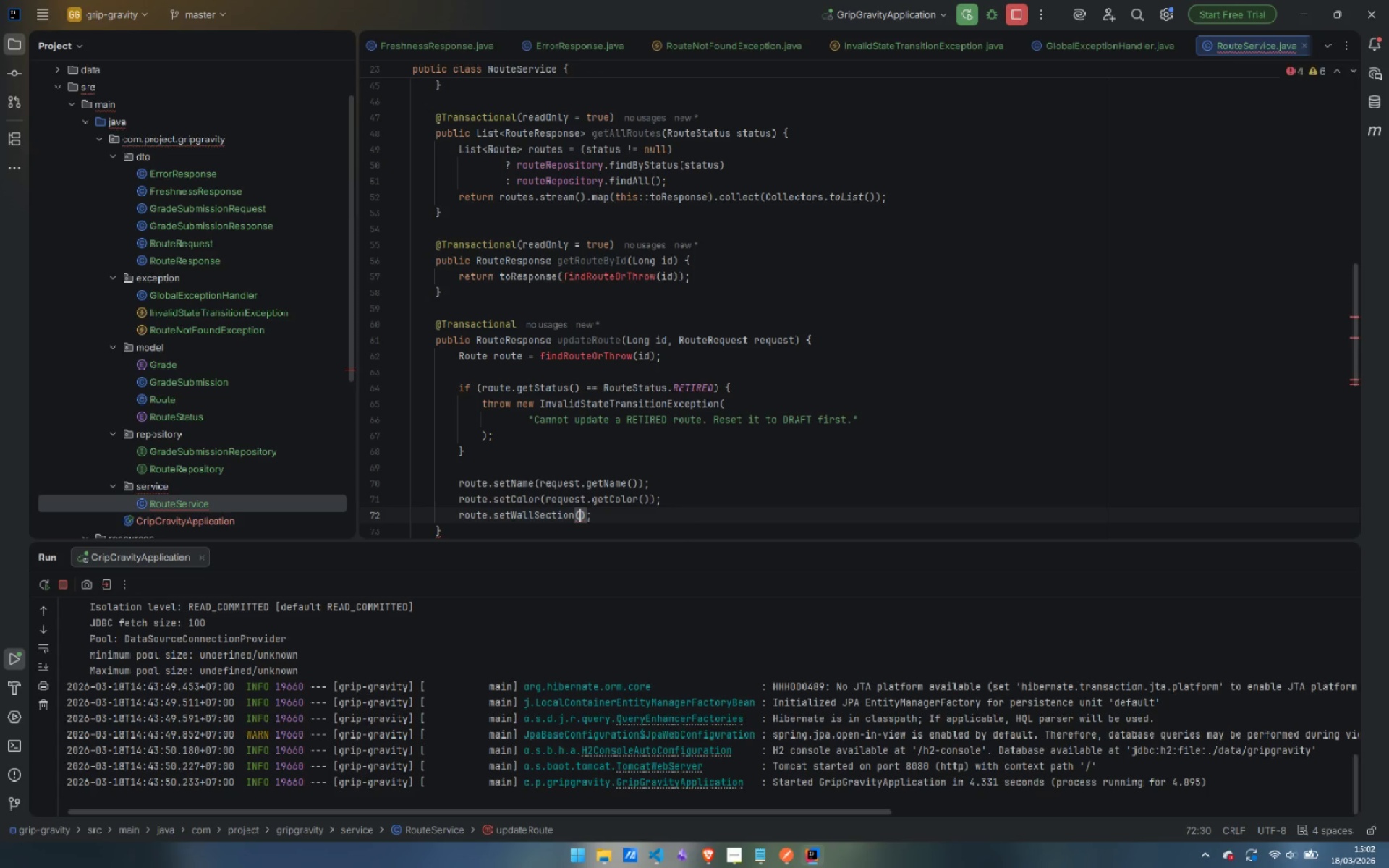 
type(re)
 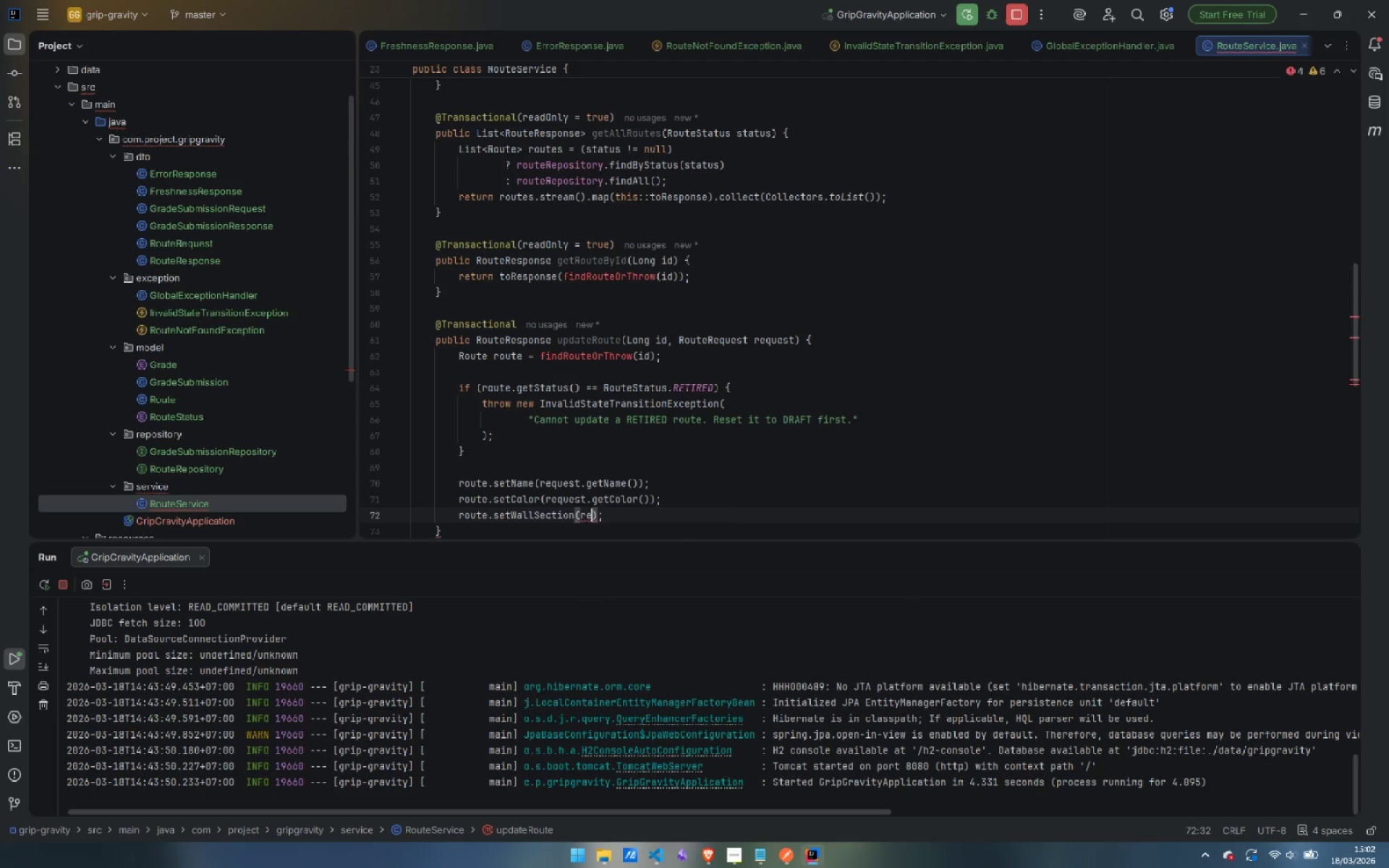 
key(Enter)
 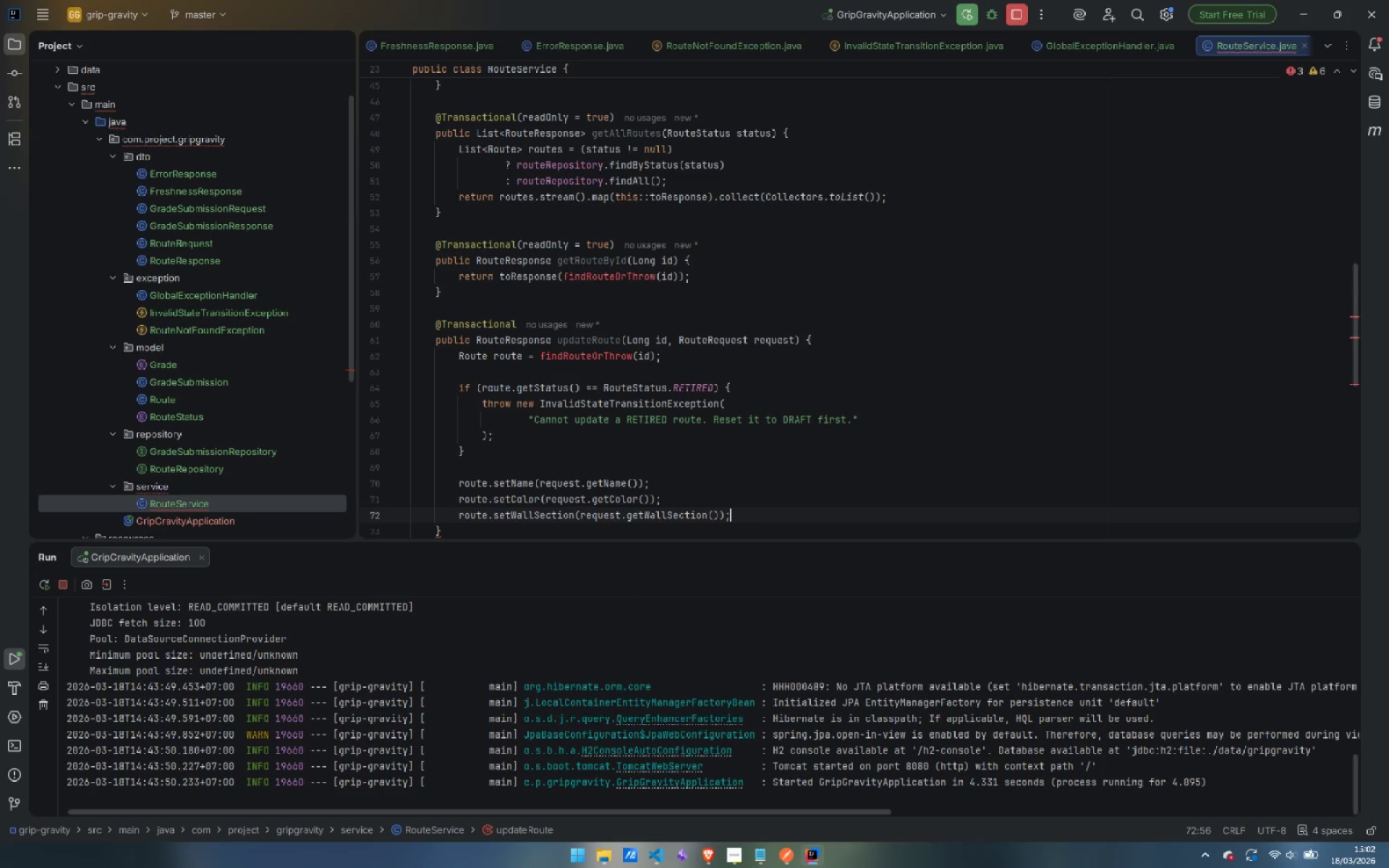 
key(Enter)
 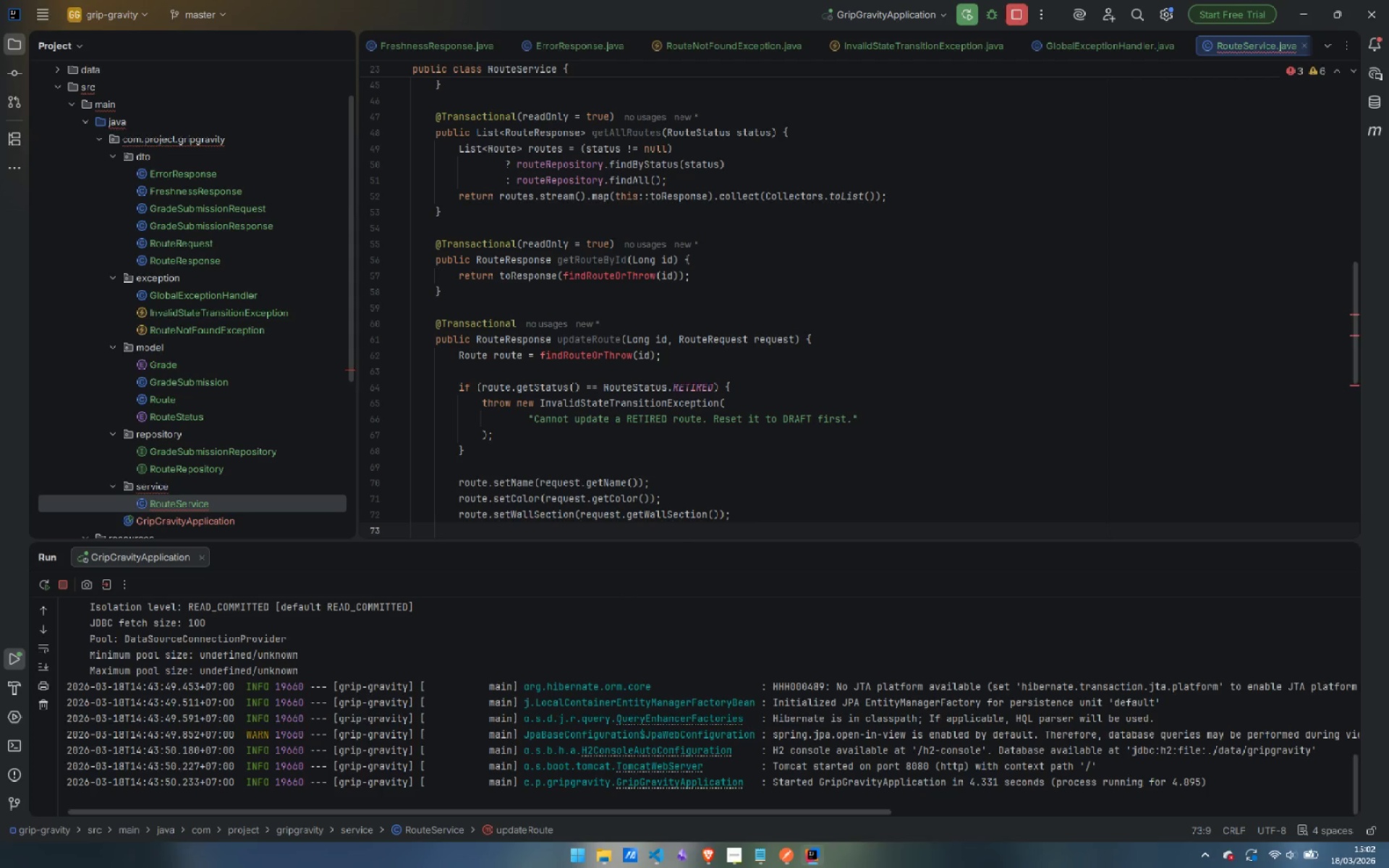 
type(route.setS)
 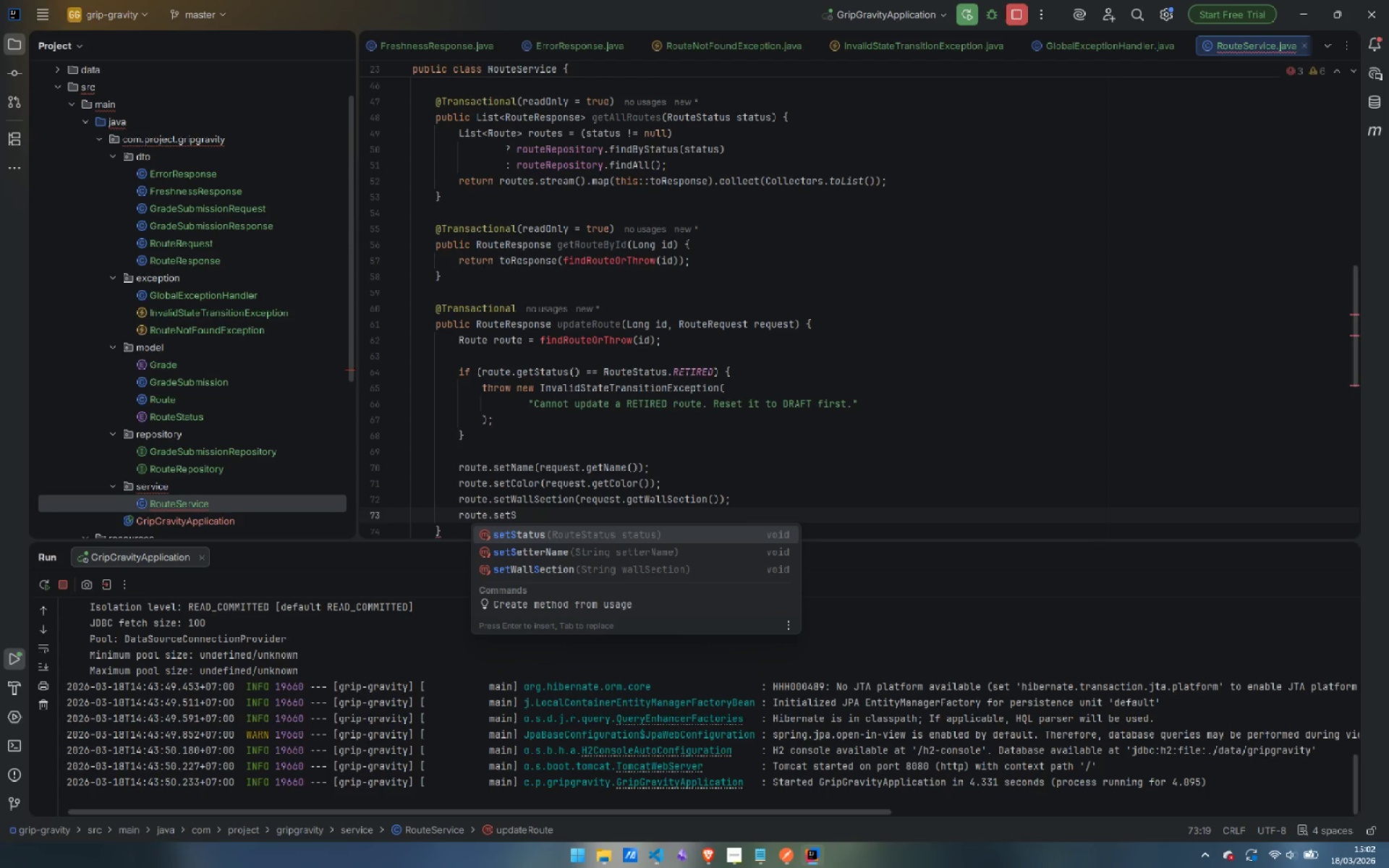 
key(ArrowDown)
 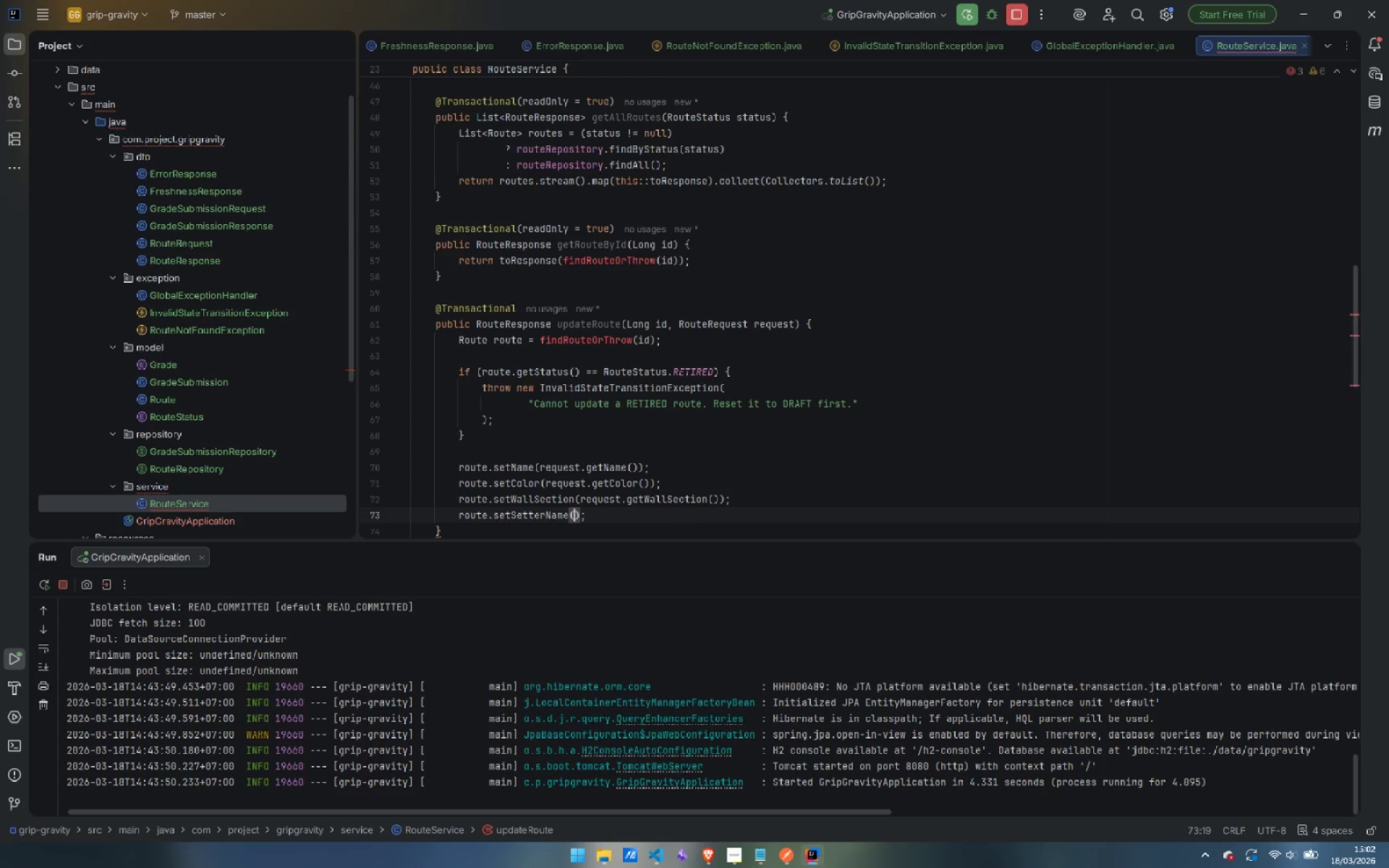 
key(Enter)
 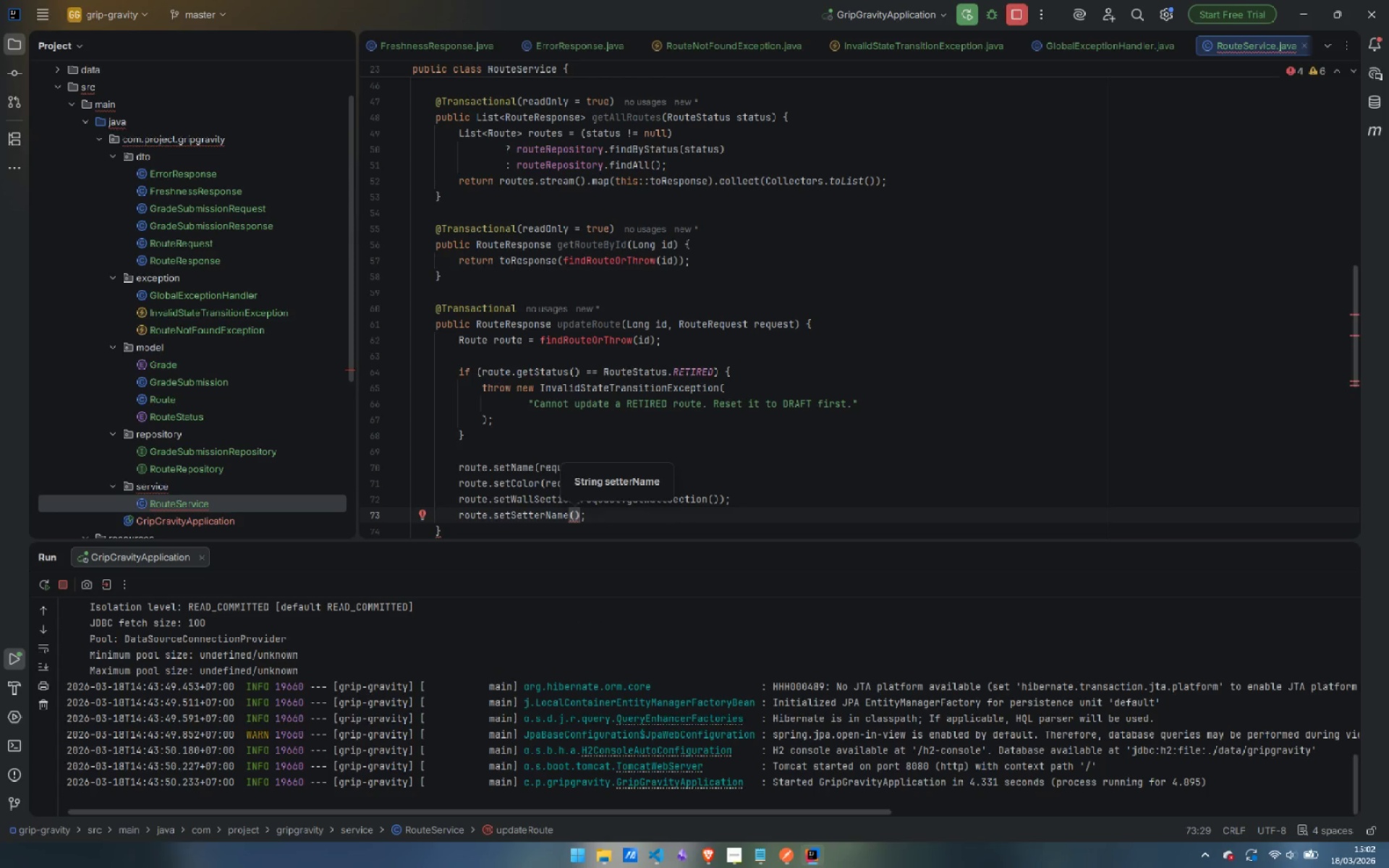 
type(req)
 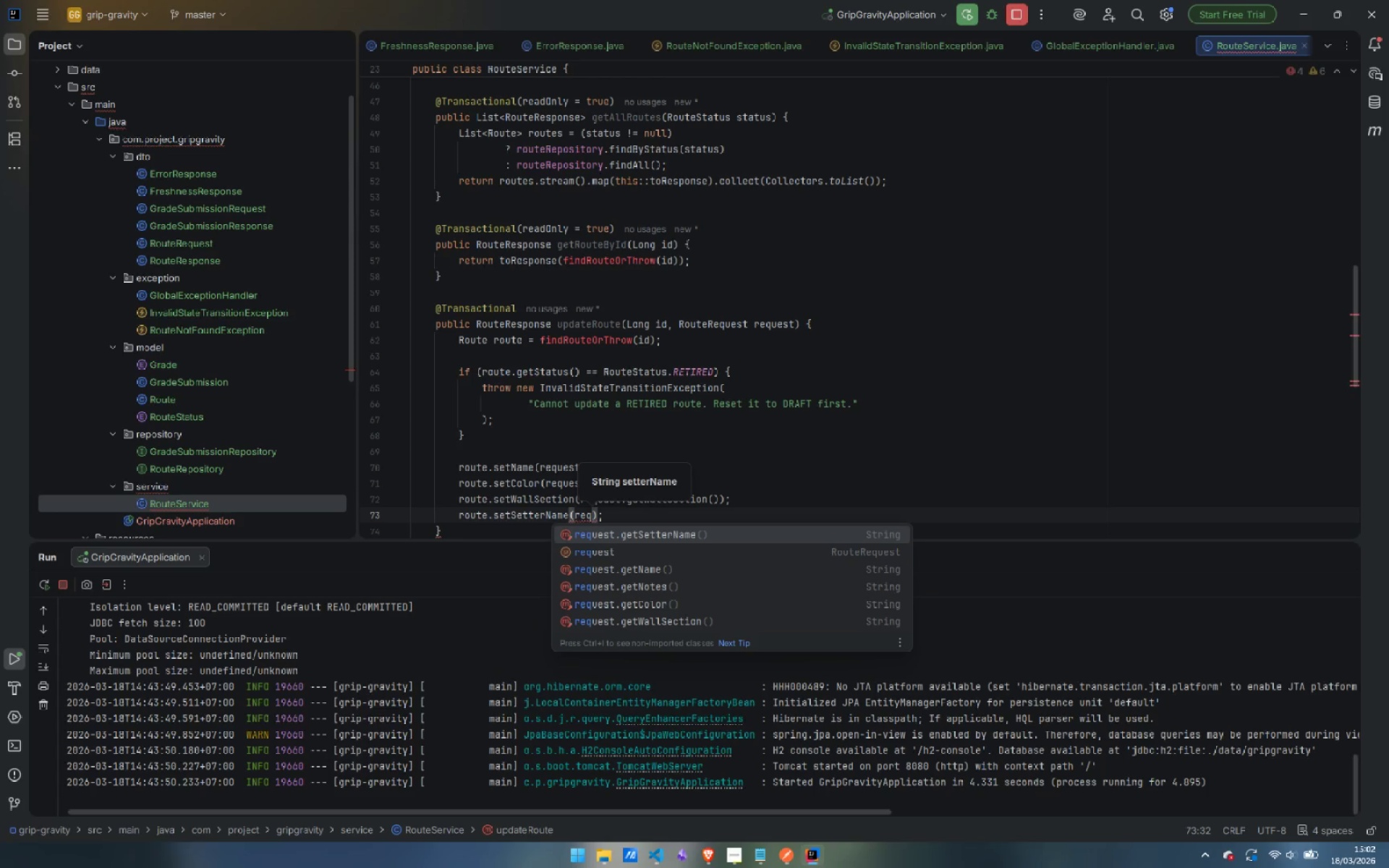 
key(Enter)
 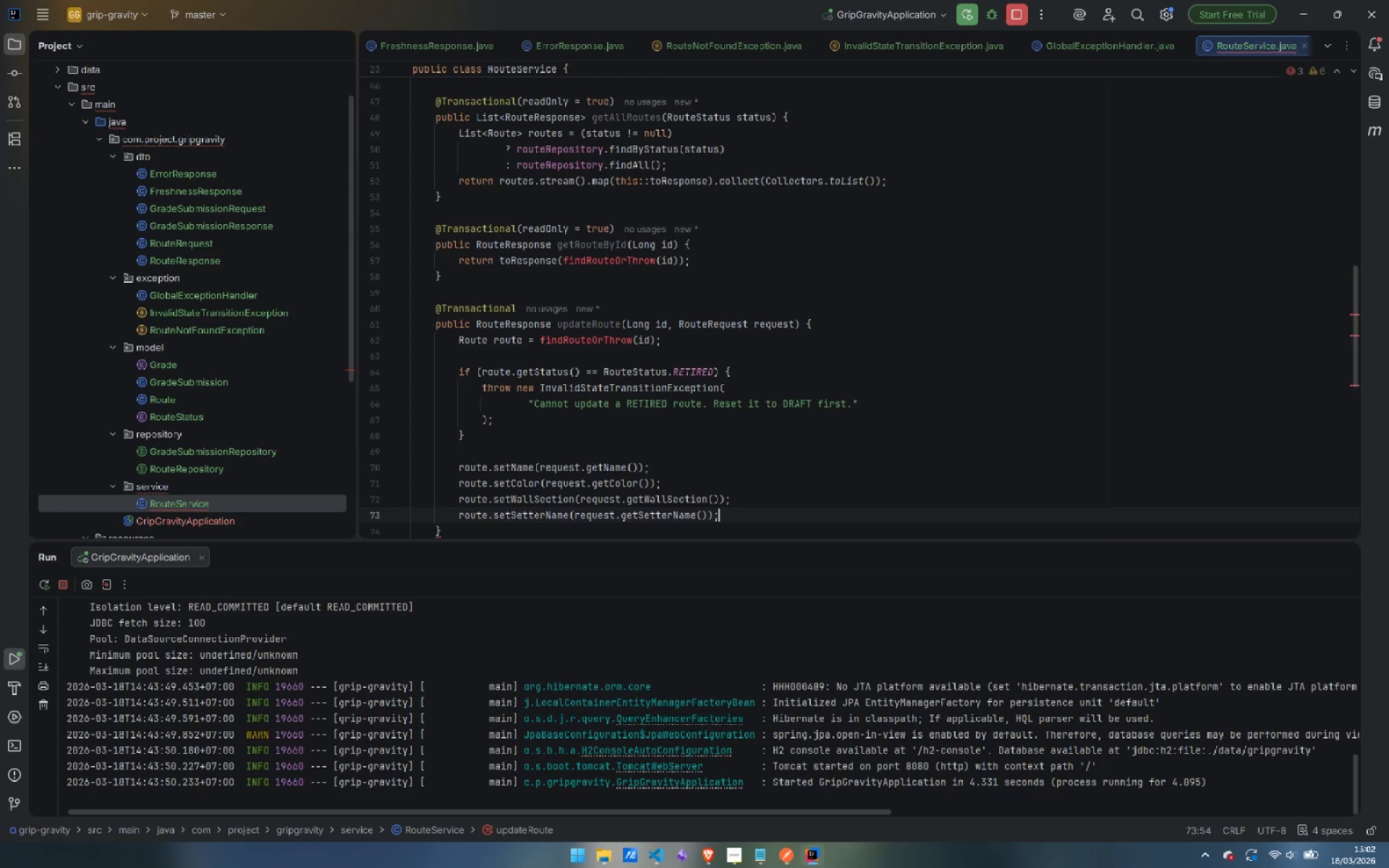 
key(Enter)
 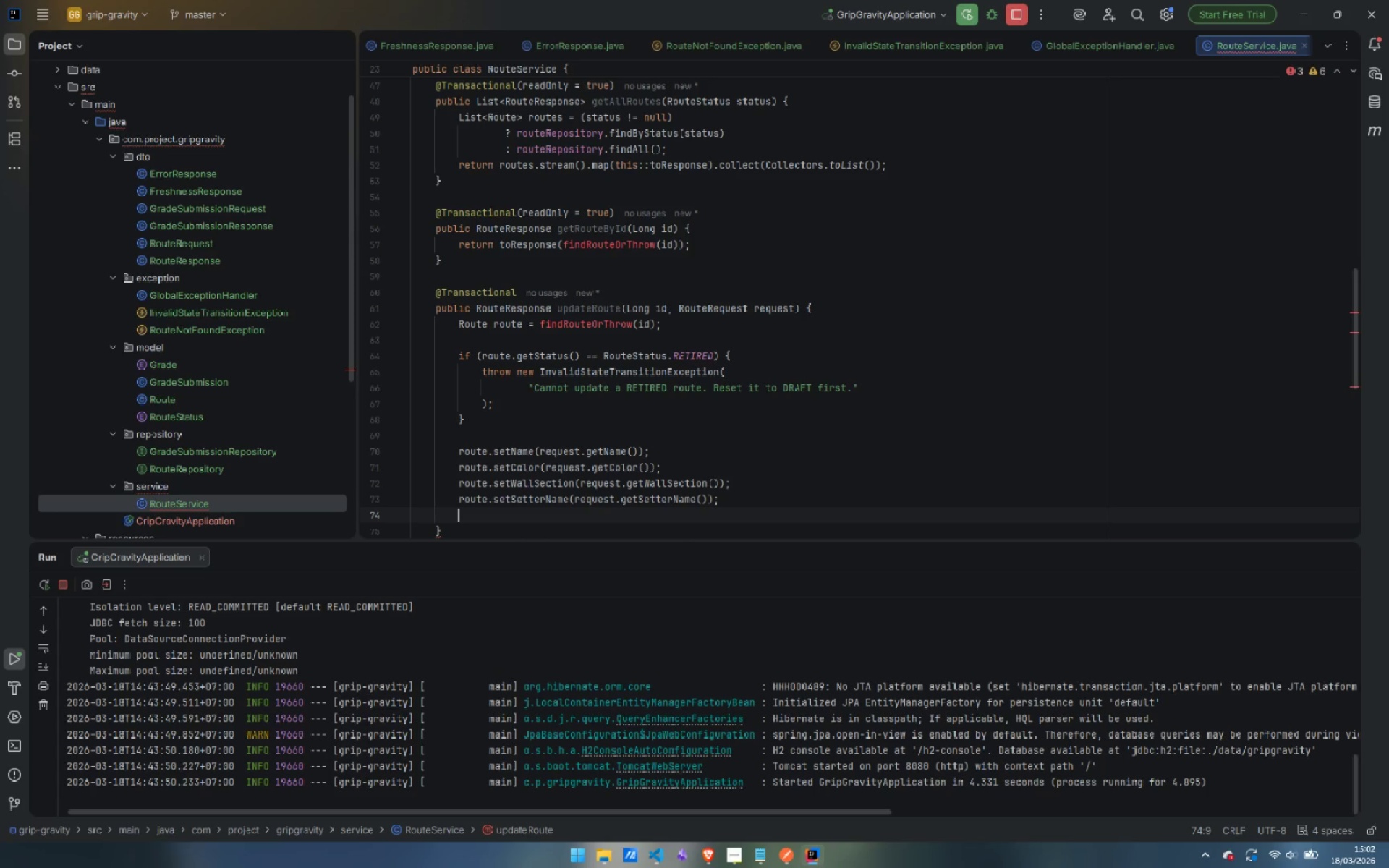 
type(rote)
key(Backspace)
key(Backspace)
 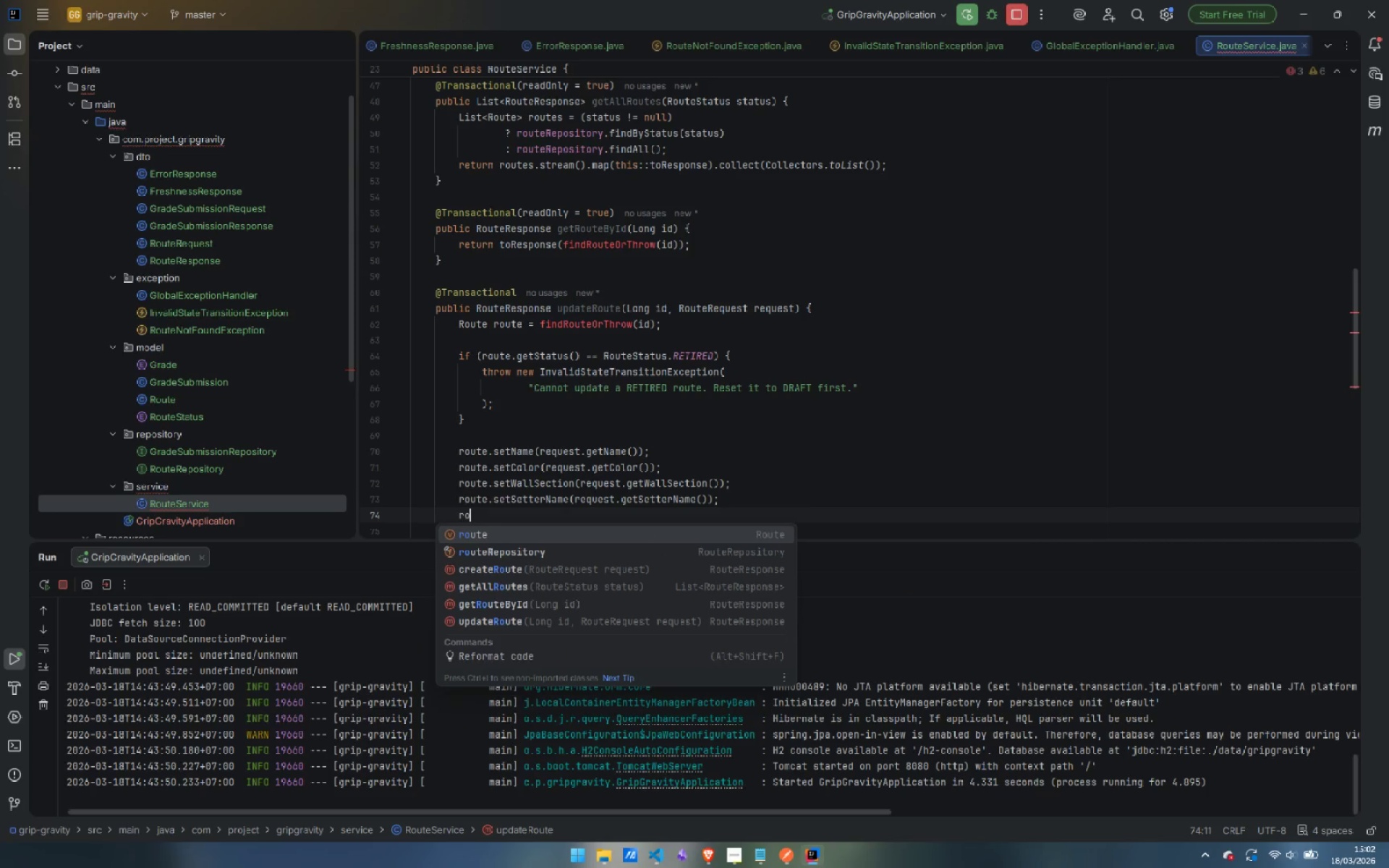 
key(Enter)
 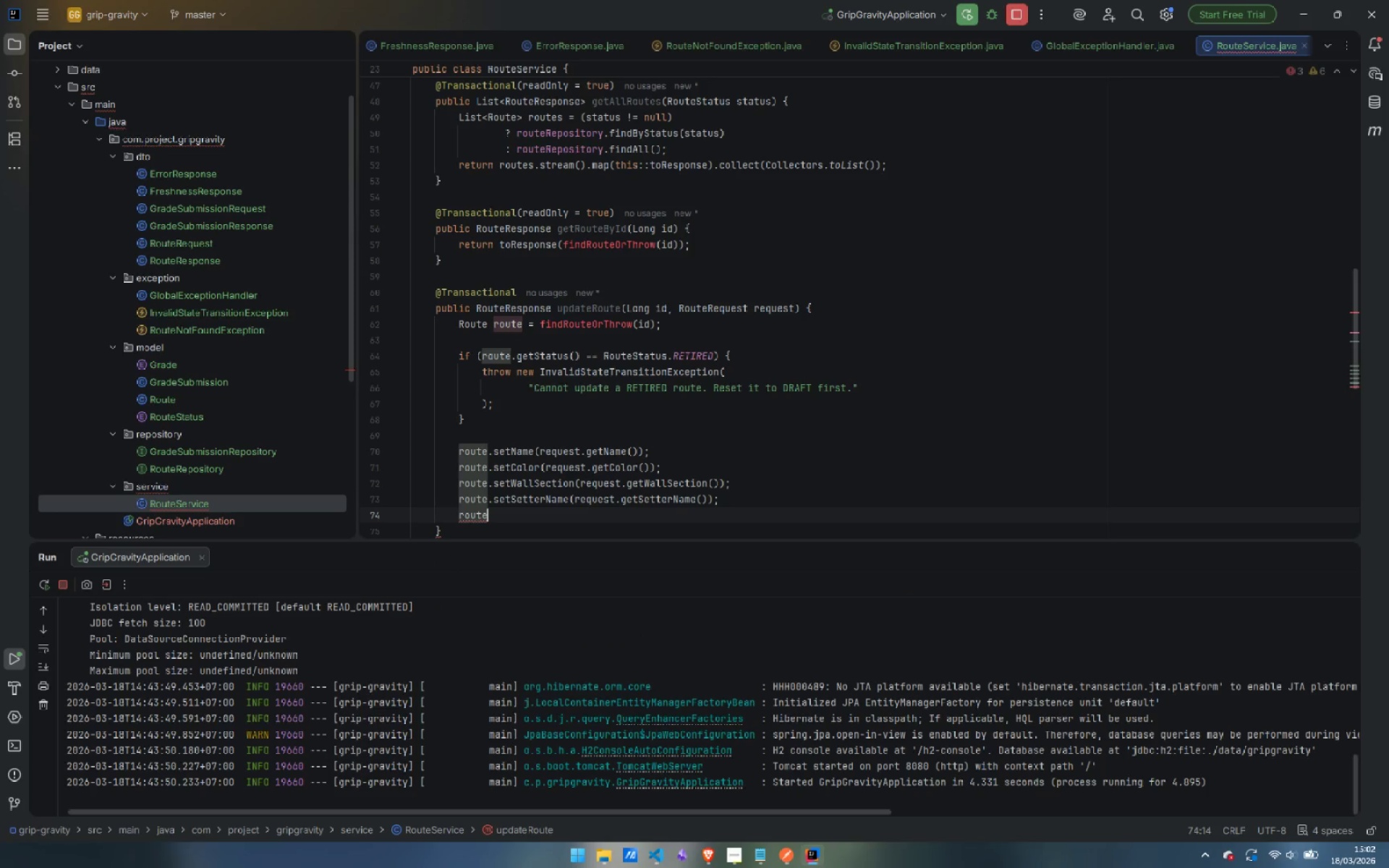 
type(.set)
 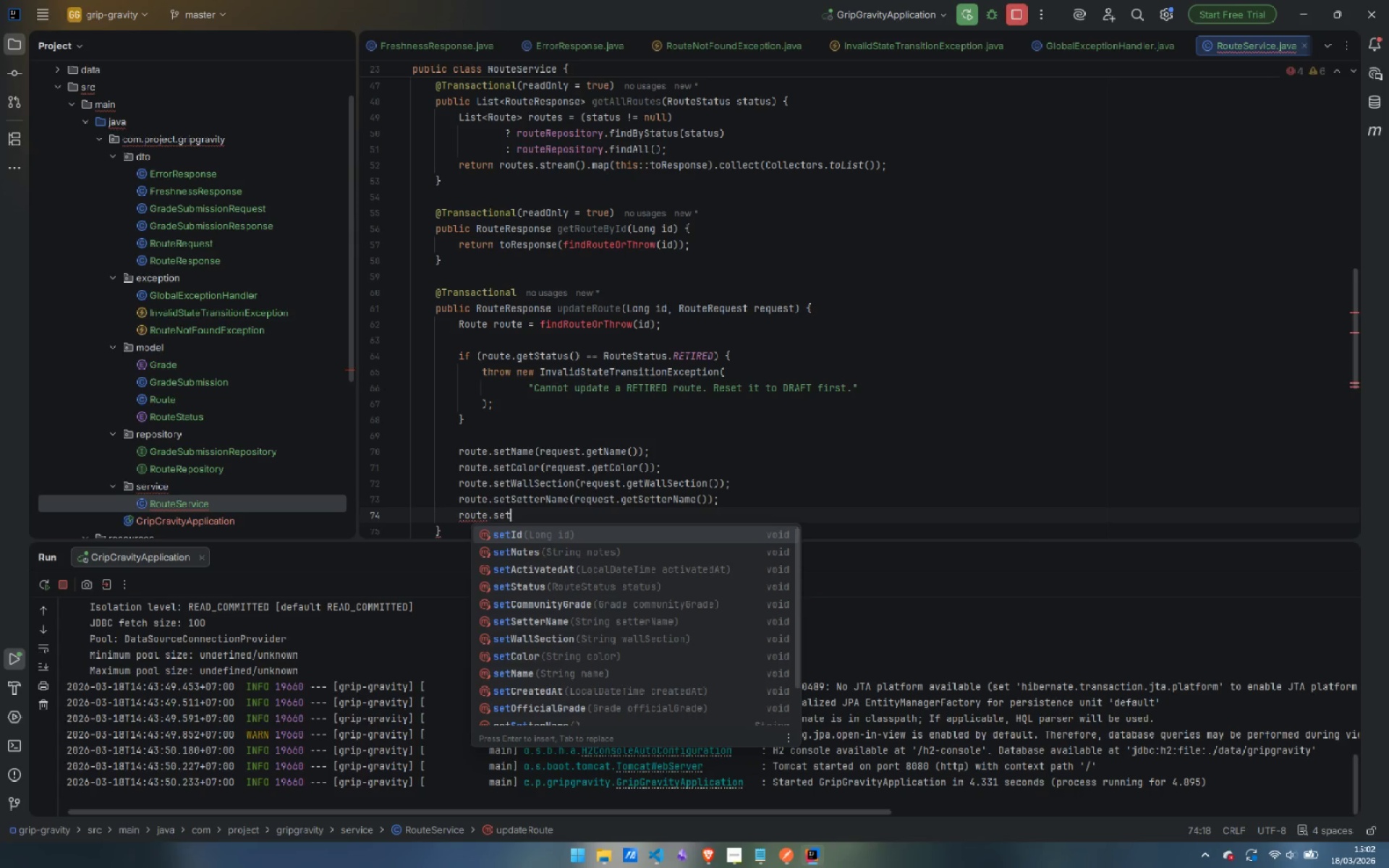 
key(Shift+O)
 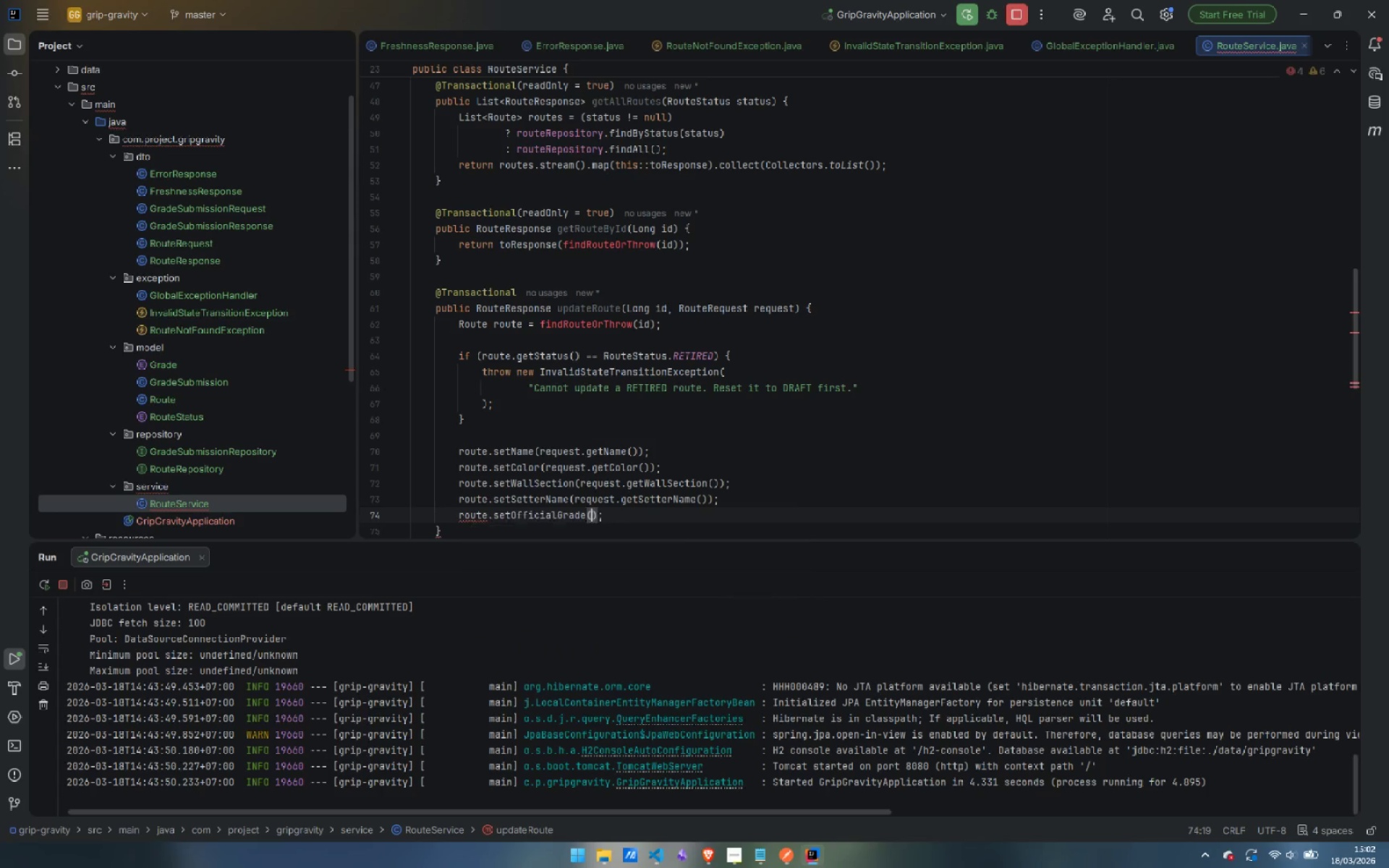 
key(Enter)
 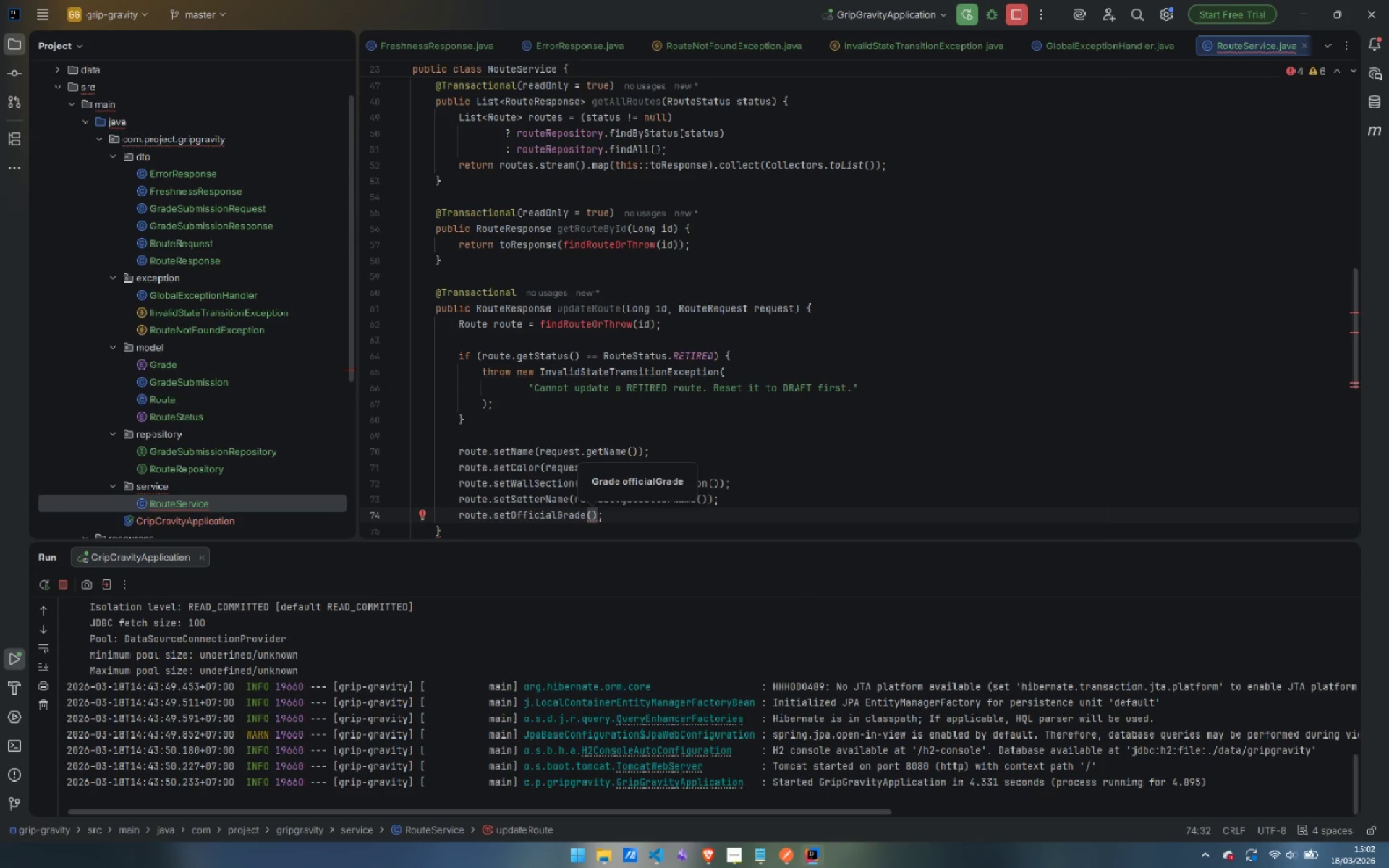 
type(req)
 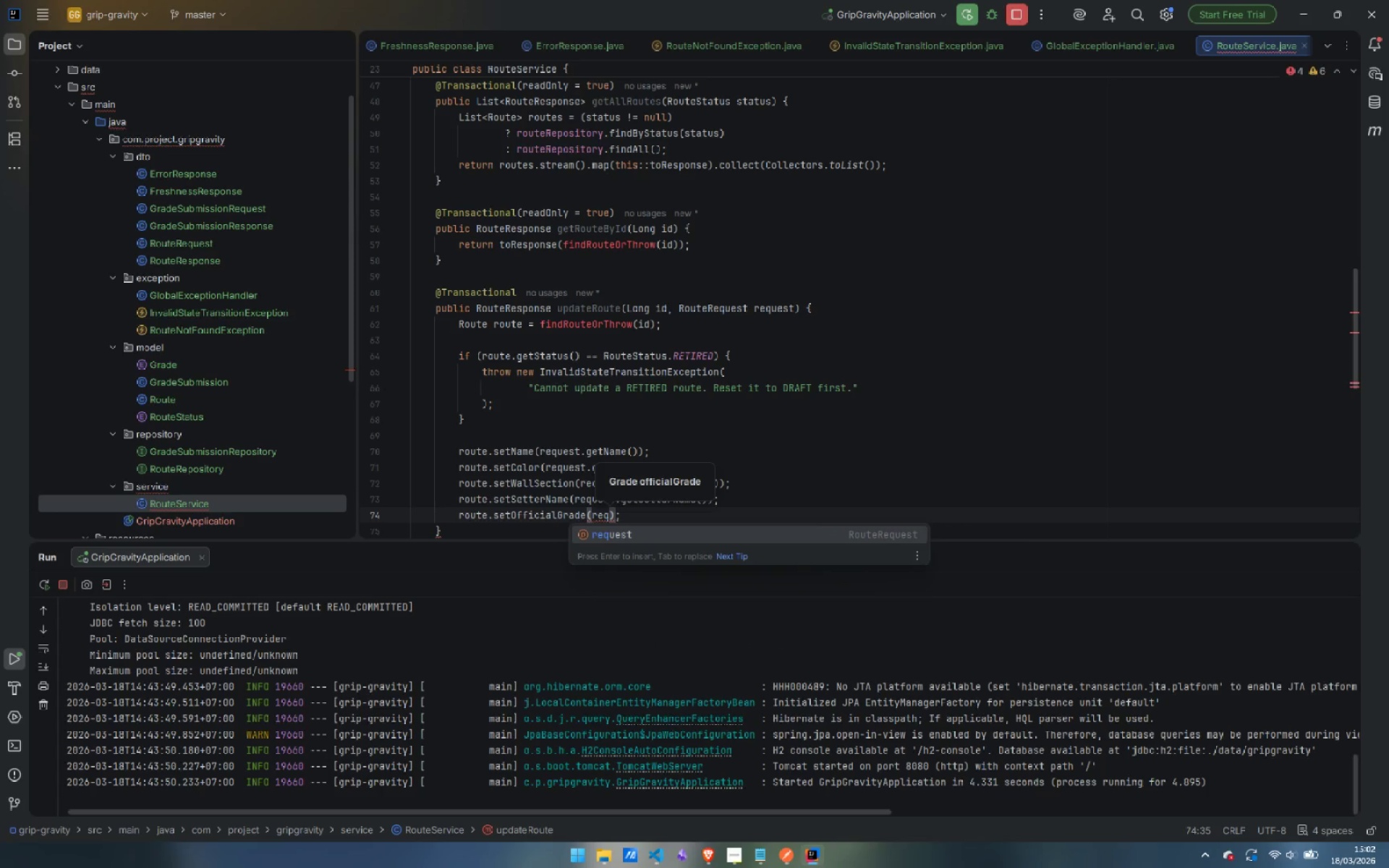 
key(Enter)
 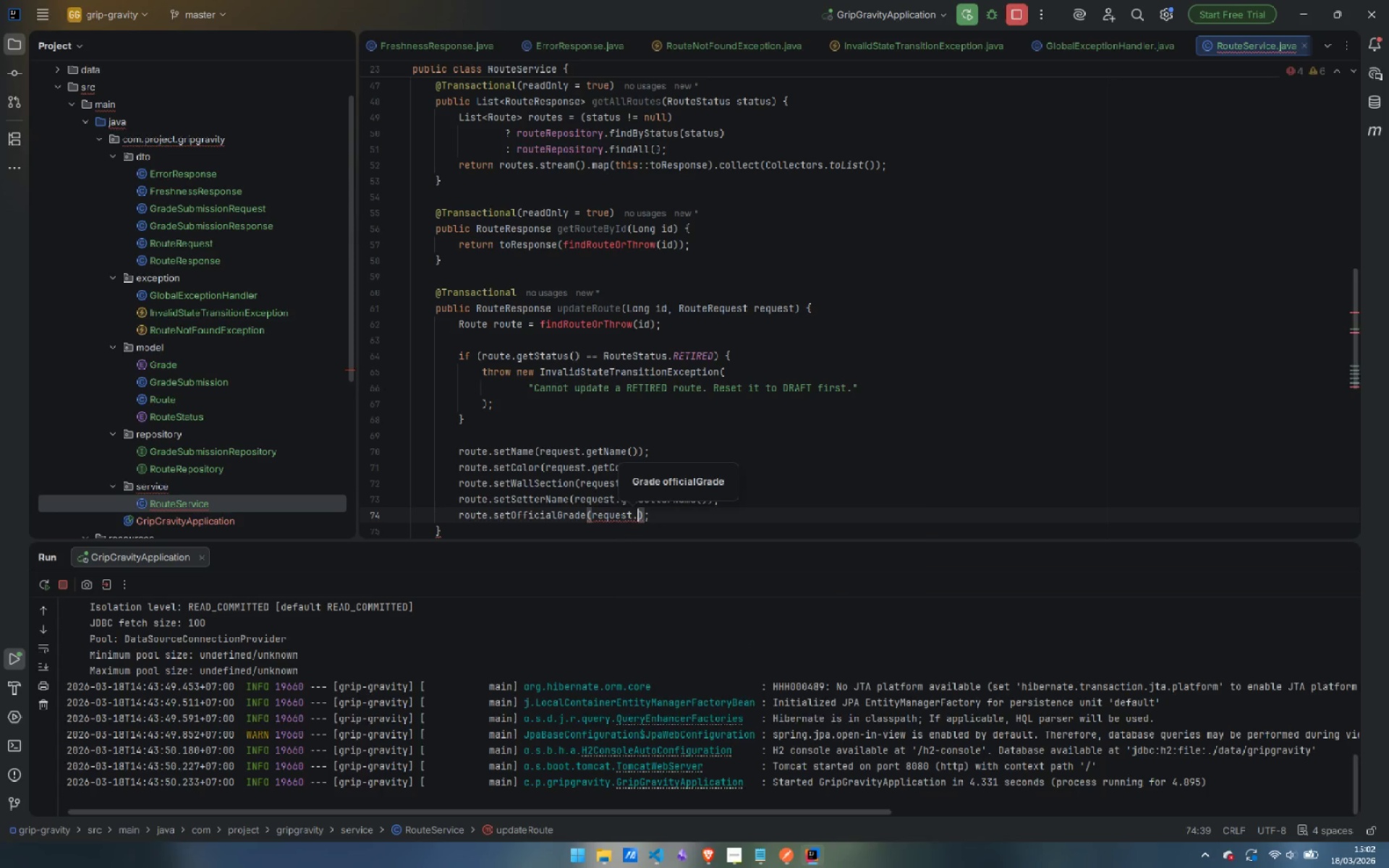 
key(Period)
 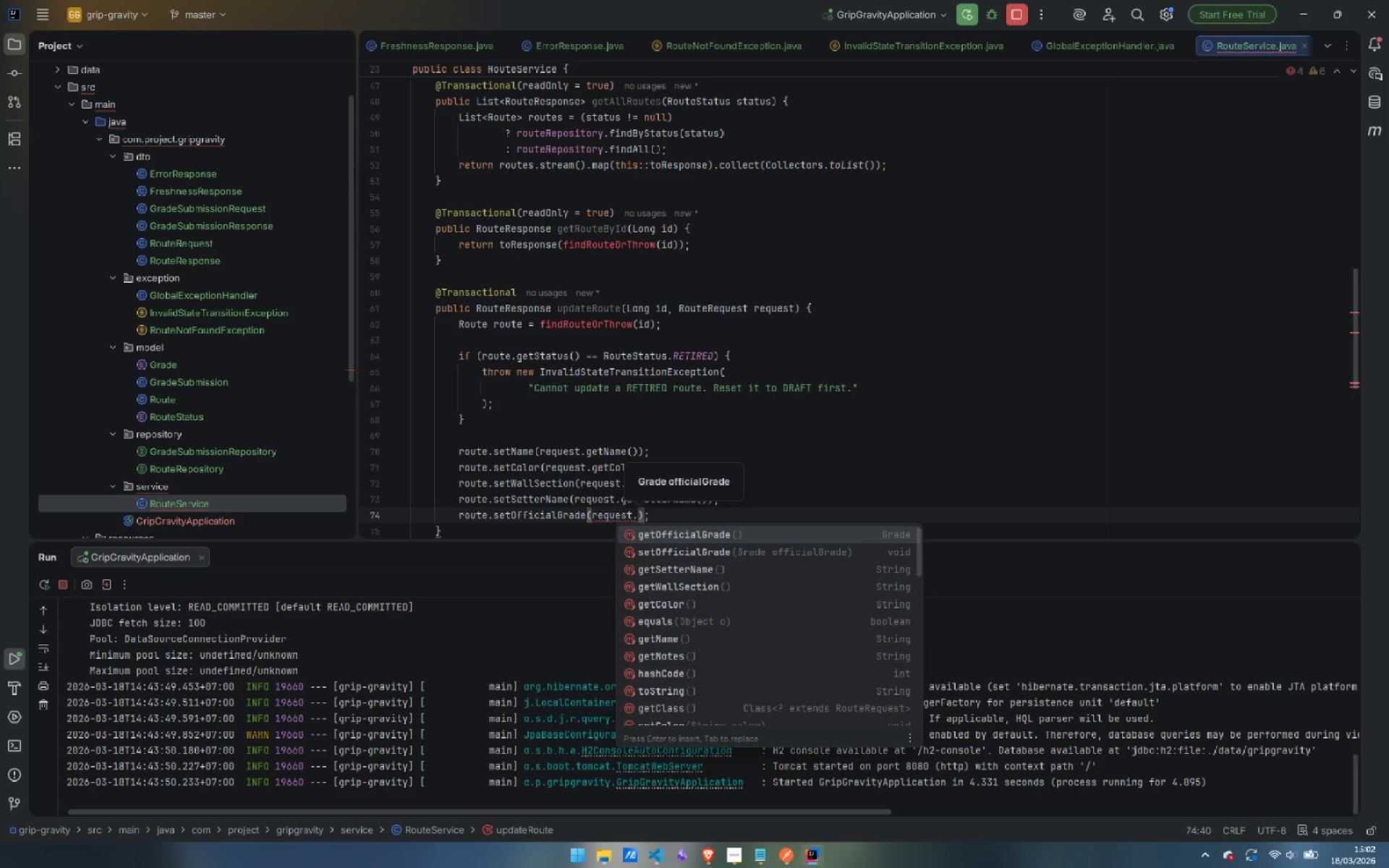 
key(Enter)
 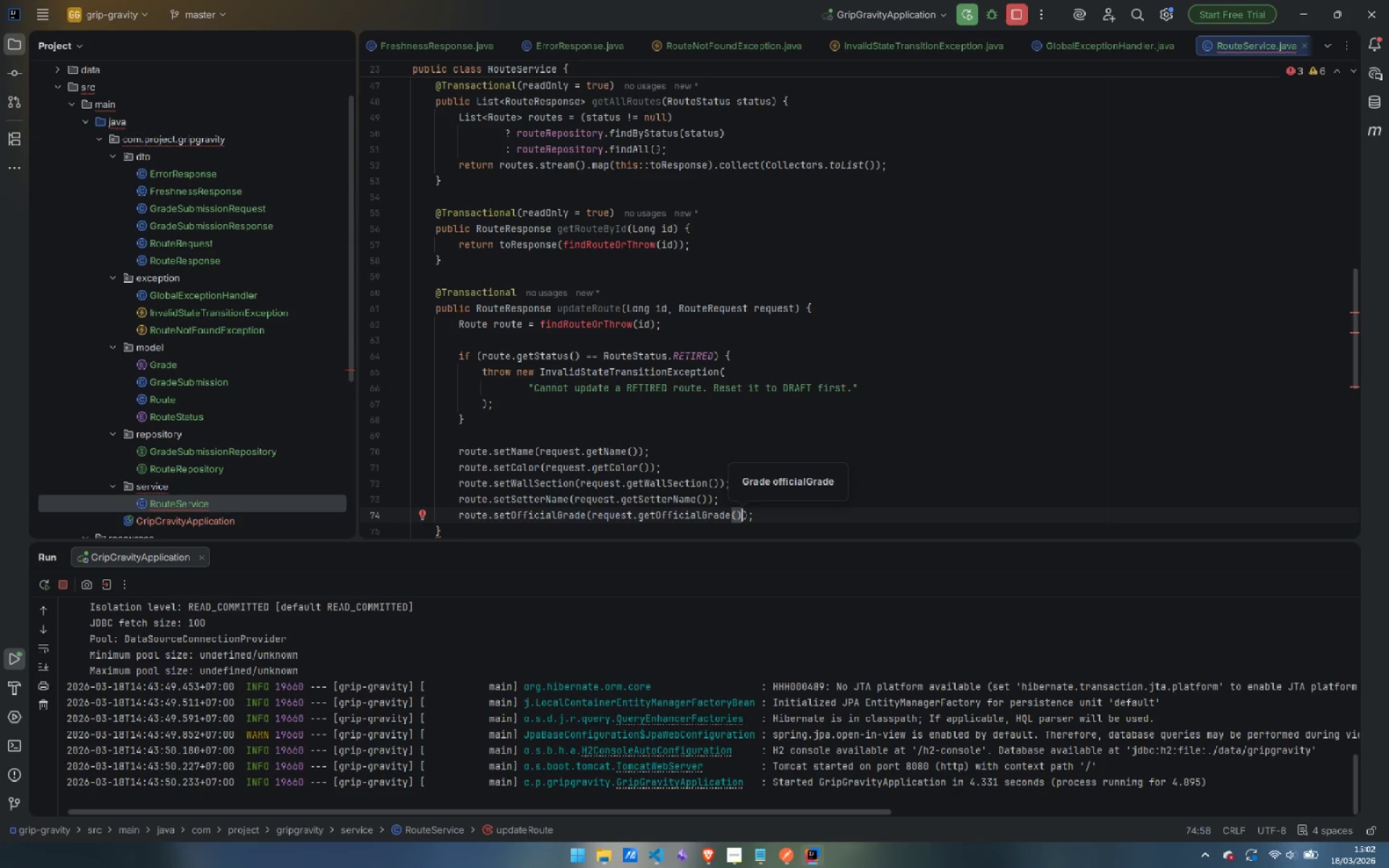 
key(ArrowRight)
 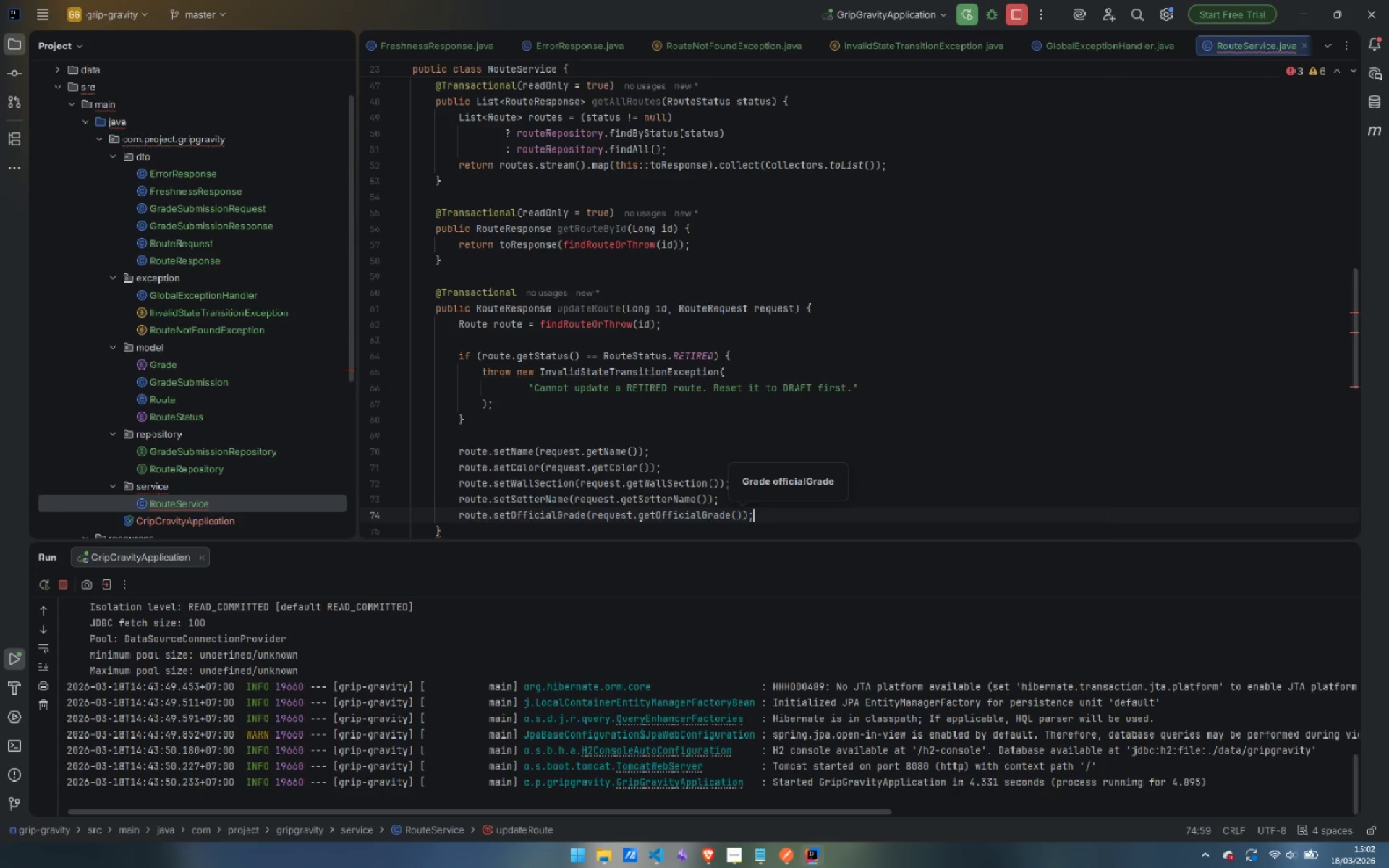 
key(ArrowRight)
 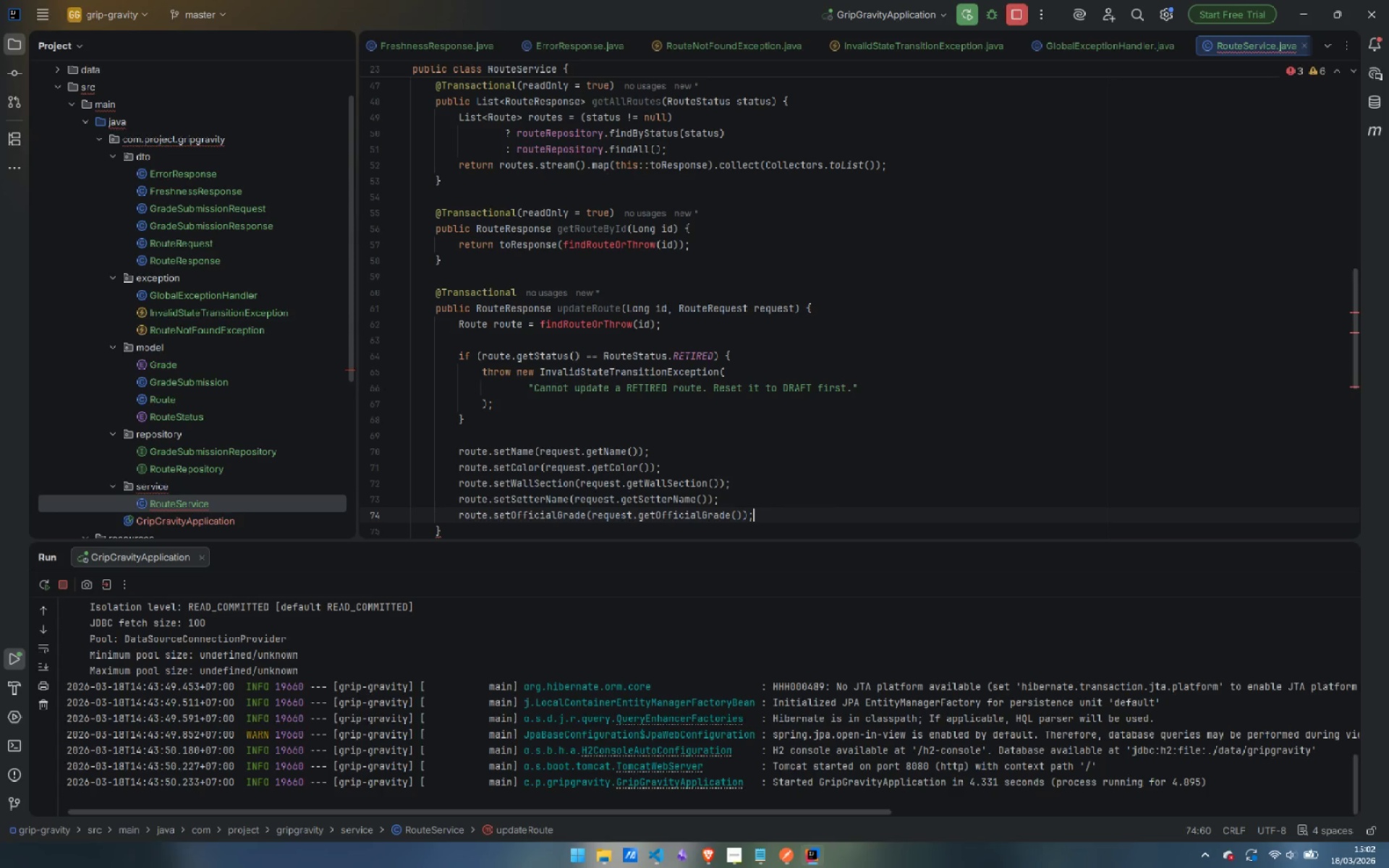 
key(Enter)
 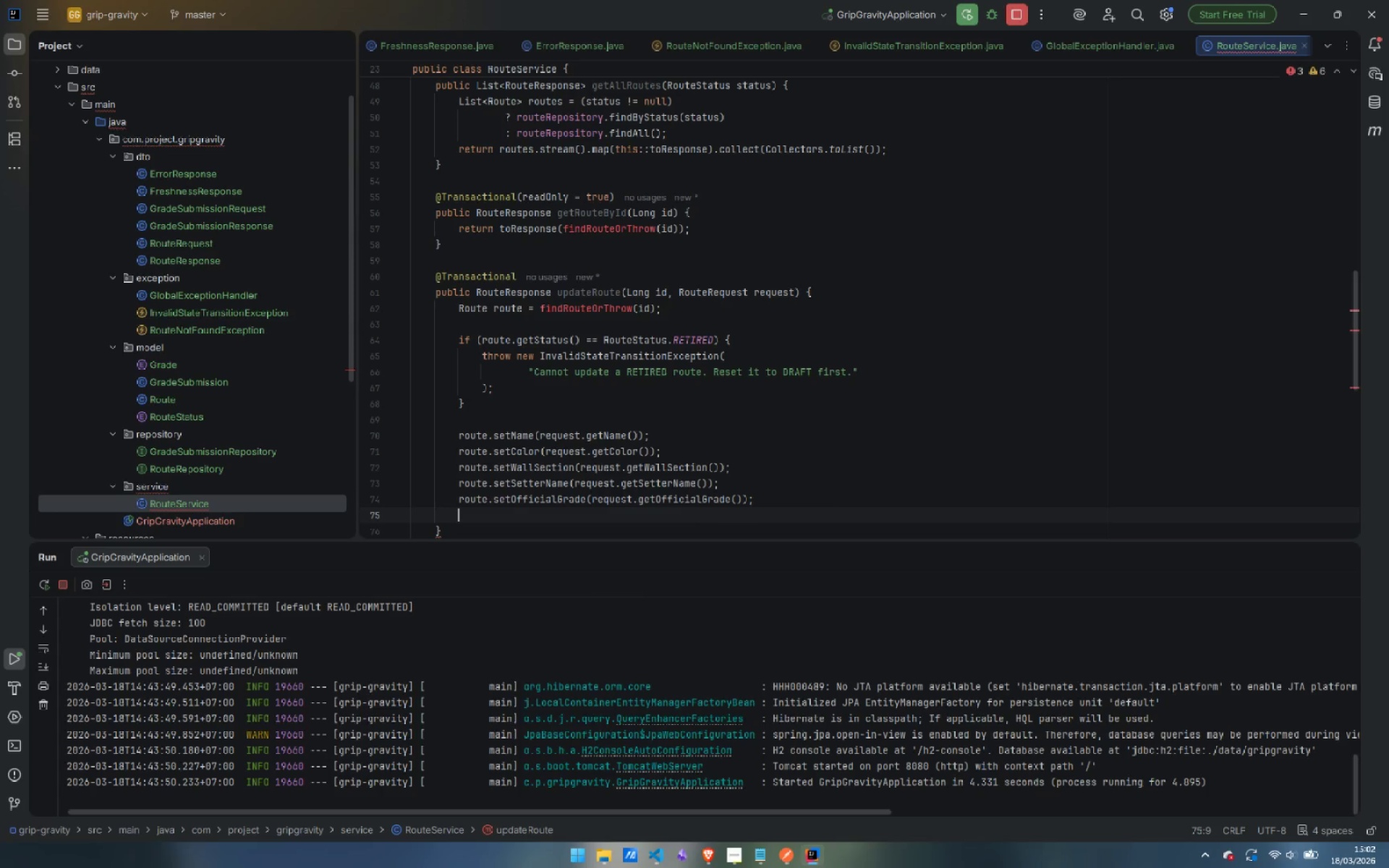 
type(rout)
 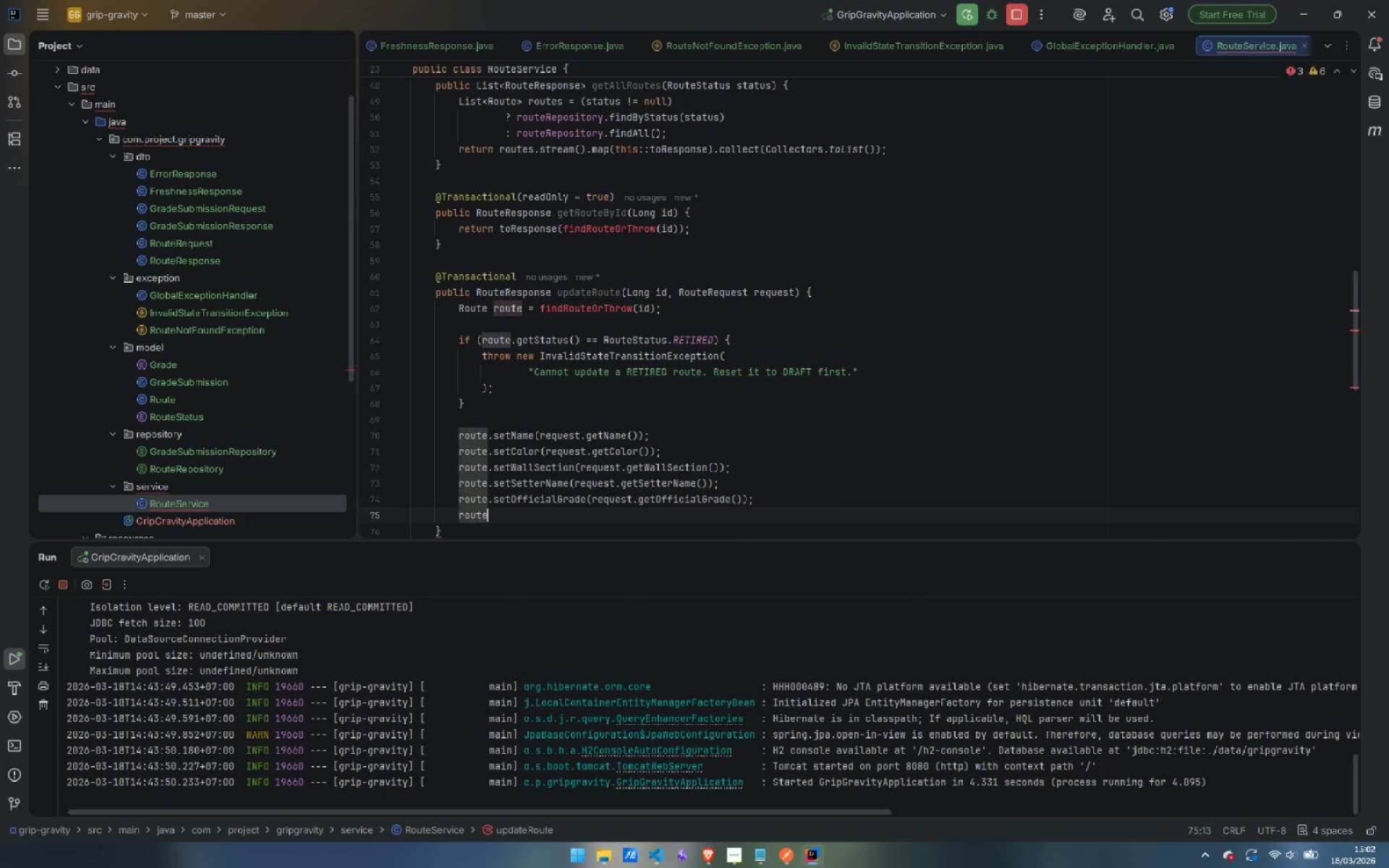 
key(Enter)
 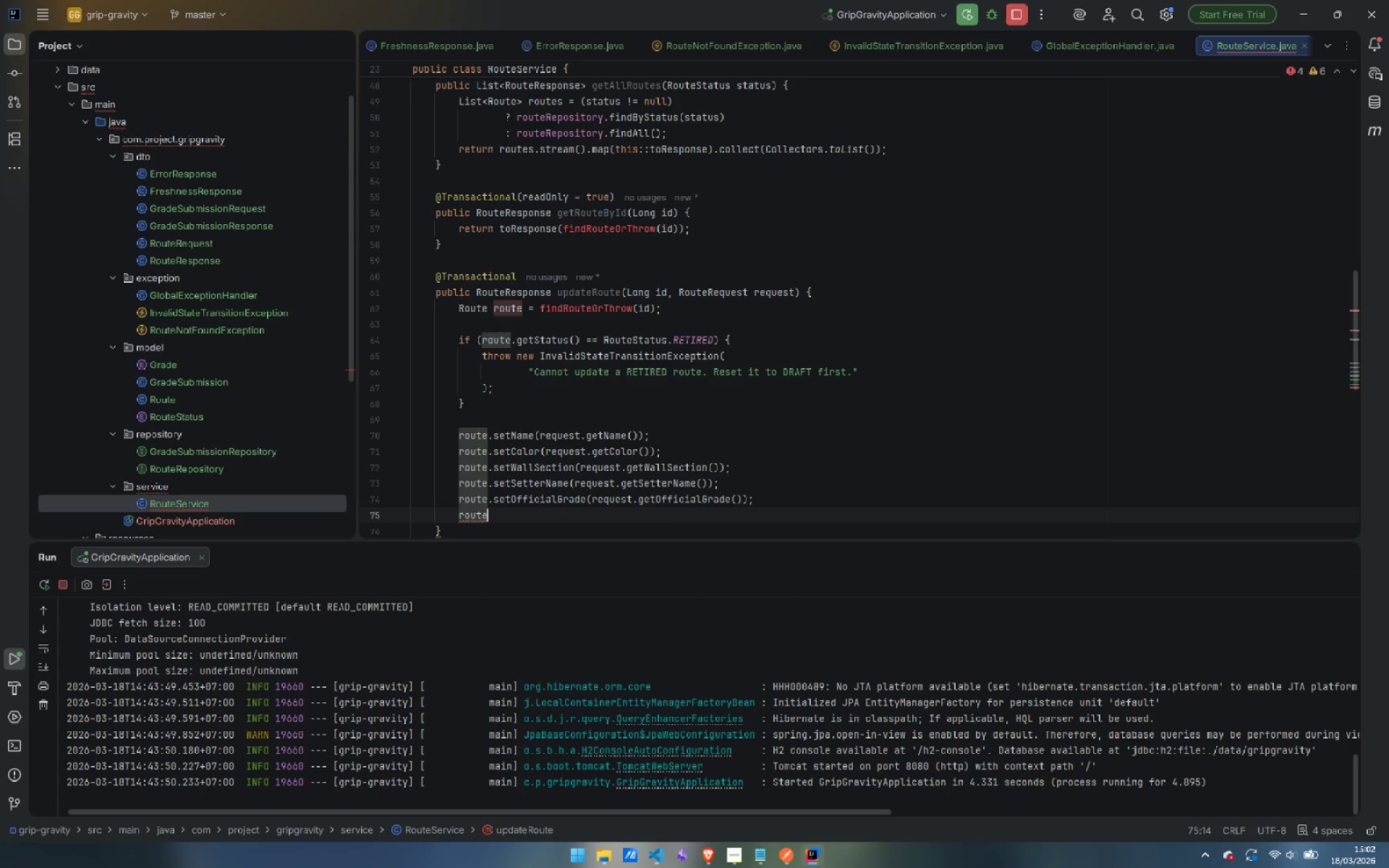 
type(.setNo)
 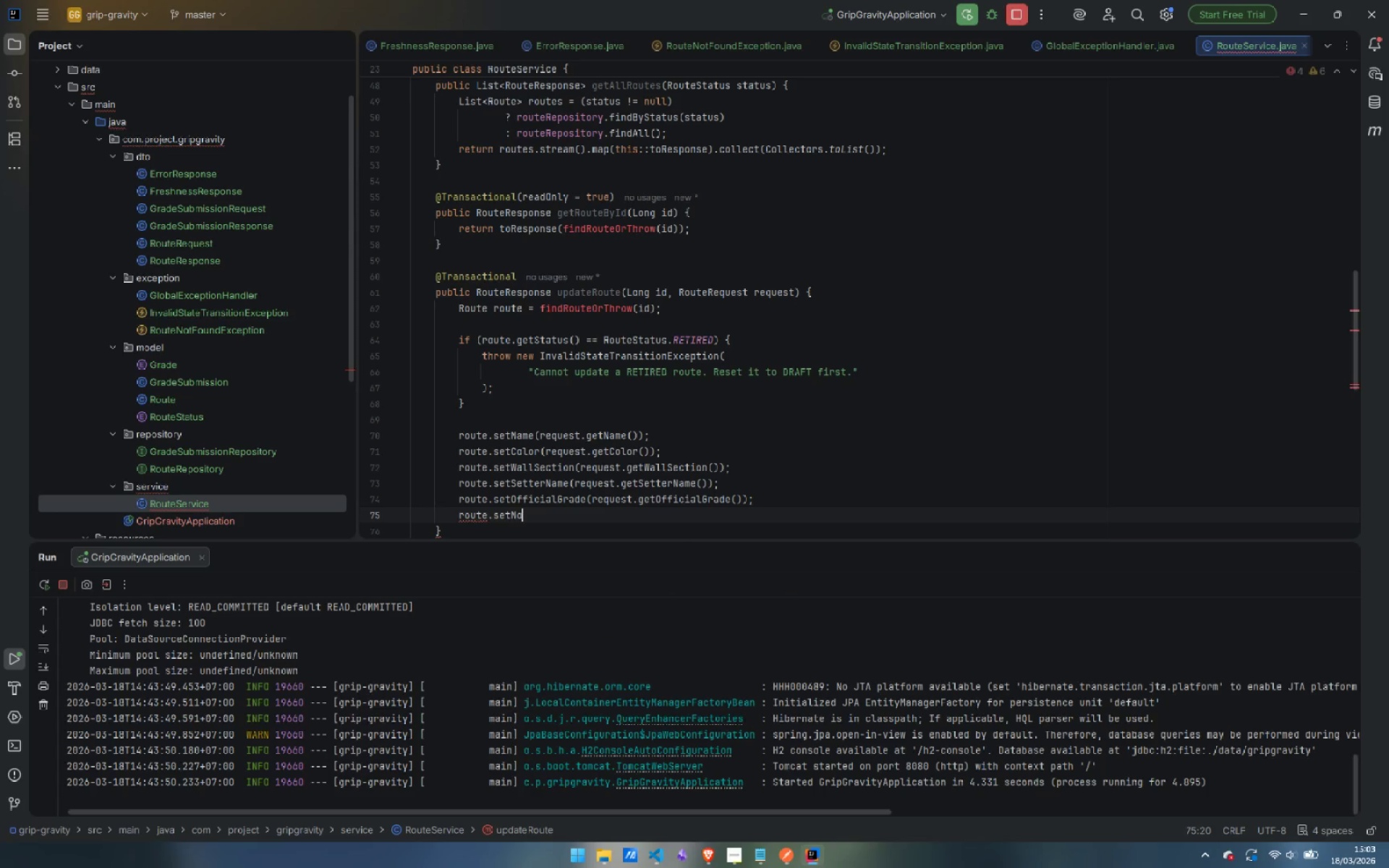 
key(Enter)
 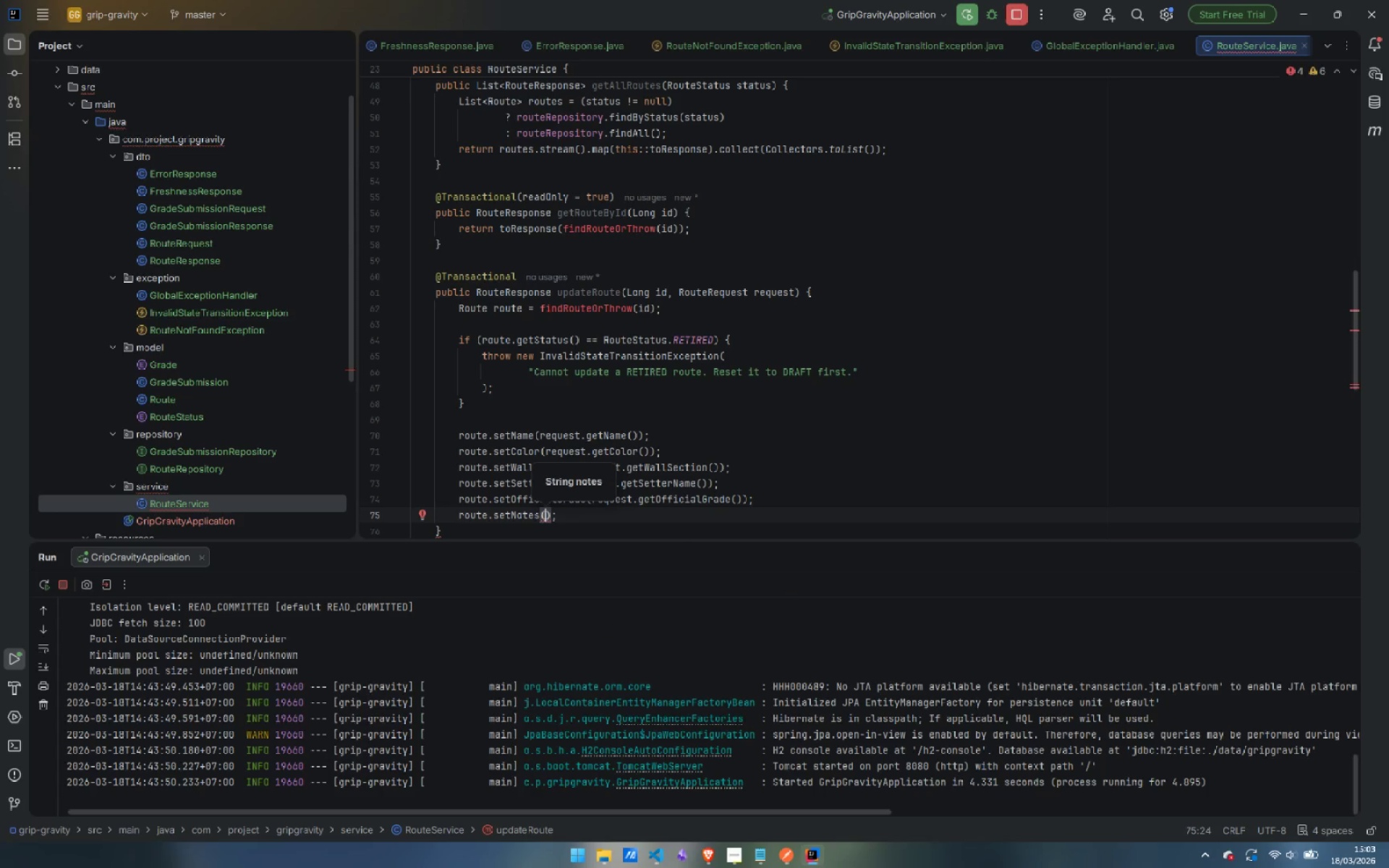 
type(re)
 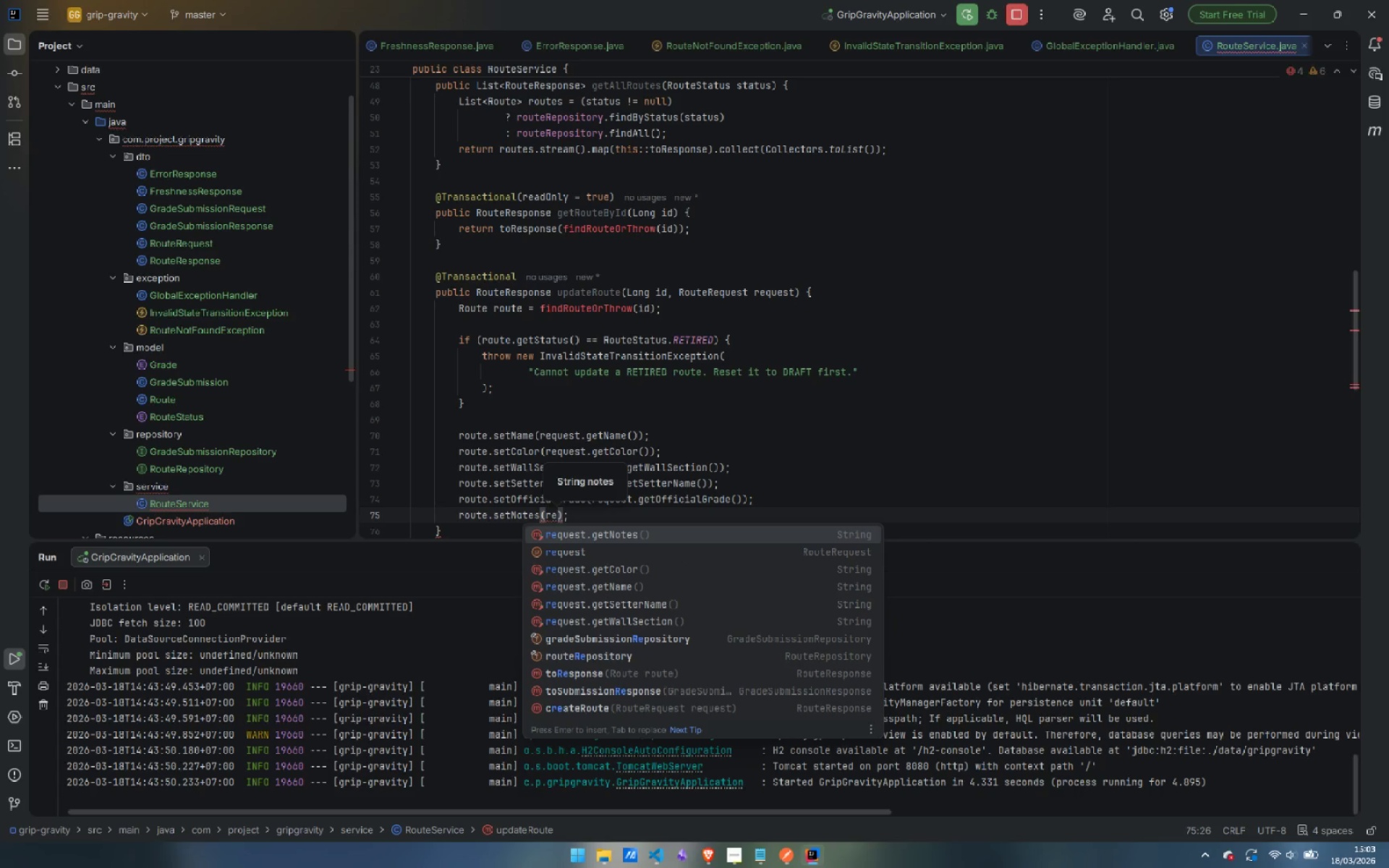 
key(Enter)
 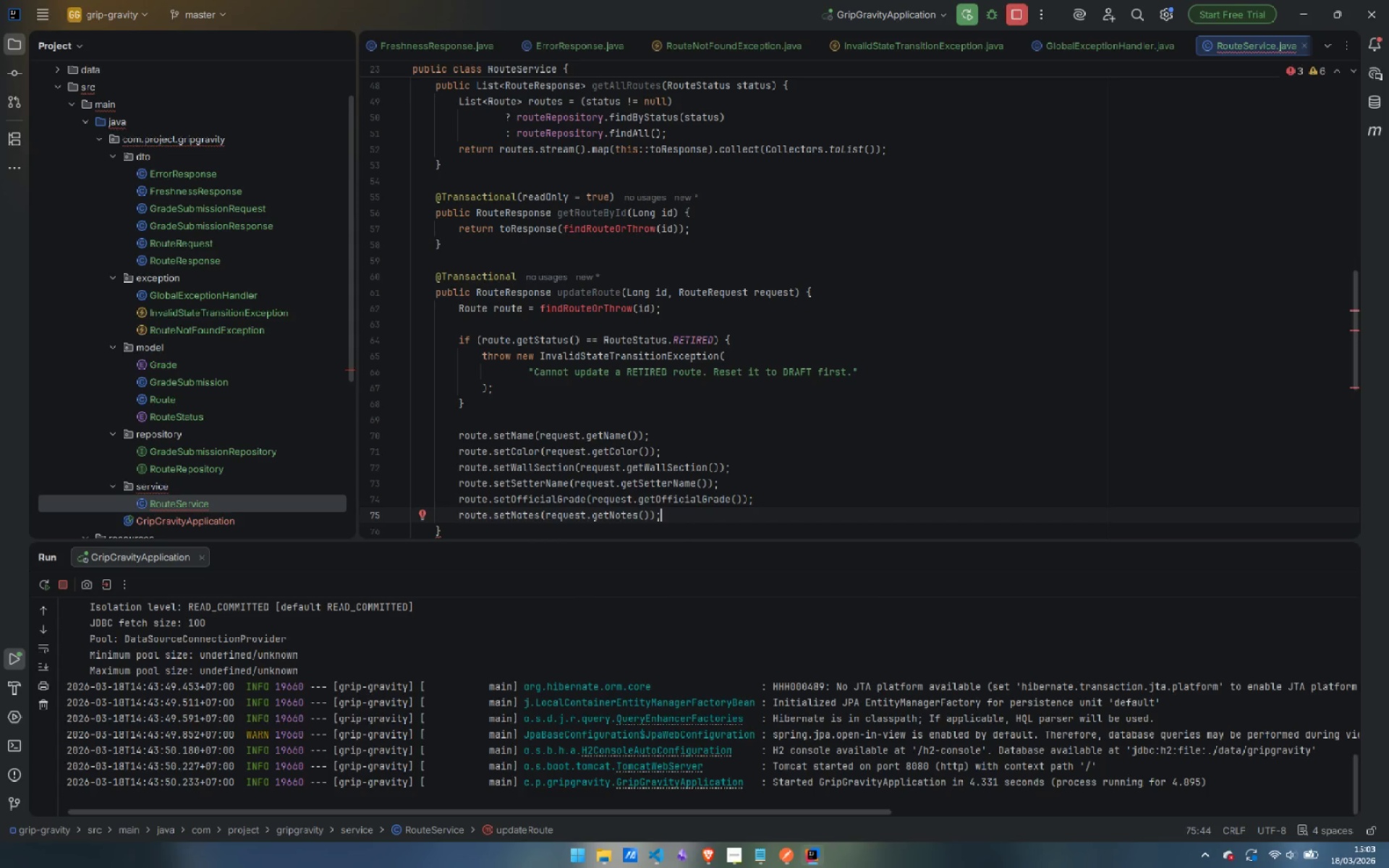 
key(Enter)
 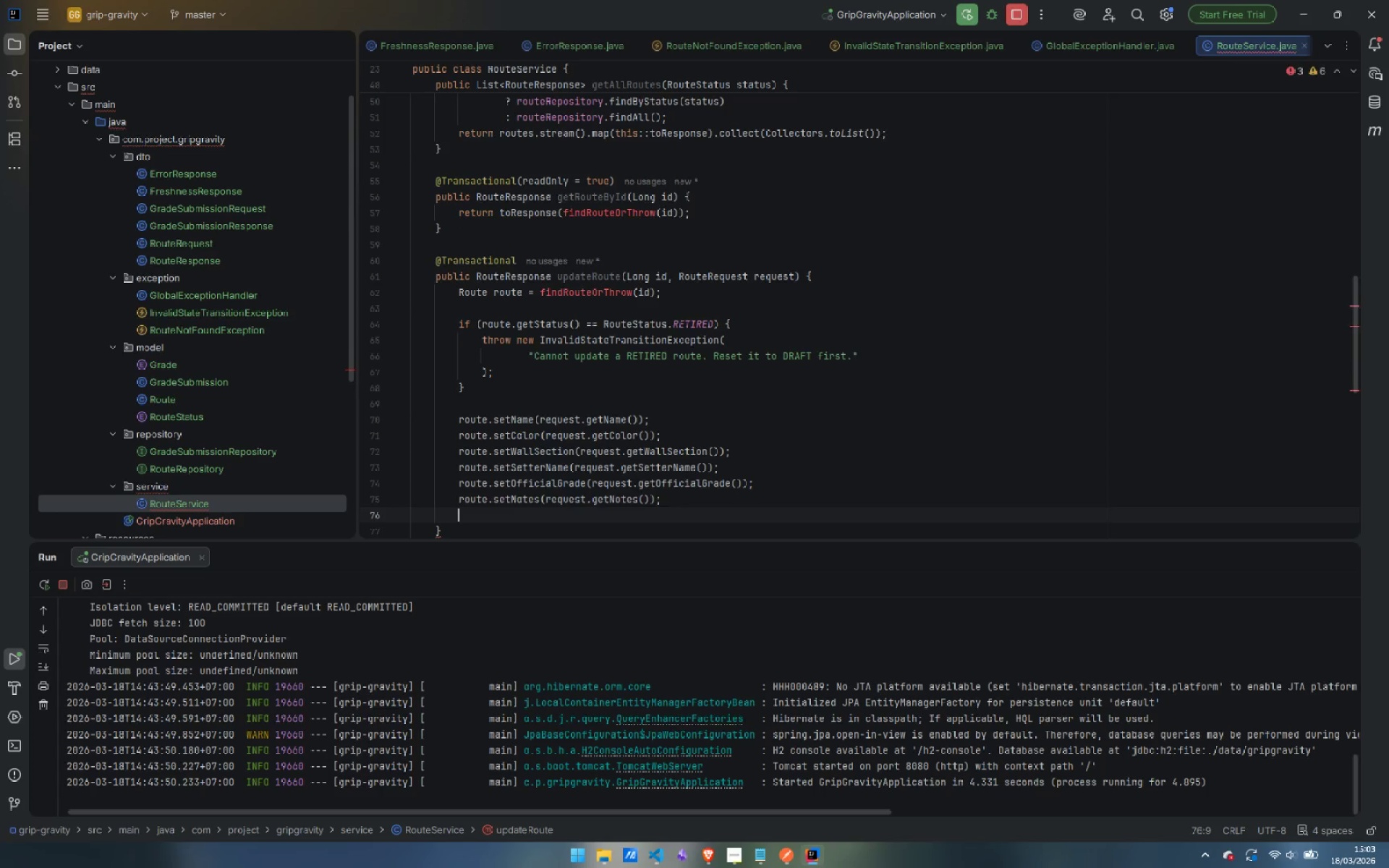 
key(Enter)
 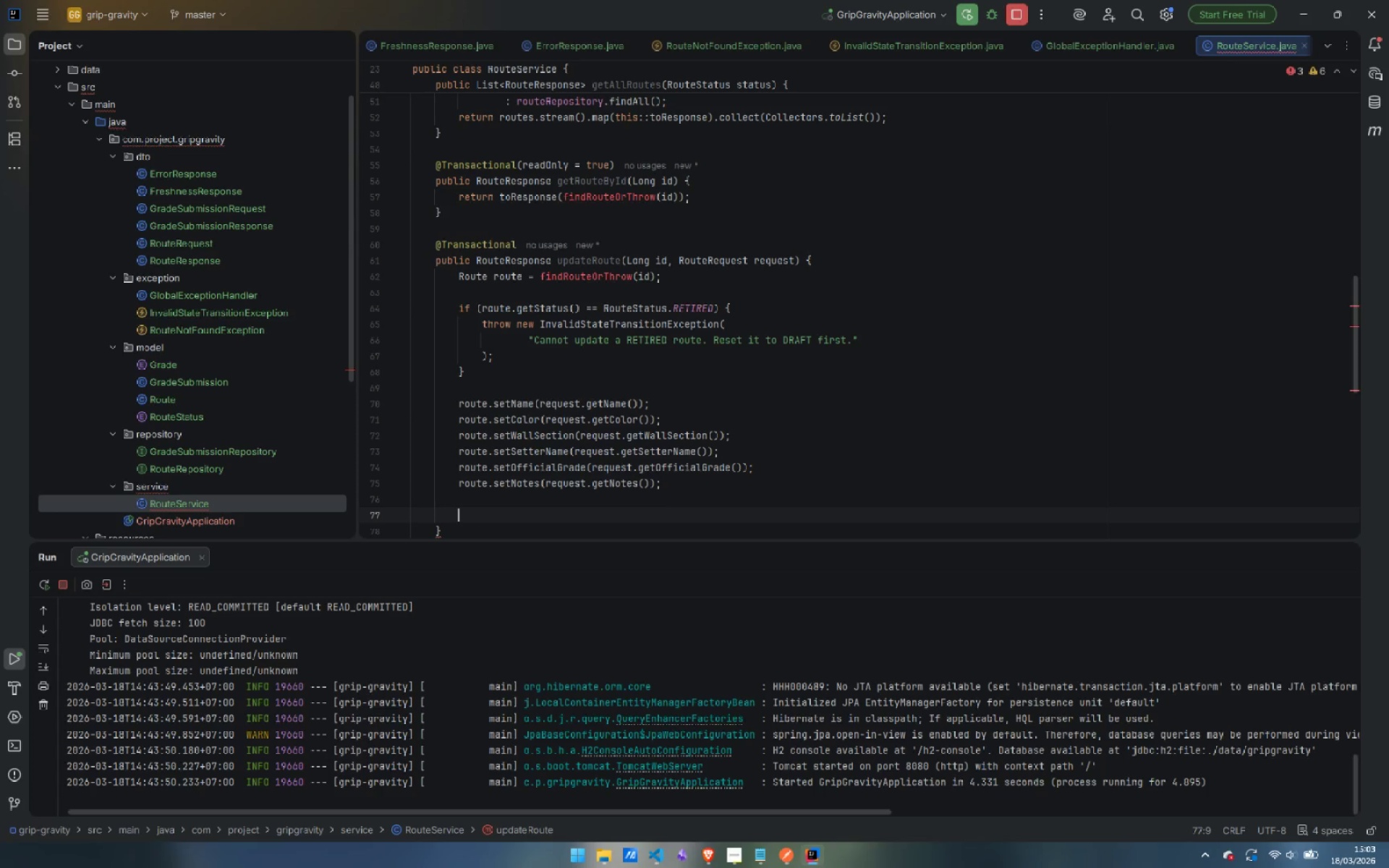 
type(Route saved = routeR)
 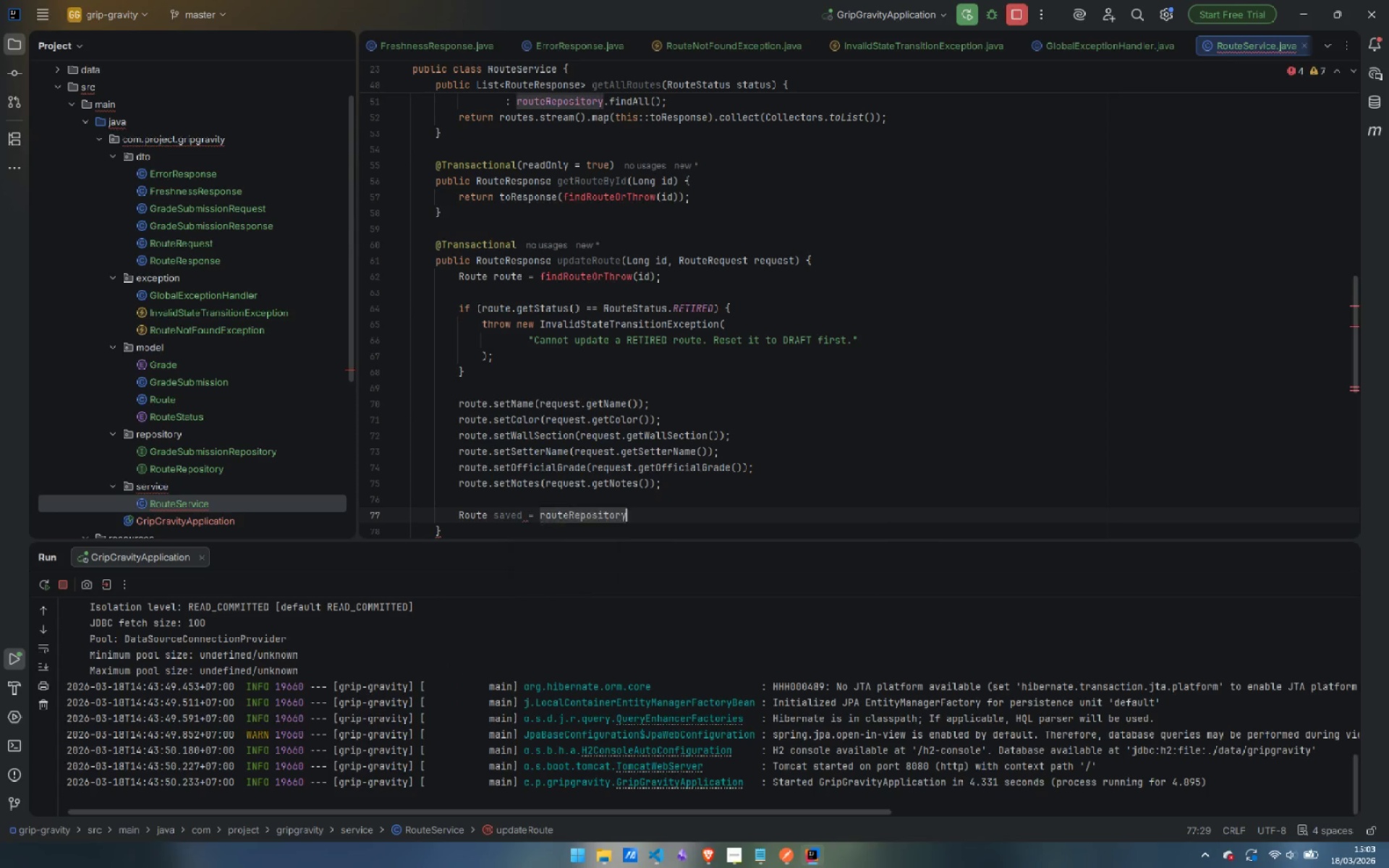 
key(Enter)
 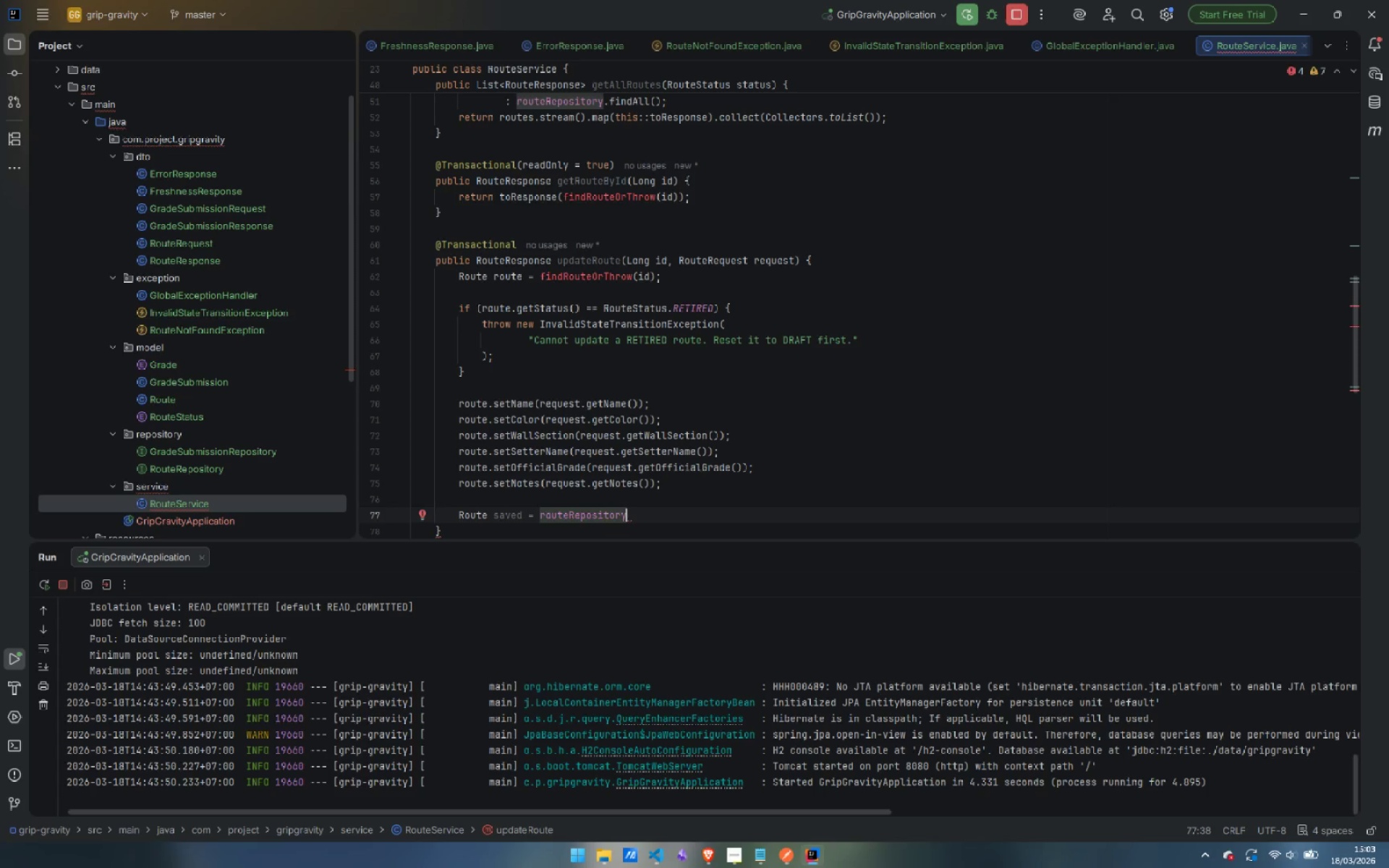 
type(.sa)
 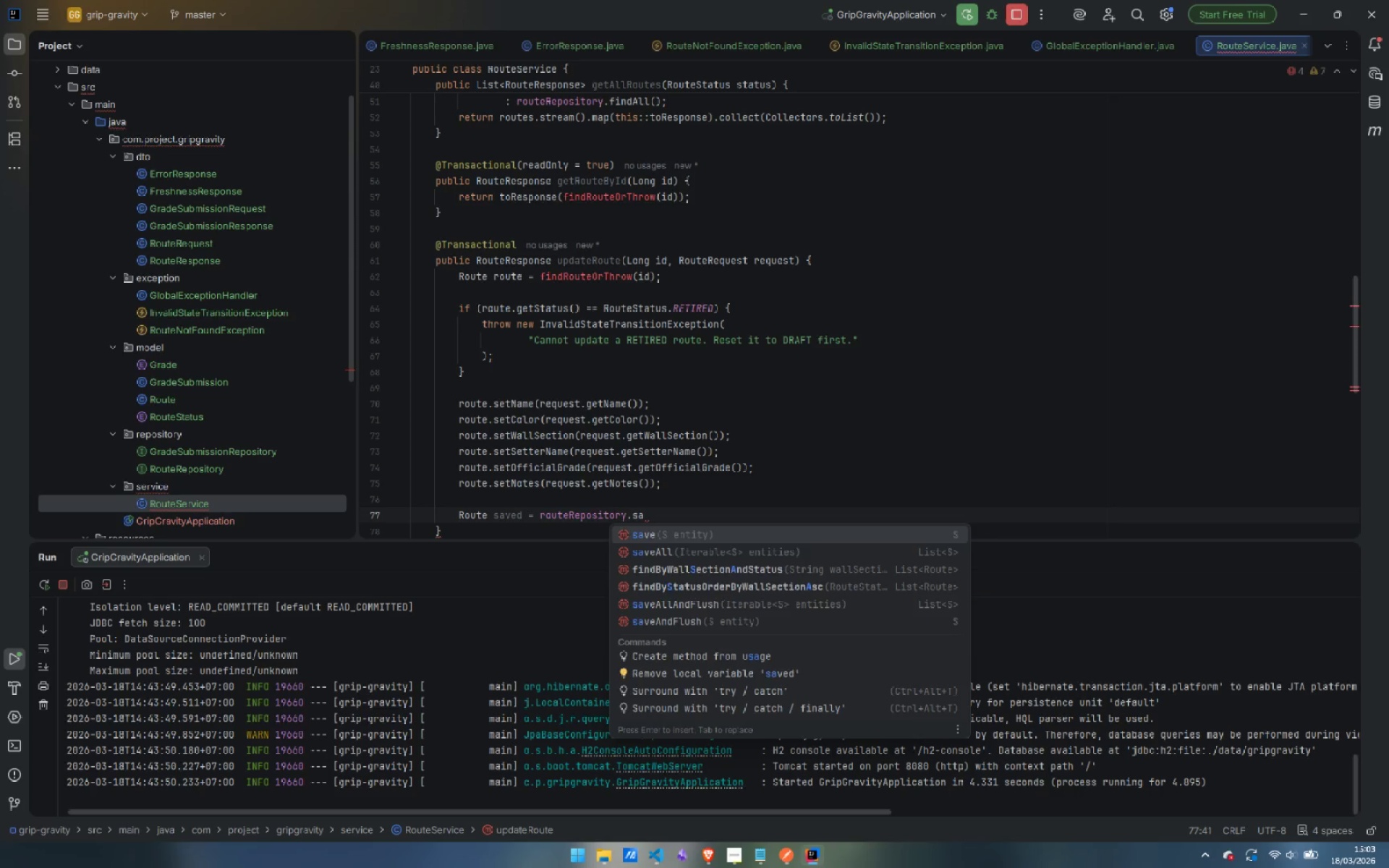 
key(Enter)
 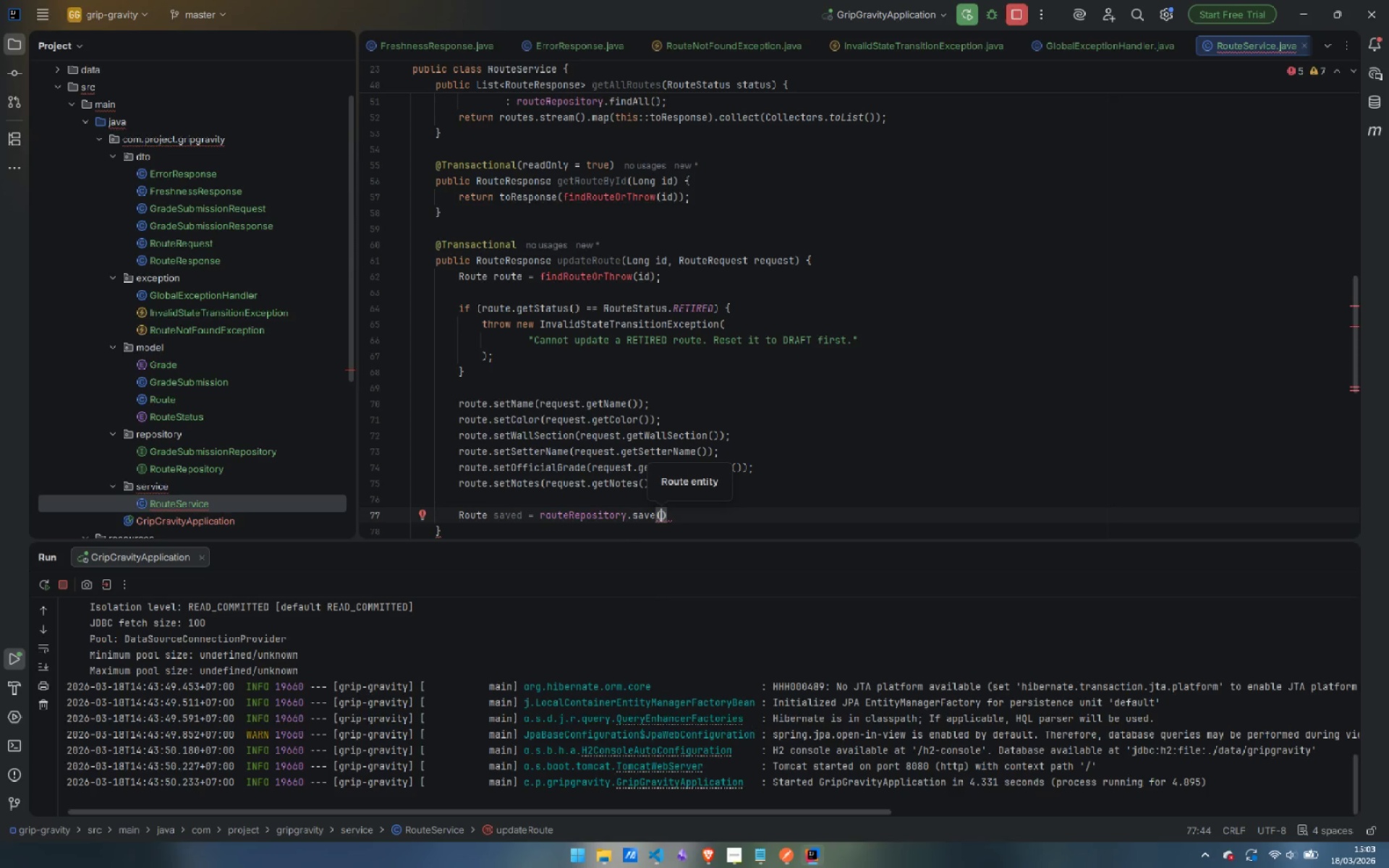 
type(route)
 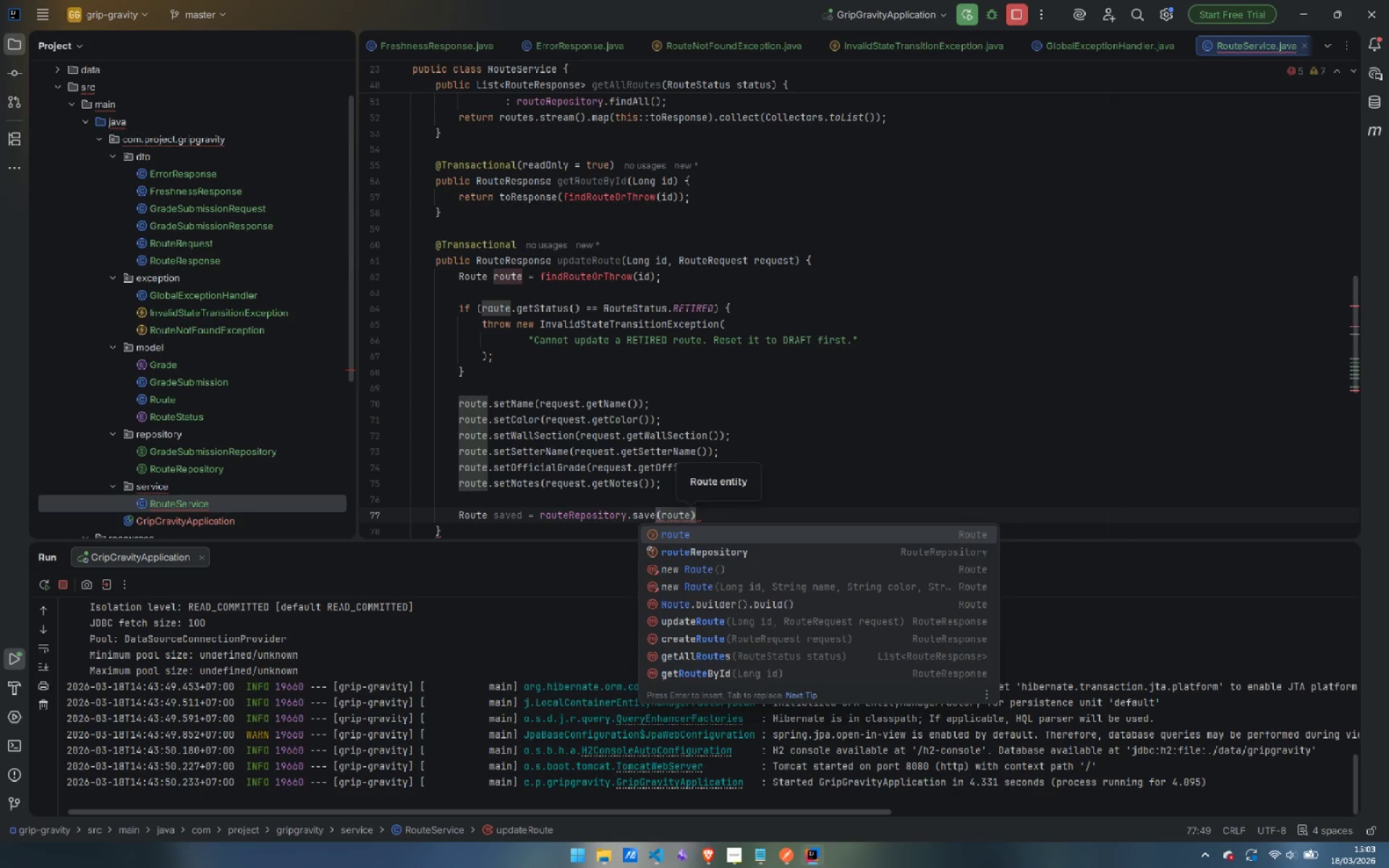 
key(ArrowRight)
 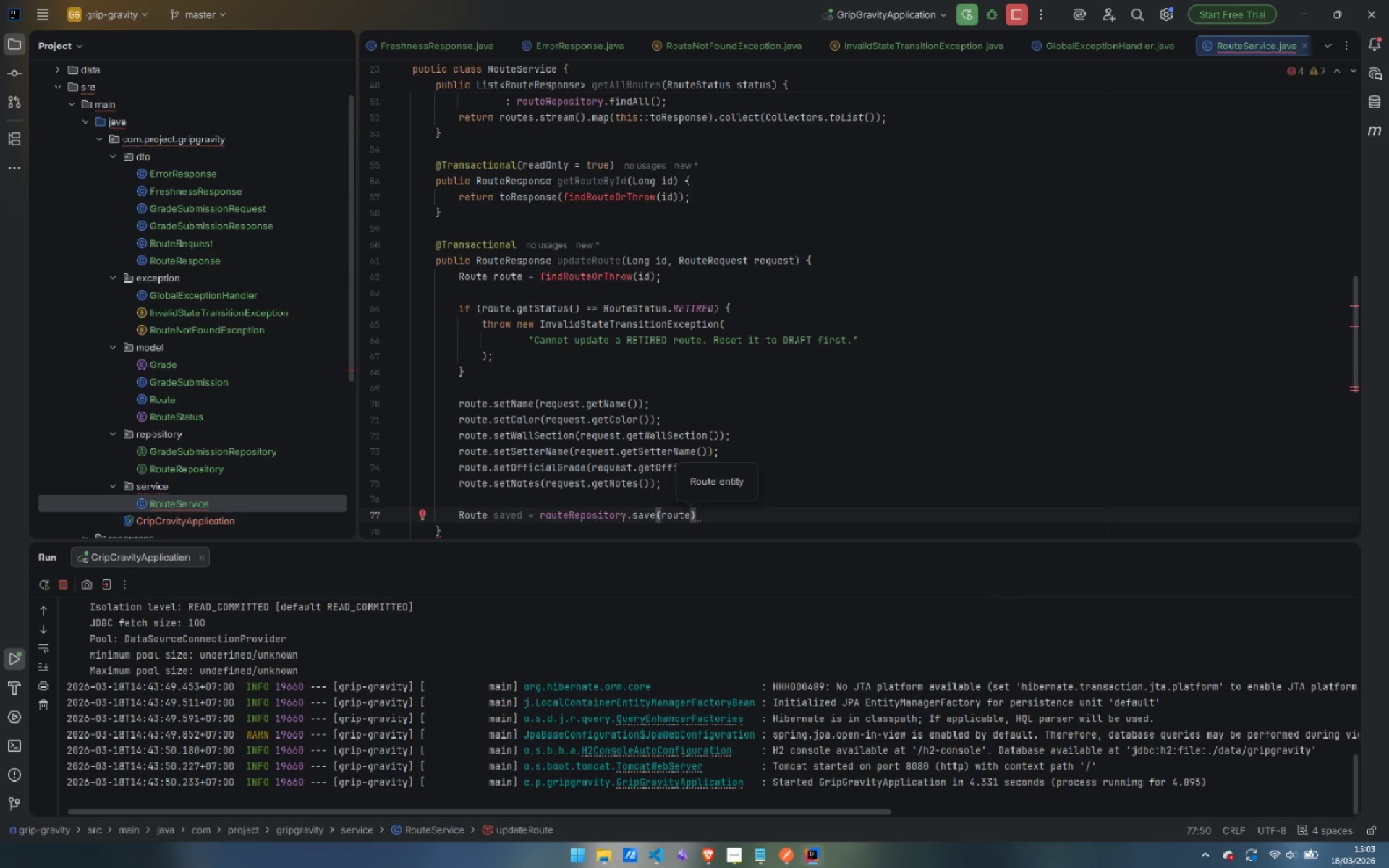 
key(Semicolon)
 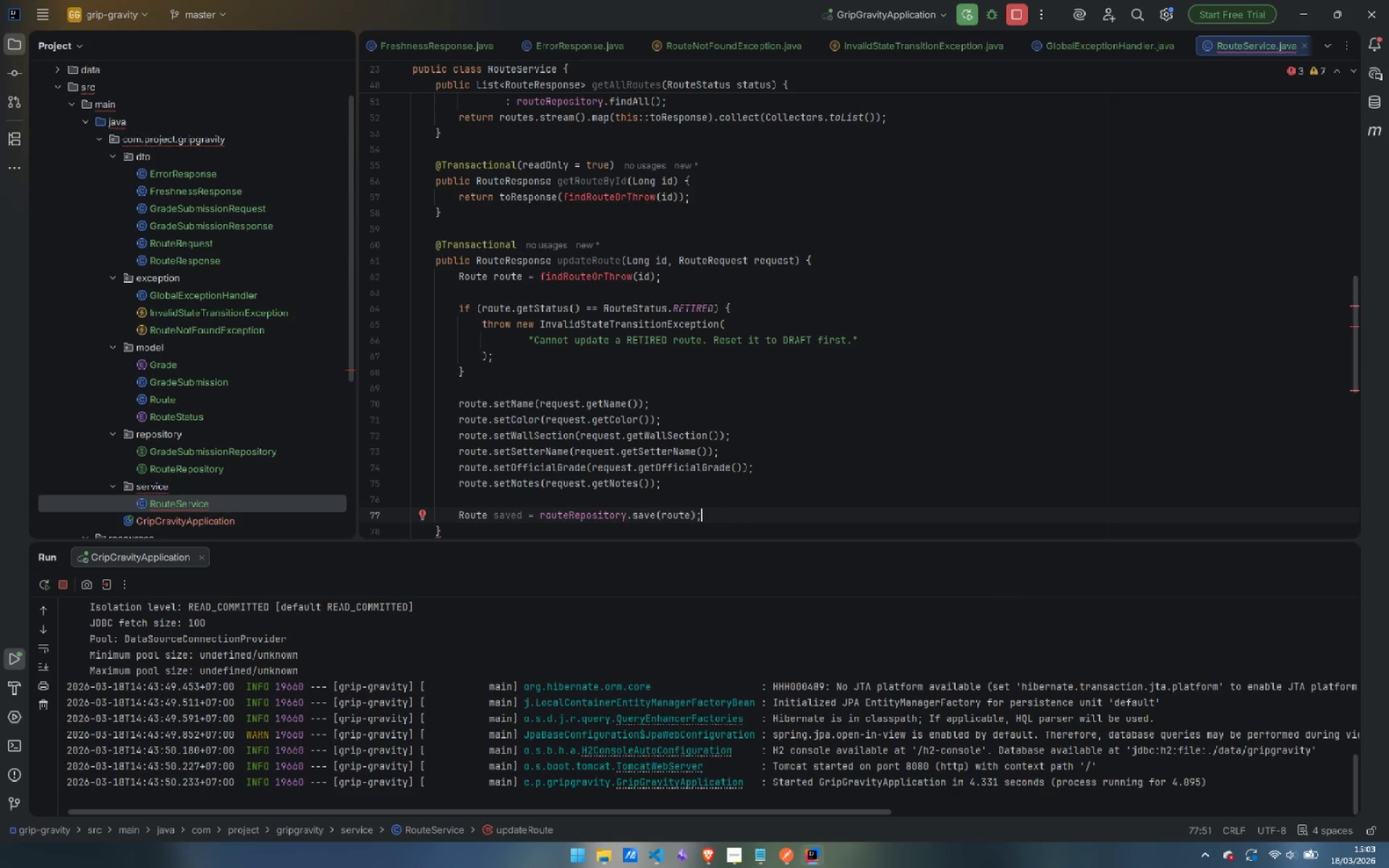 
key(Enter)
 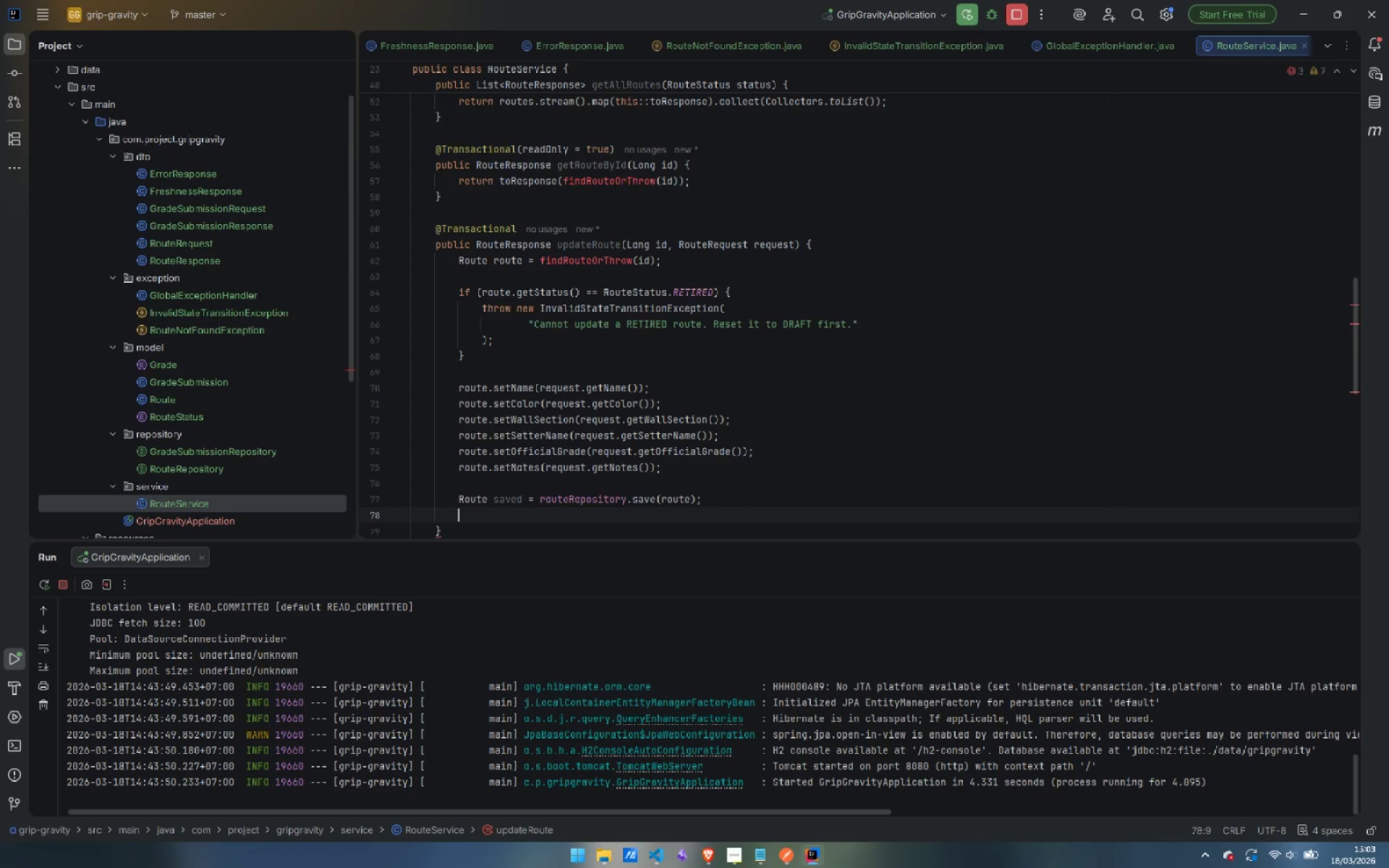 
key(Enter)
 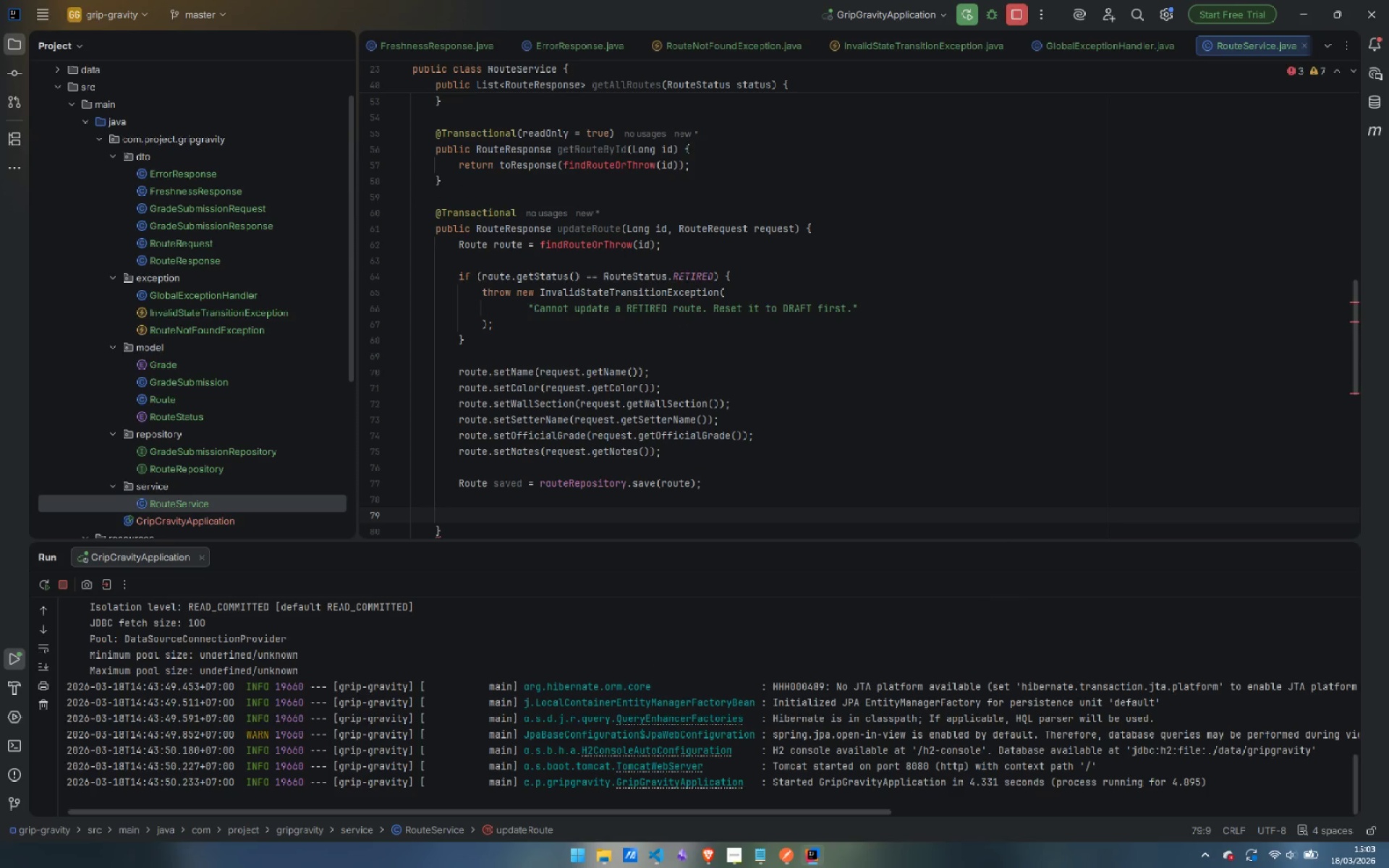 
key(Control+Backspace)
 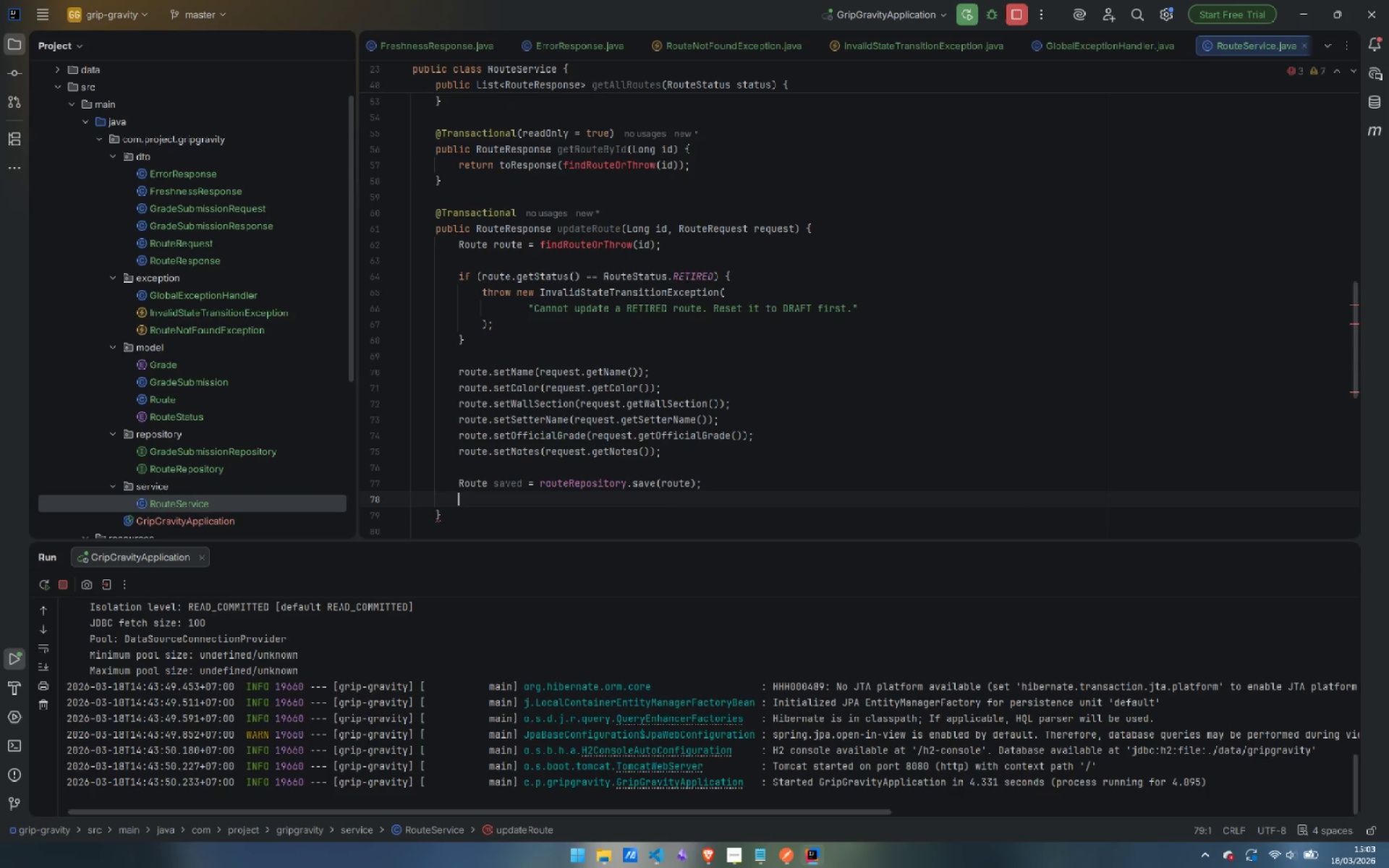 
key(Backspace)
type(log.in)
 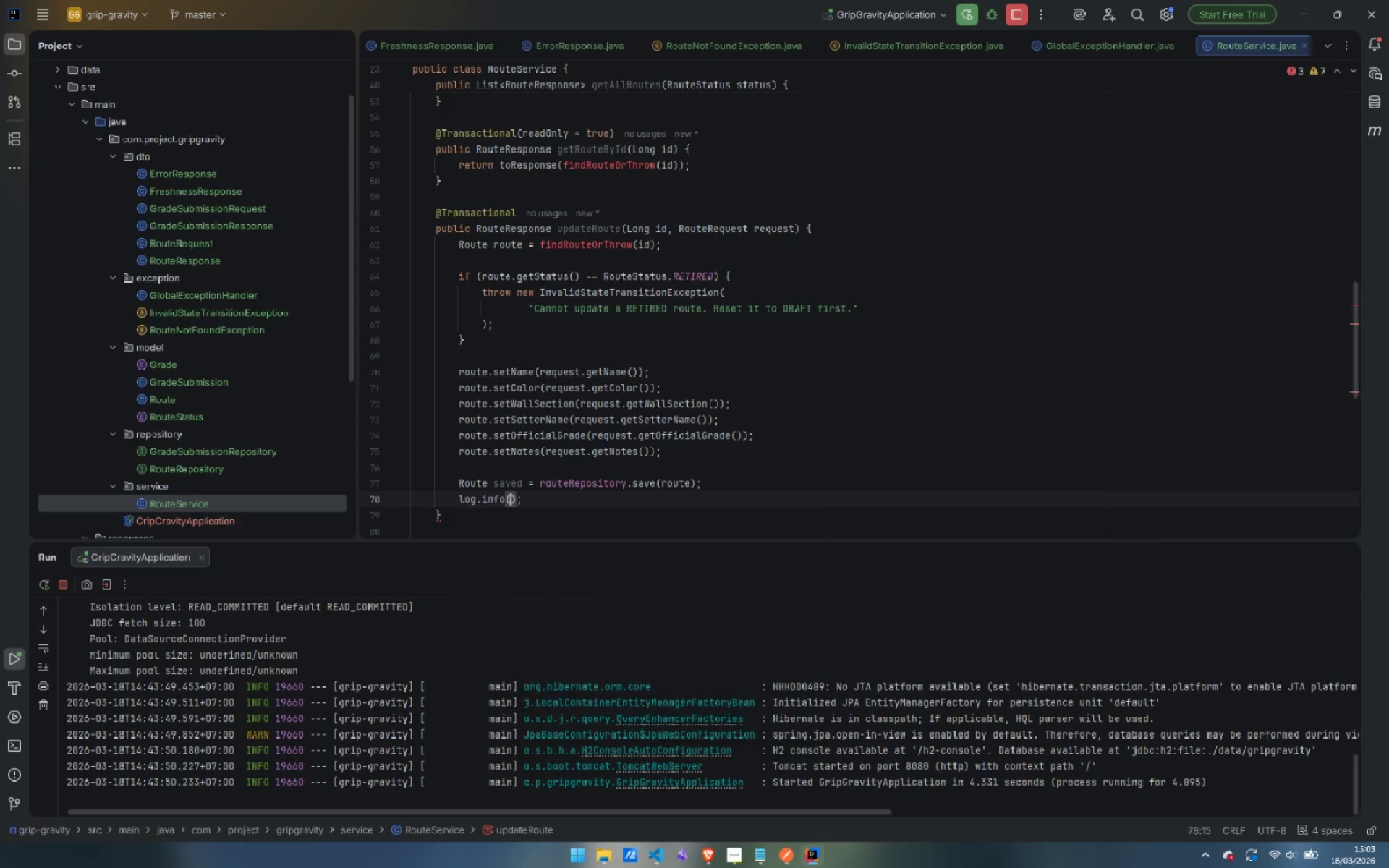 
key(Enter)
 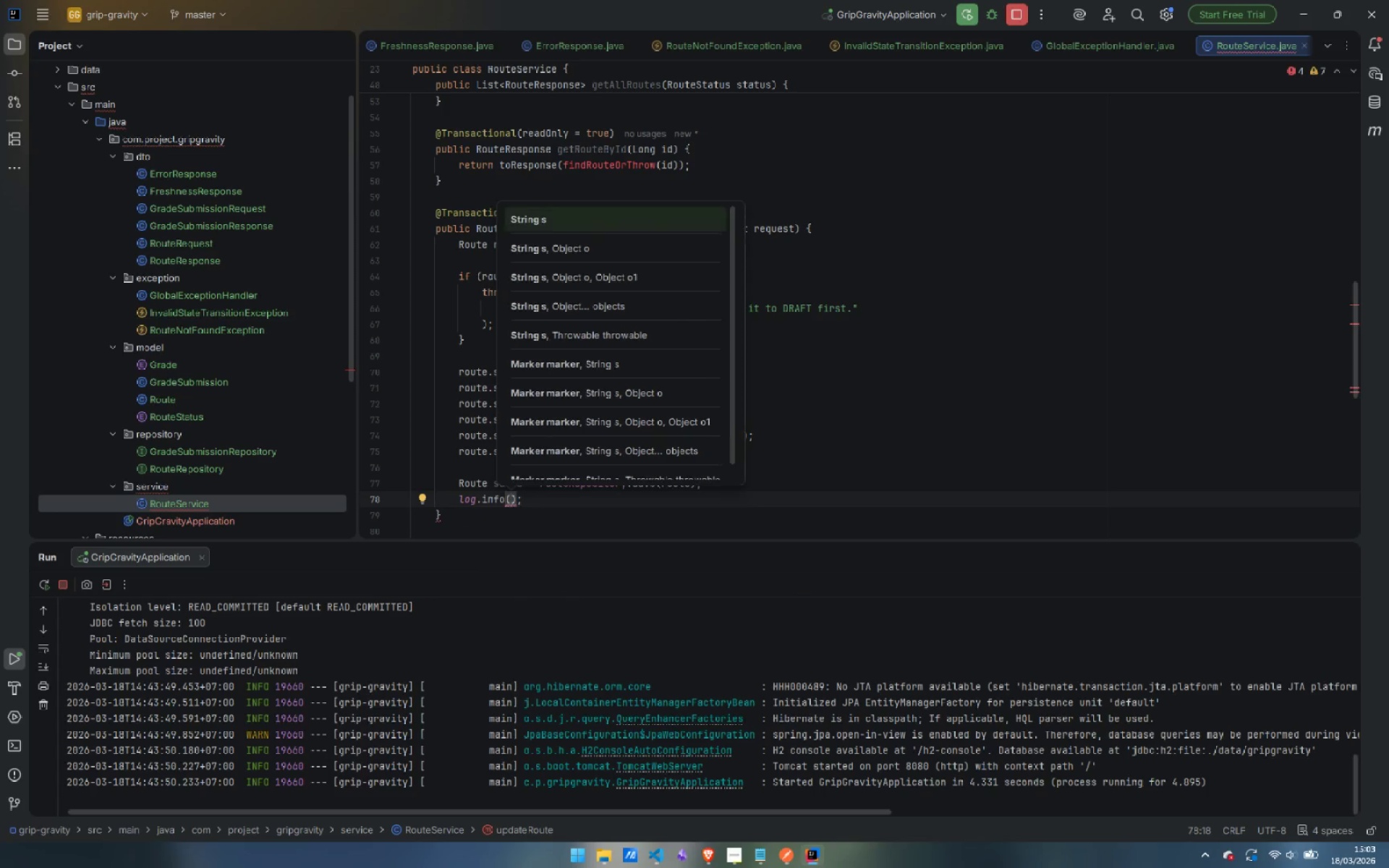 
type("Route updated)
 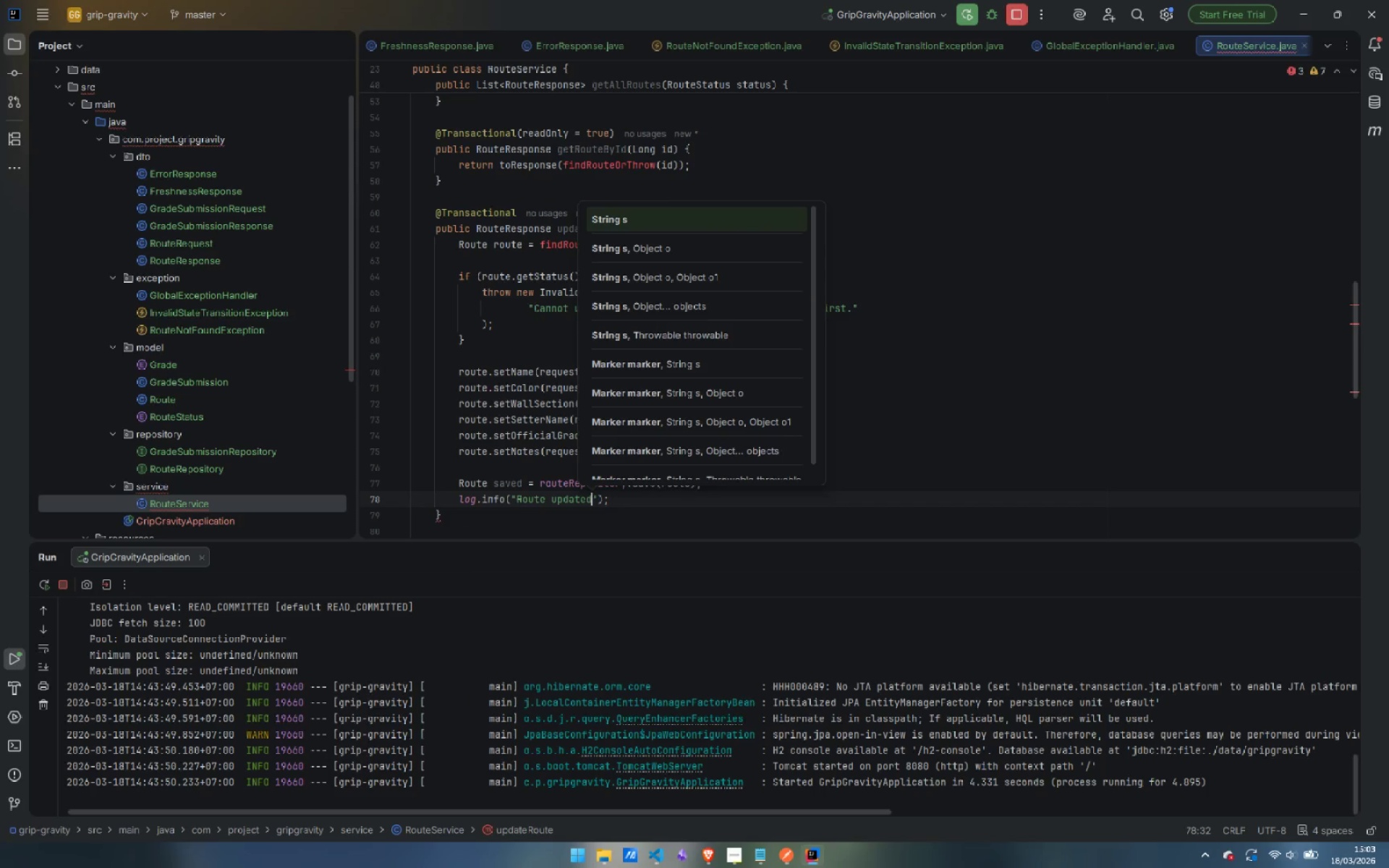 
type(: id={}, name)
 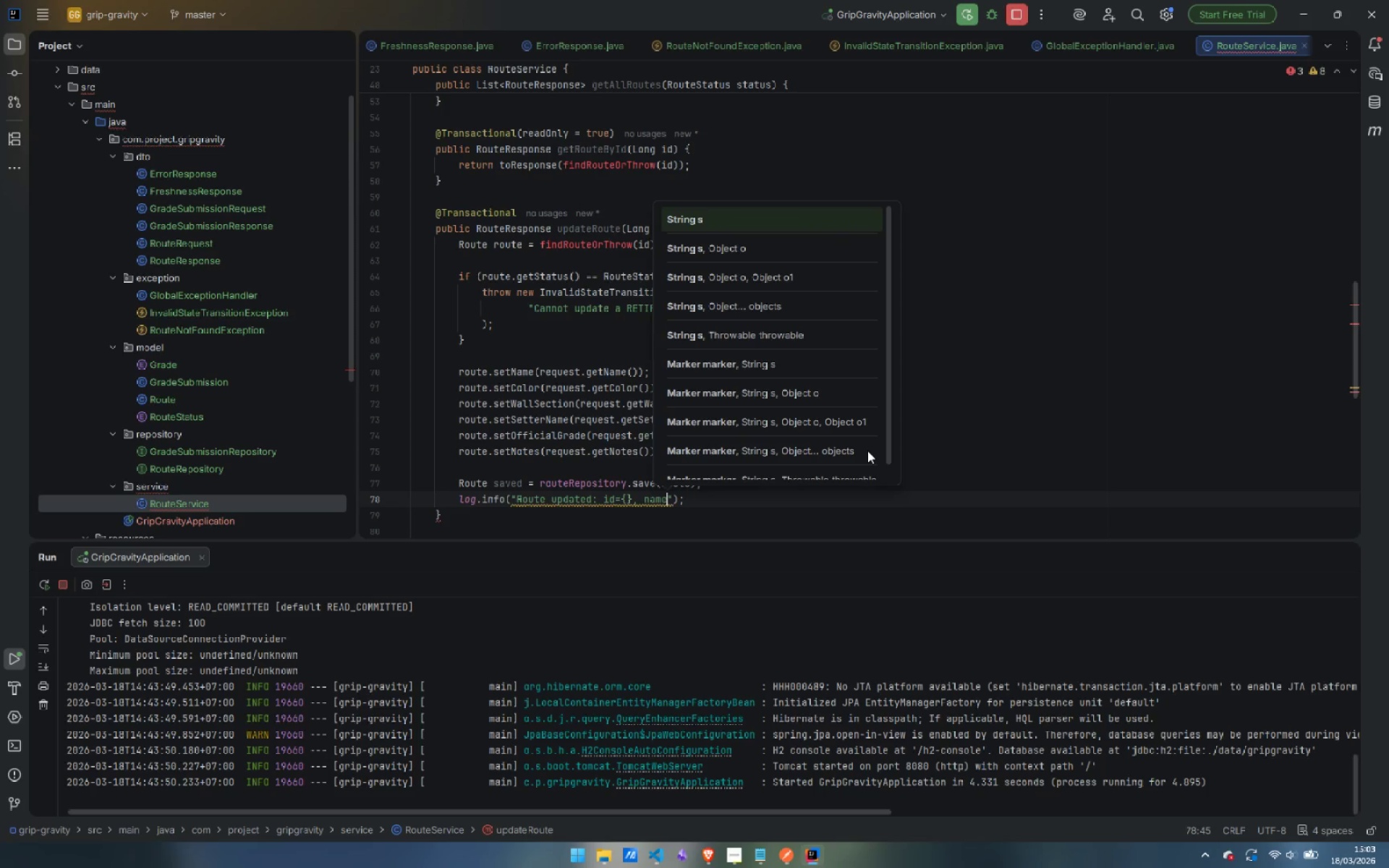 
key(Equal)
 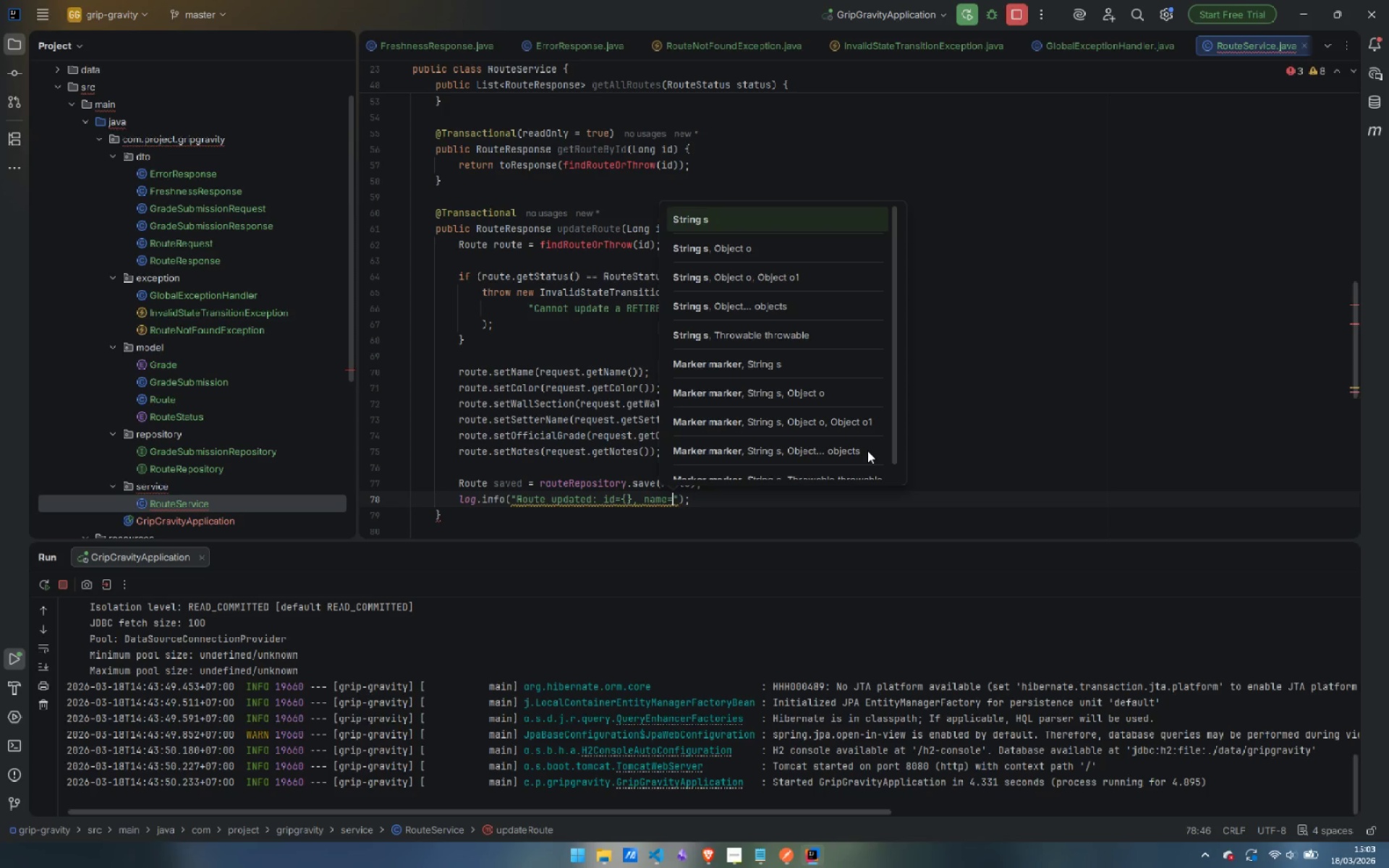 
key(Quote)
 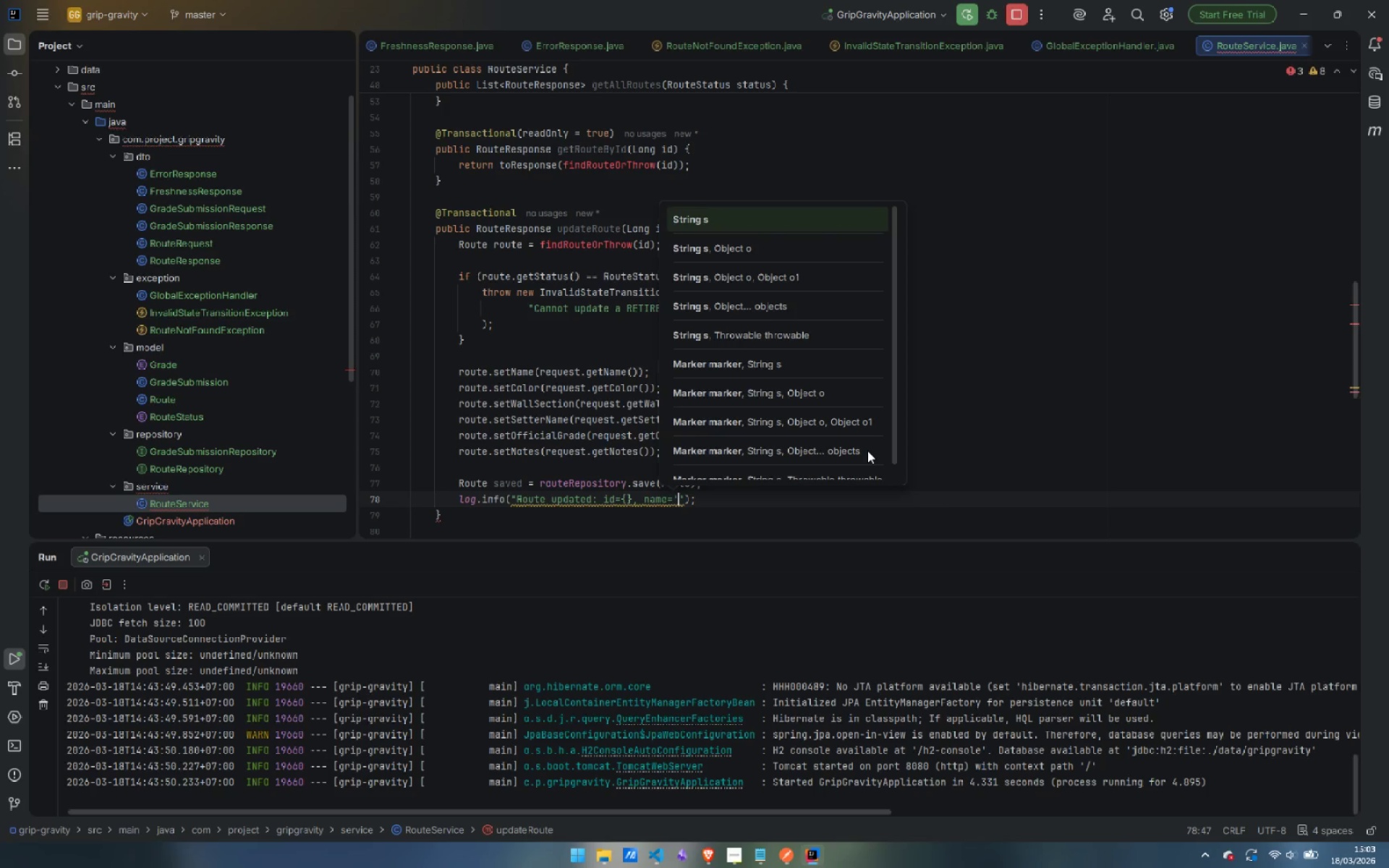 
key(Shift+BracketLeft)
 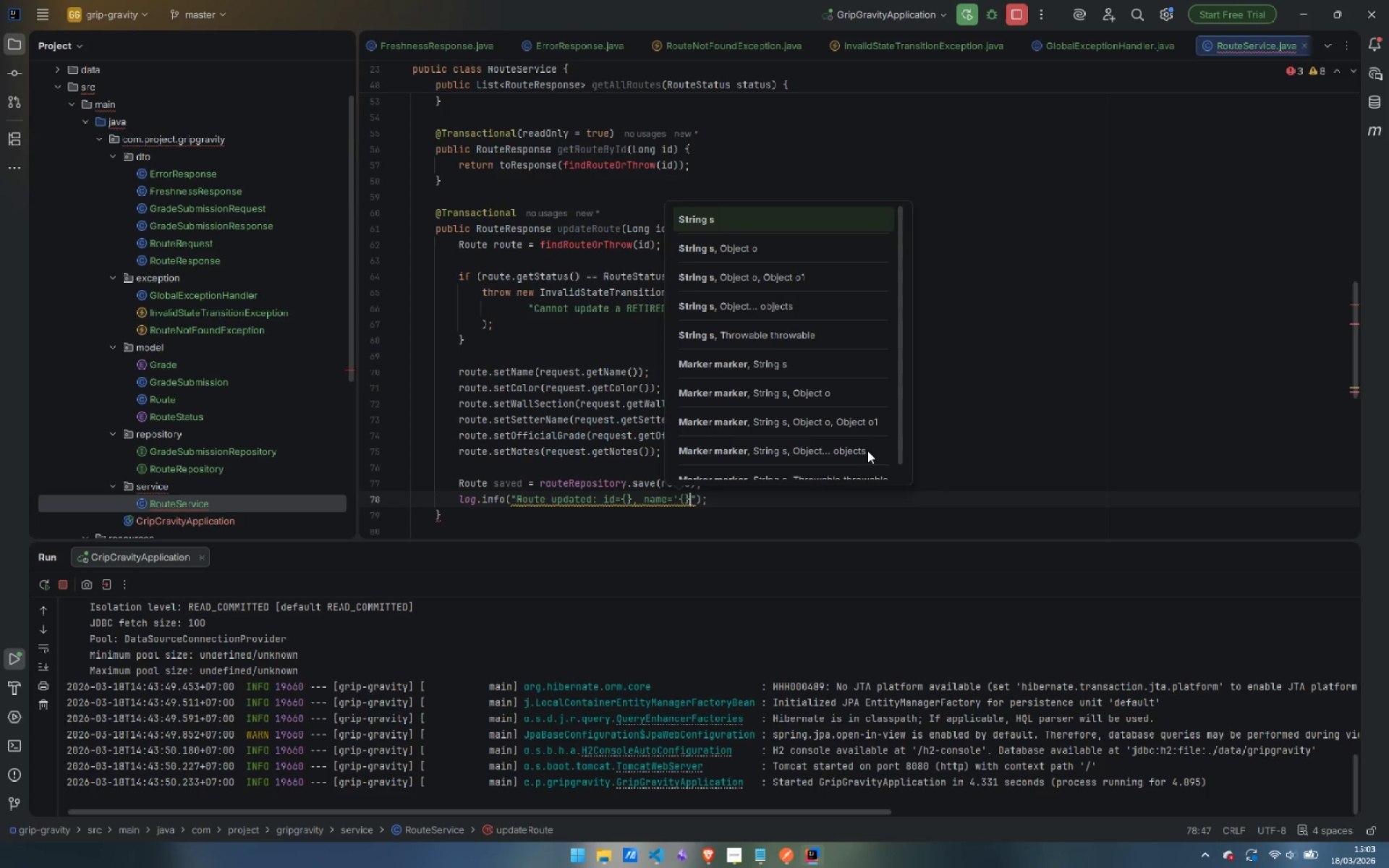 
key(Shift+BracketRight)
 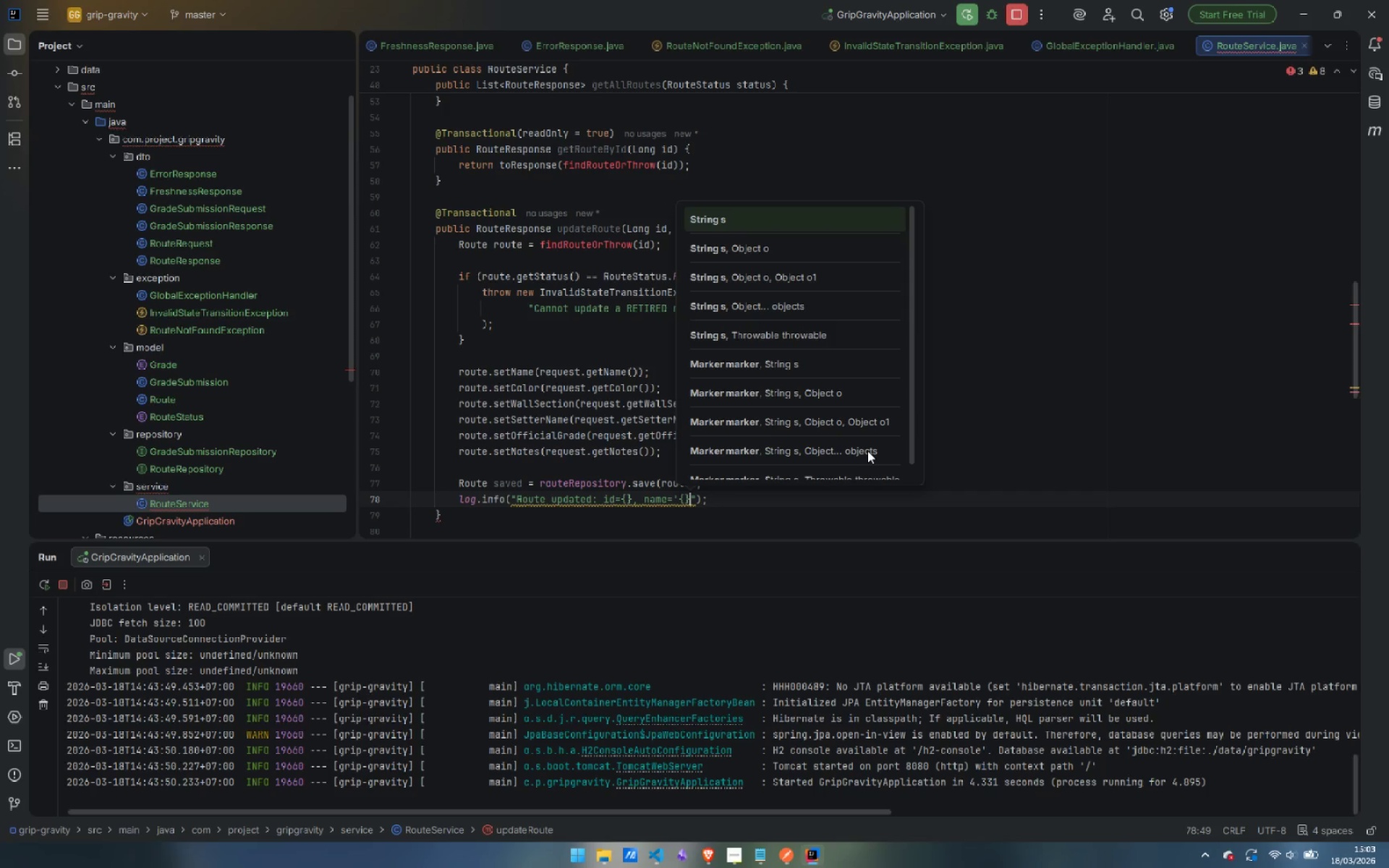 
key(Quote)
 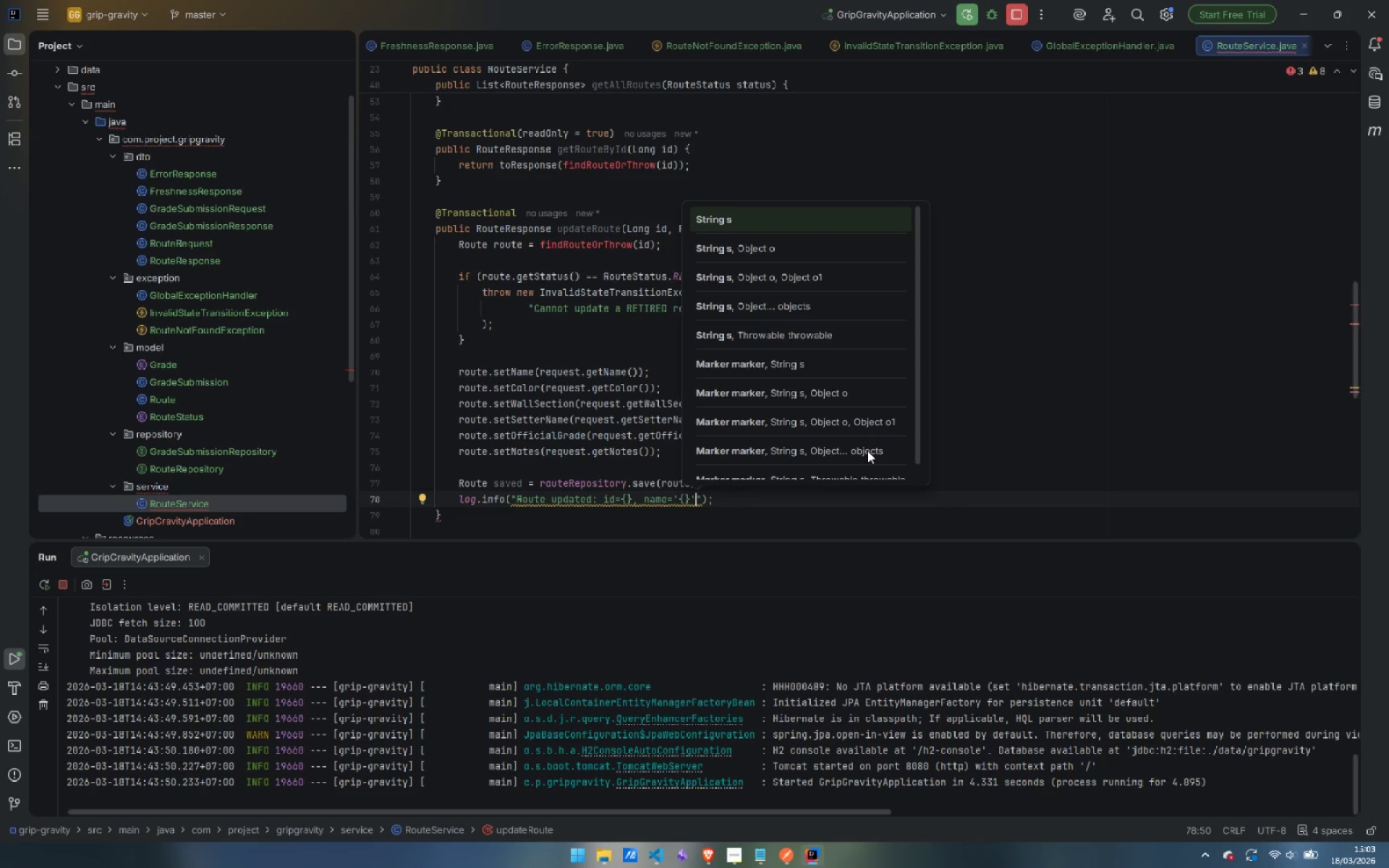 
key(ArrowRight)
 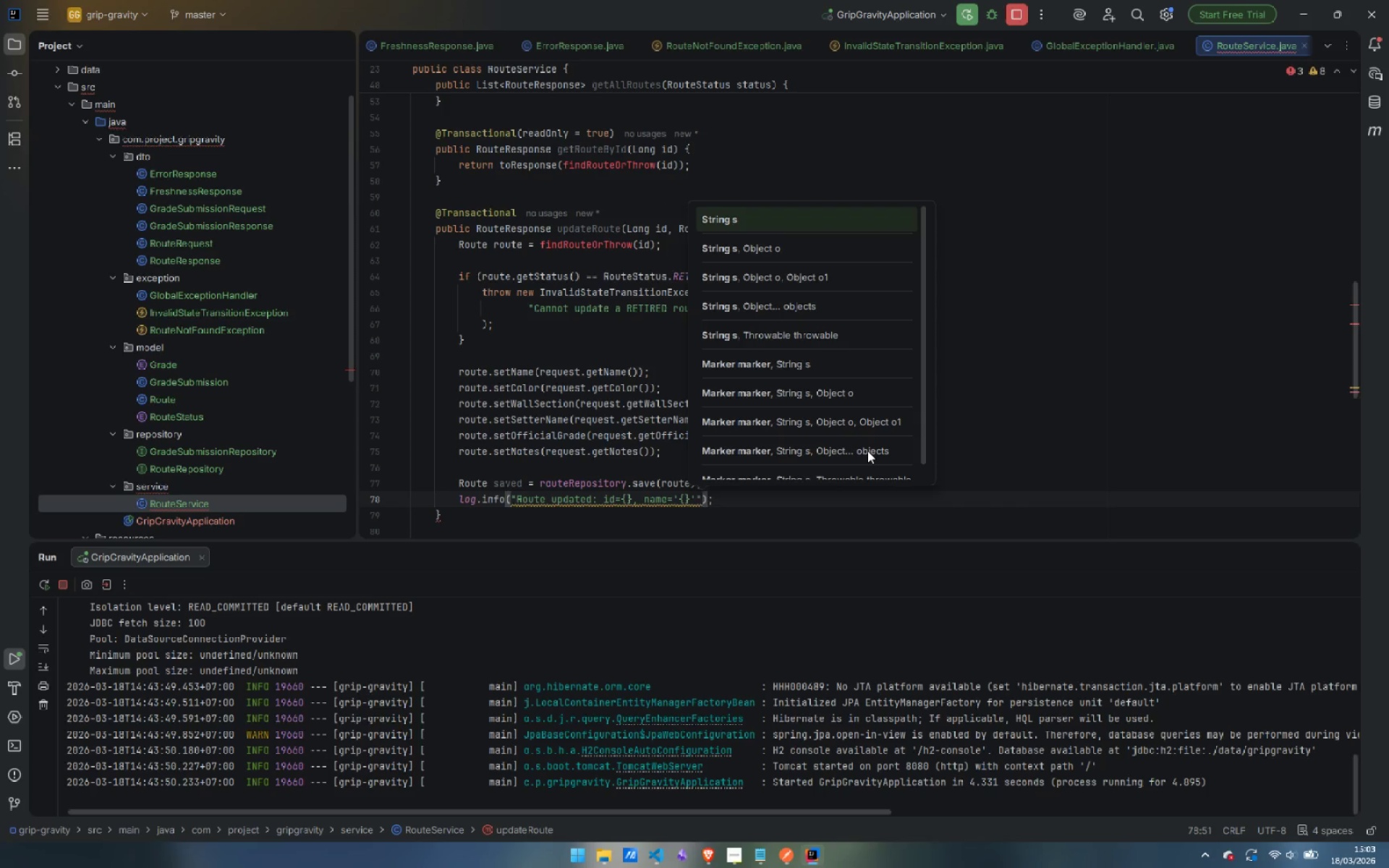 
type(, sav)
 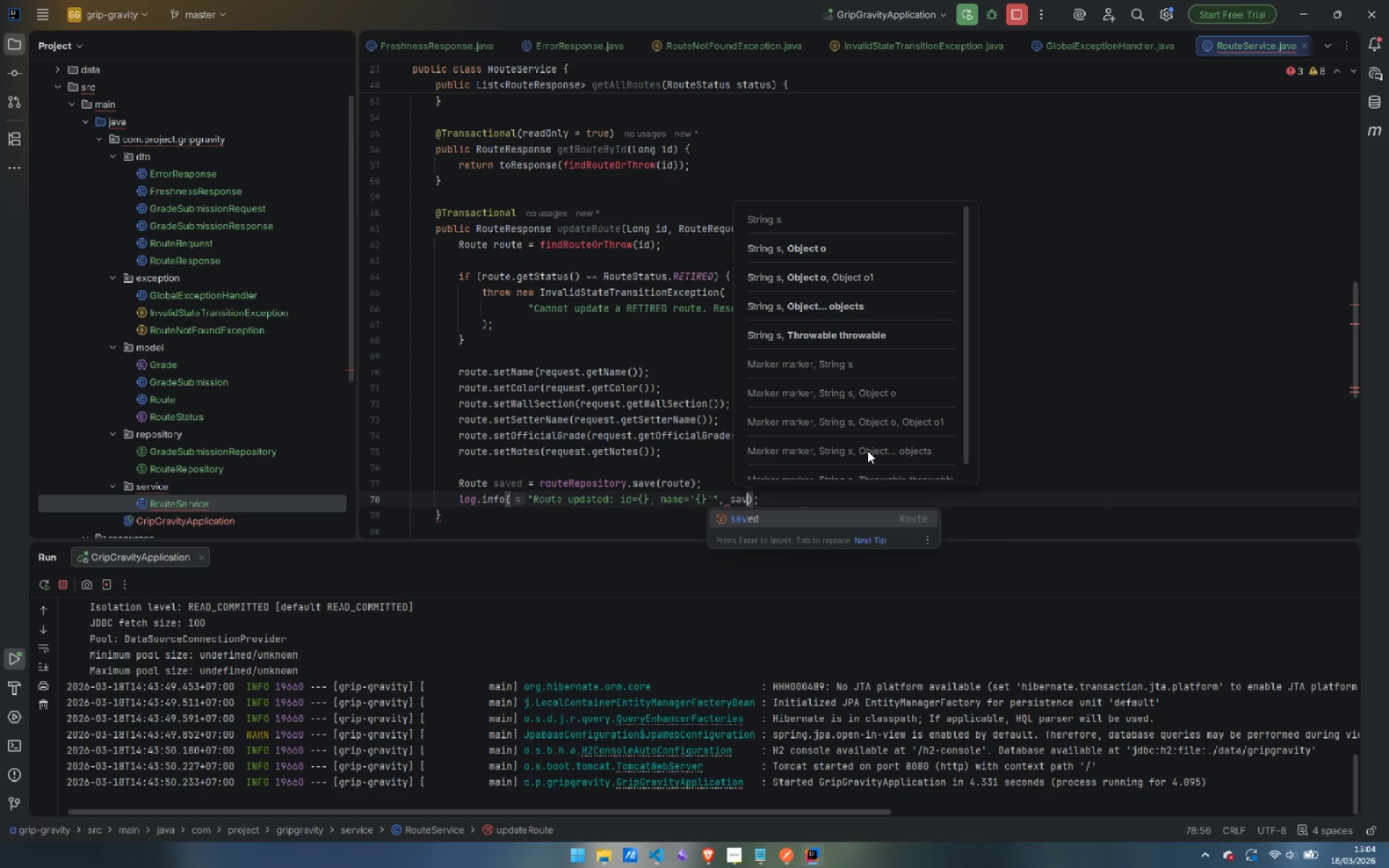 
key(Enter)
 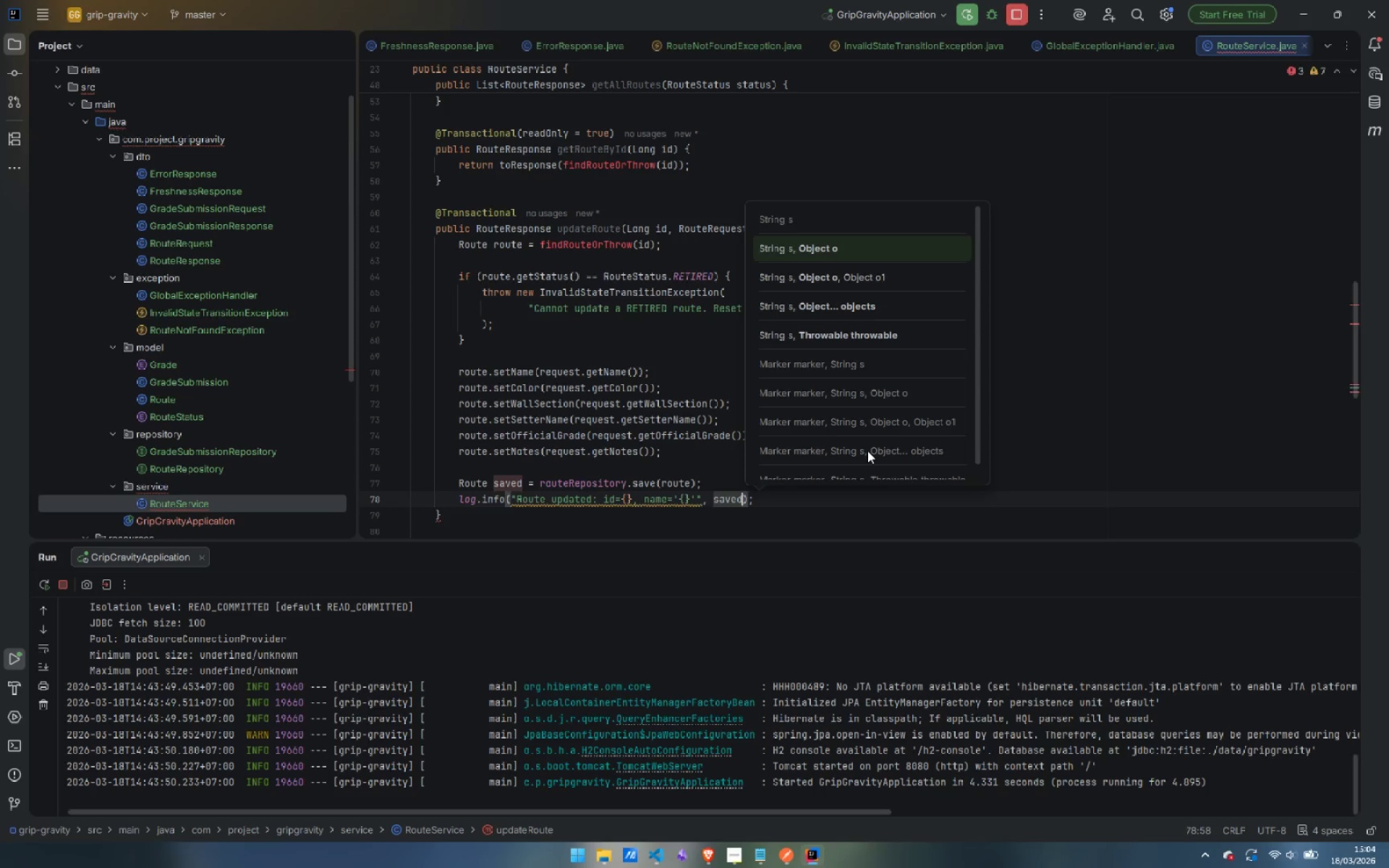 
type(.getI)
 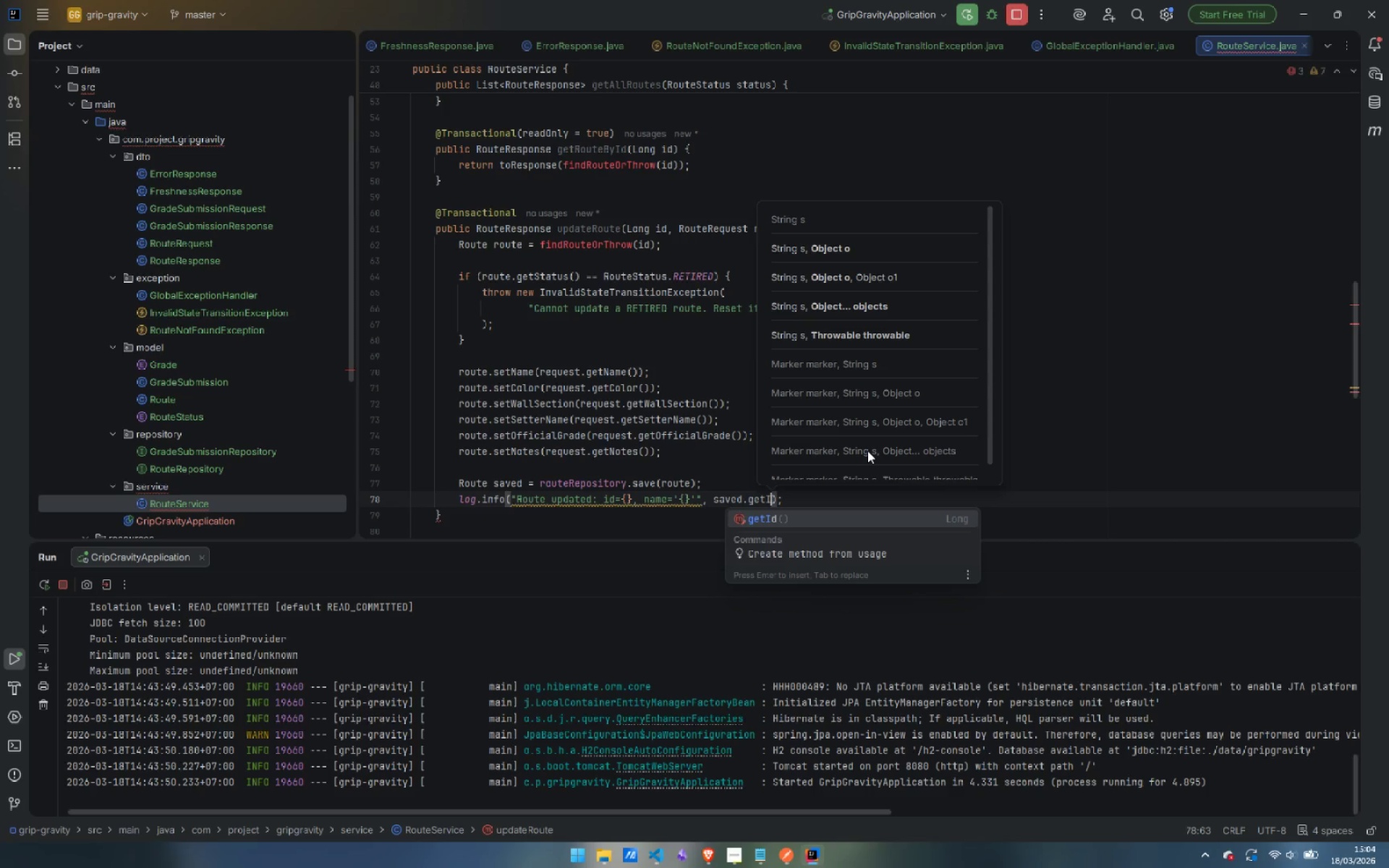 
key(Enter)
 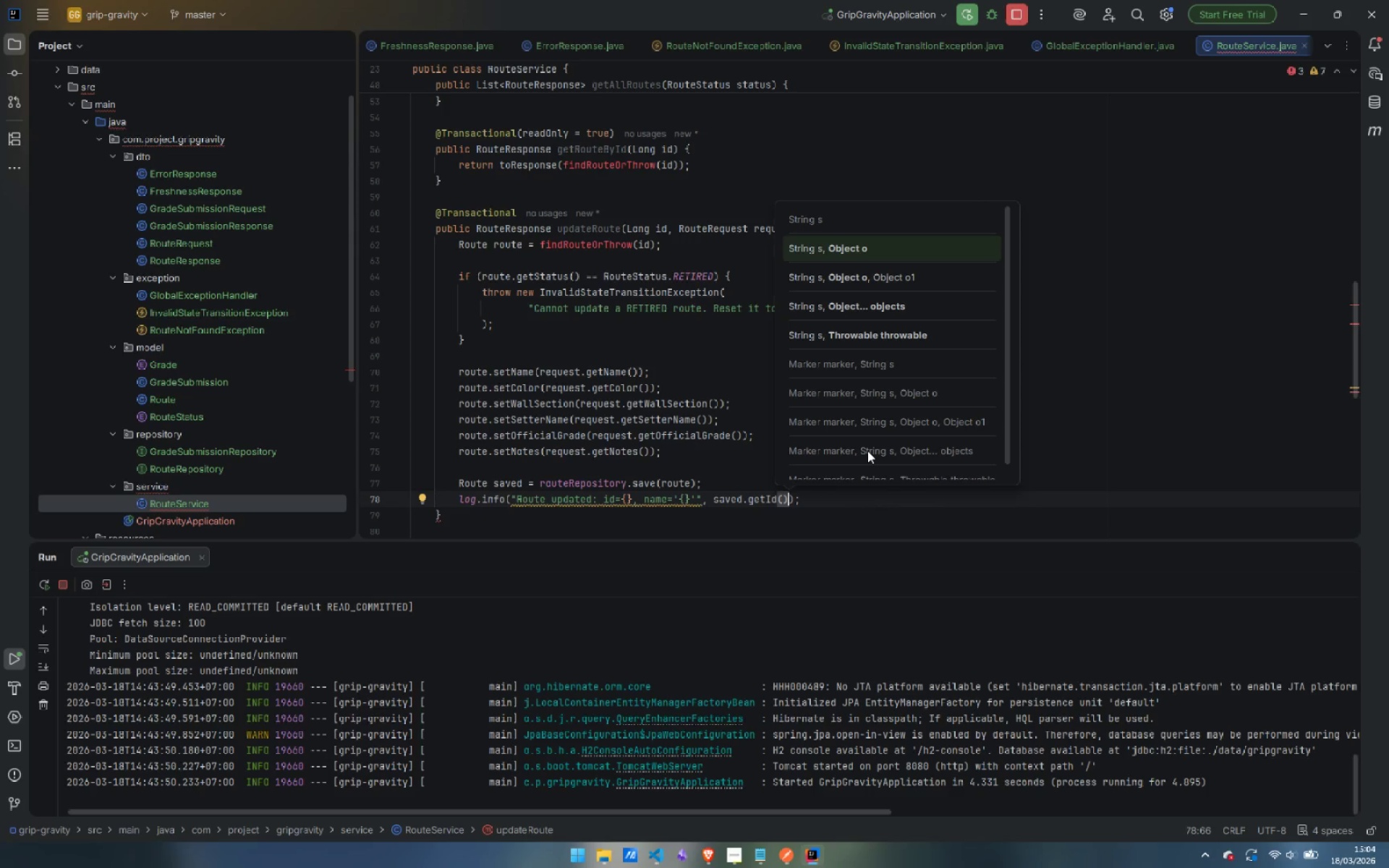 
type(, sa)
 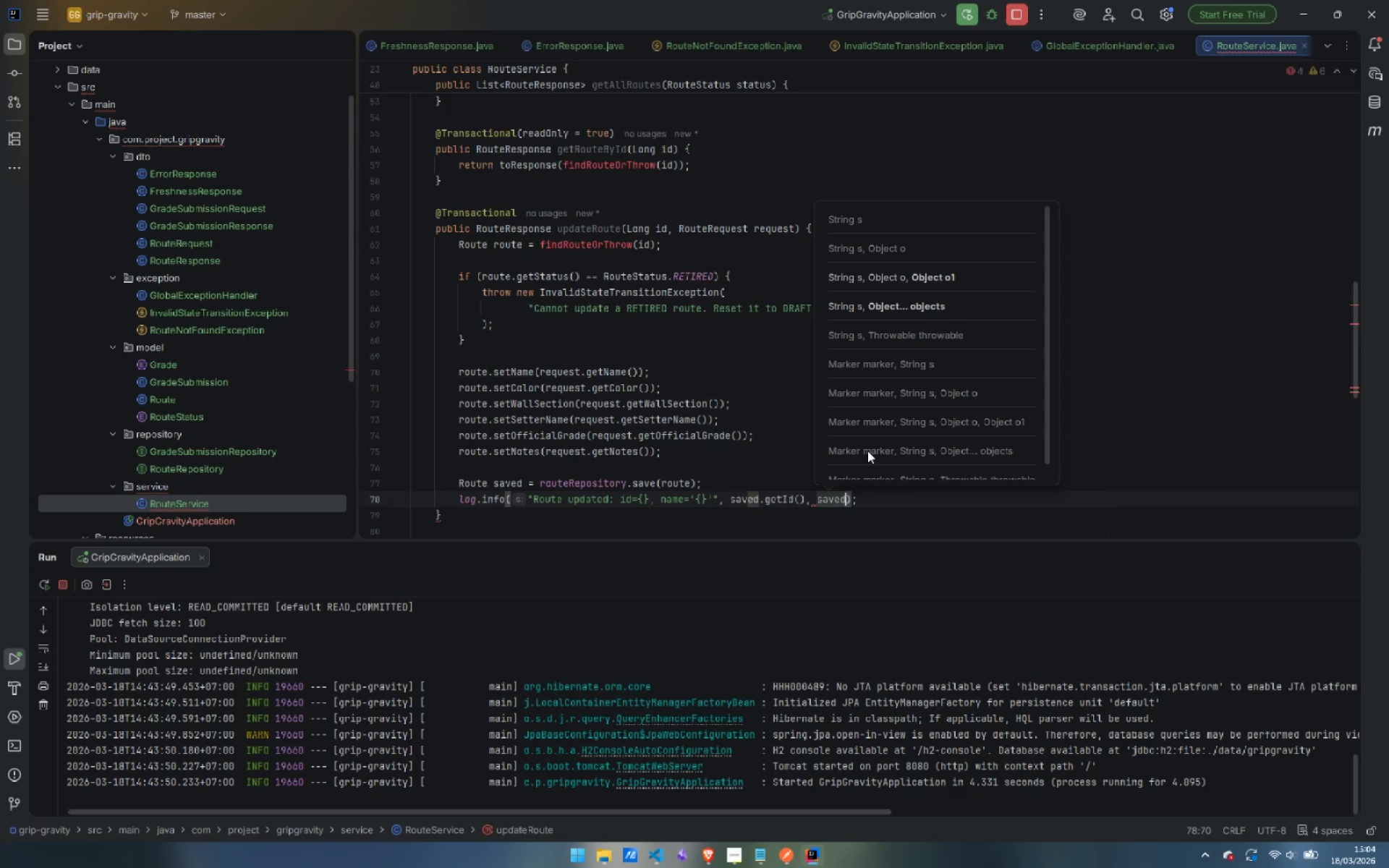 
key(Enter)
 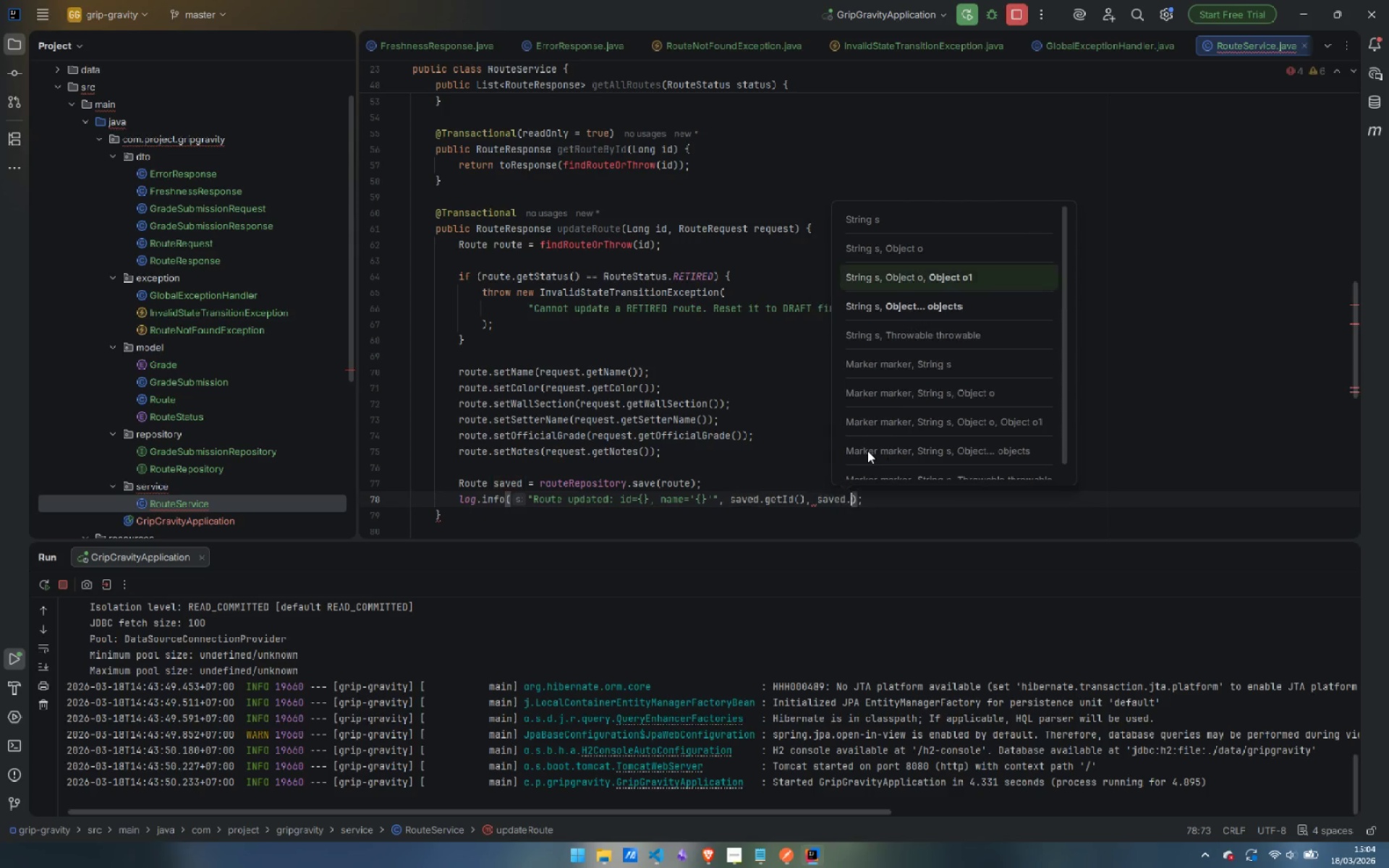 
type(.getN)
 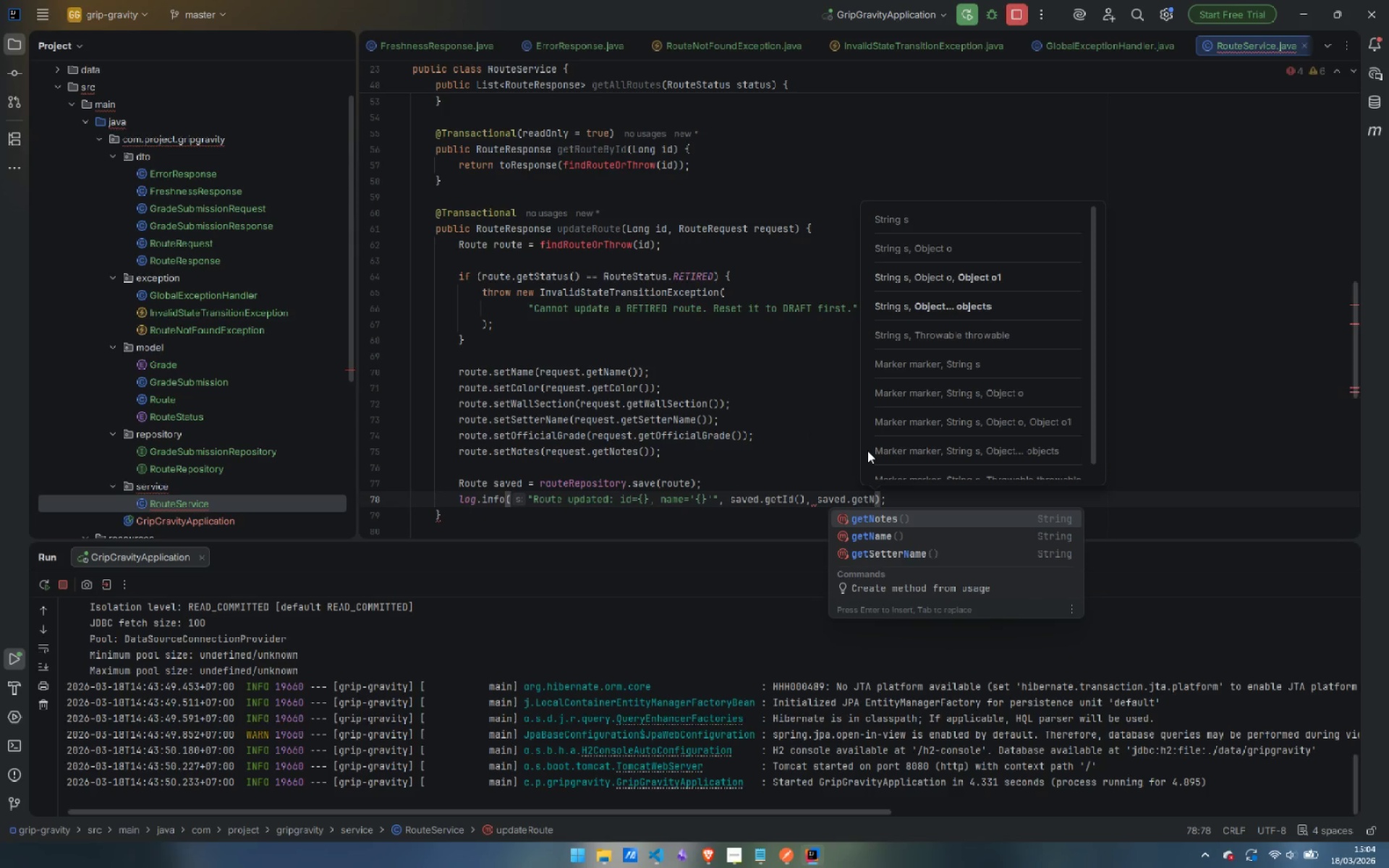 
key(ArrowDown)
 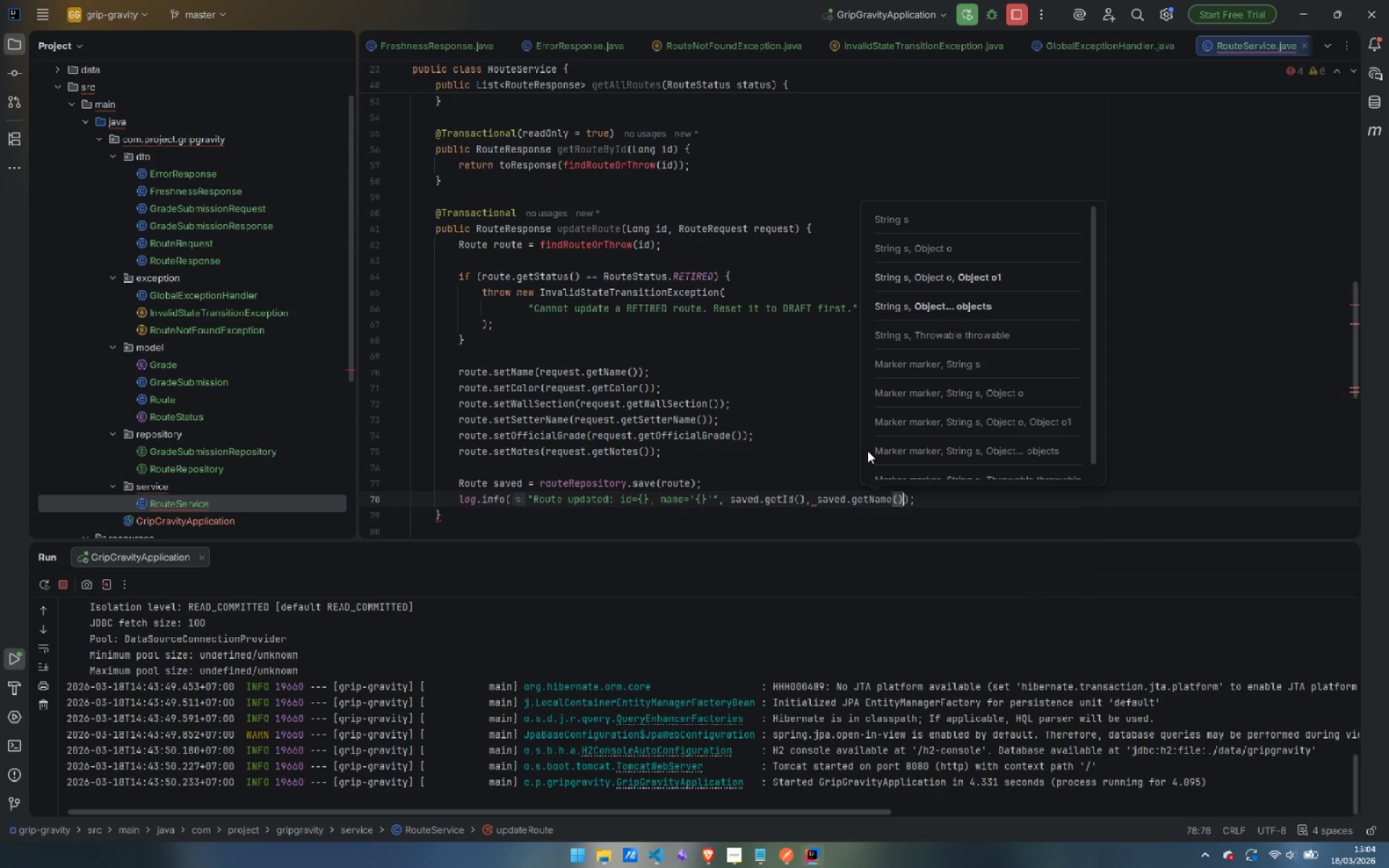 
key(Enter)
 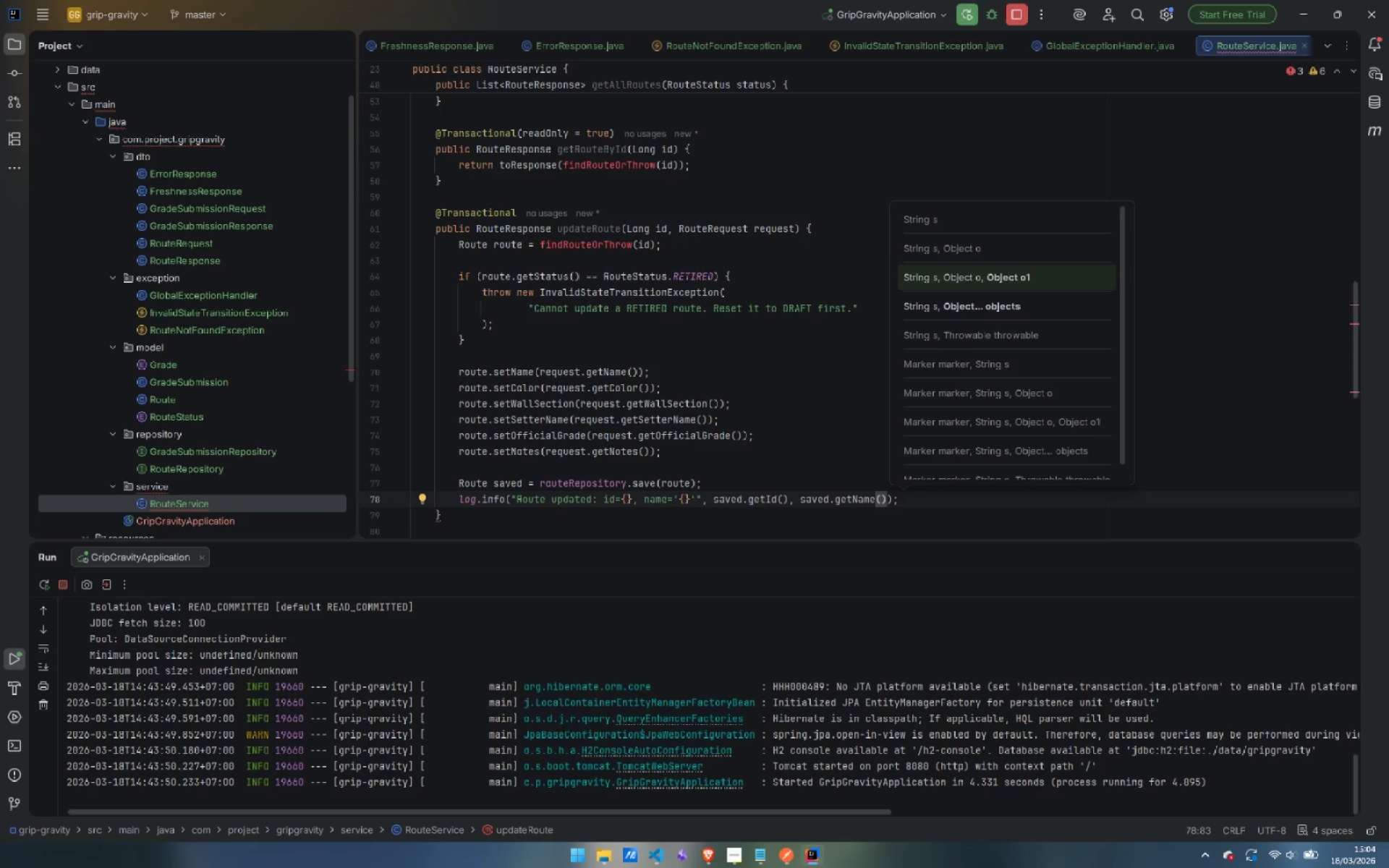 
key(ArrowRight)
 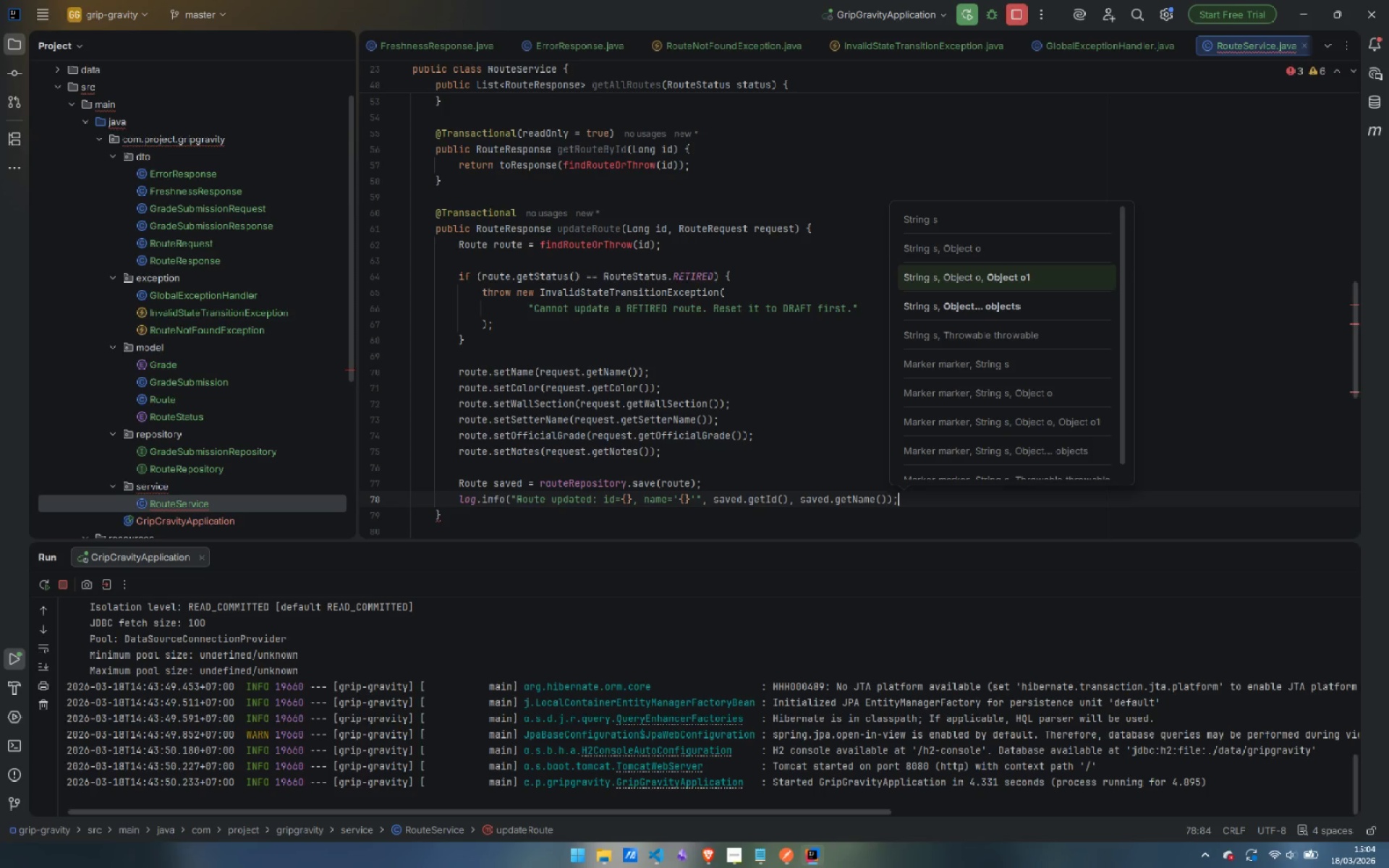 
key(ArrowRight)
 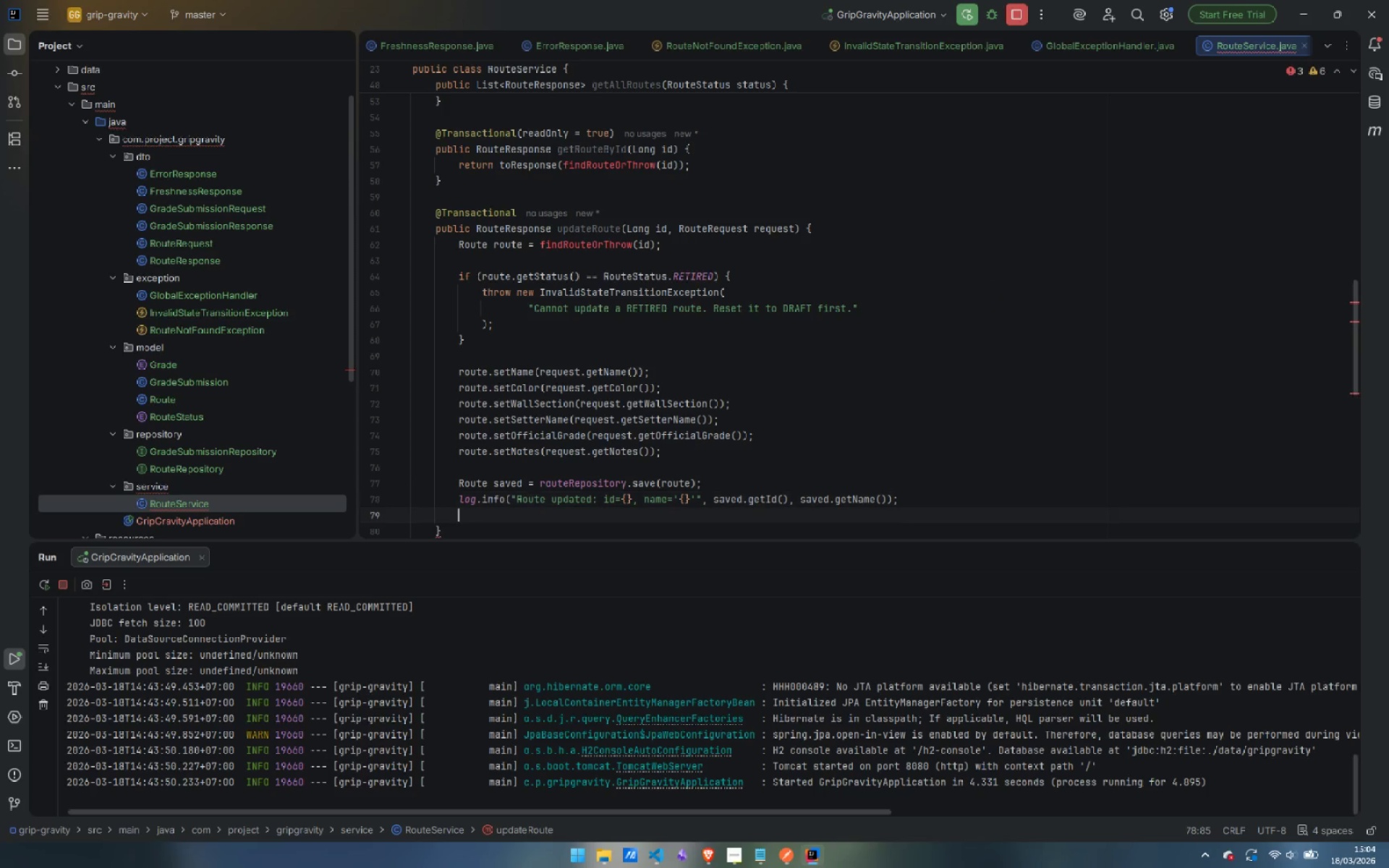 
key(Enter)
 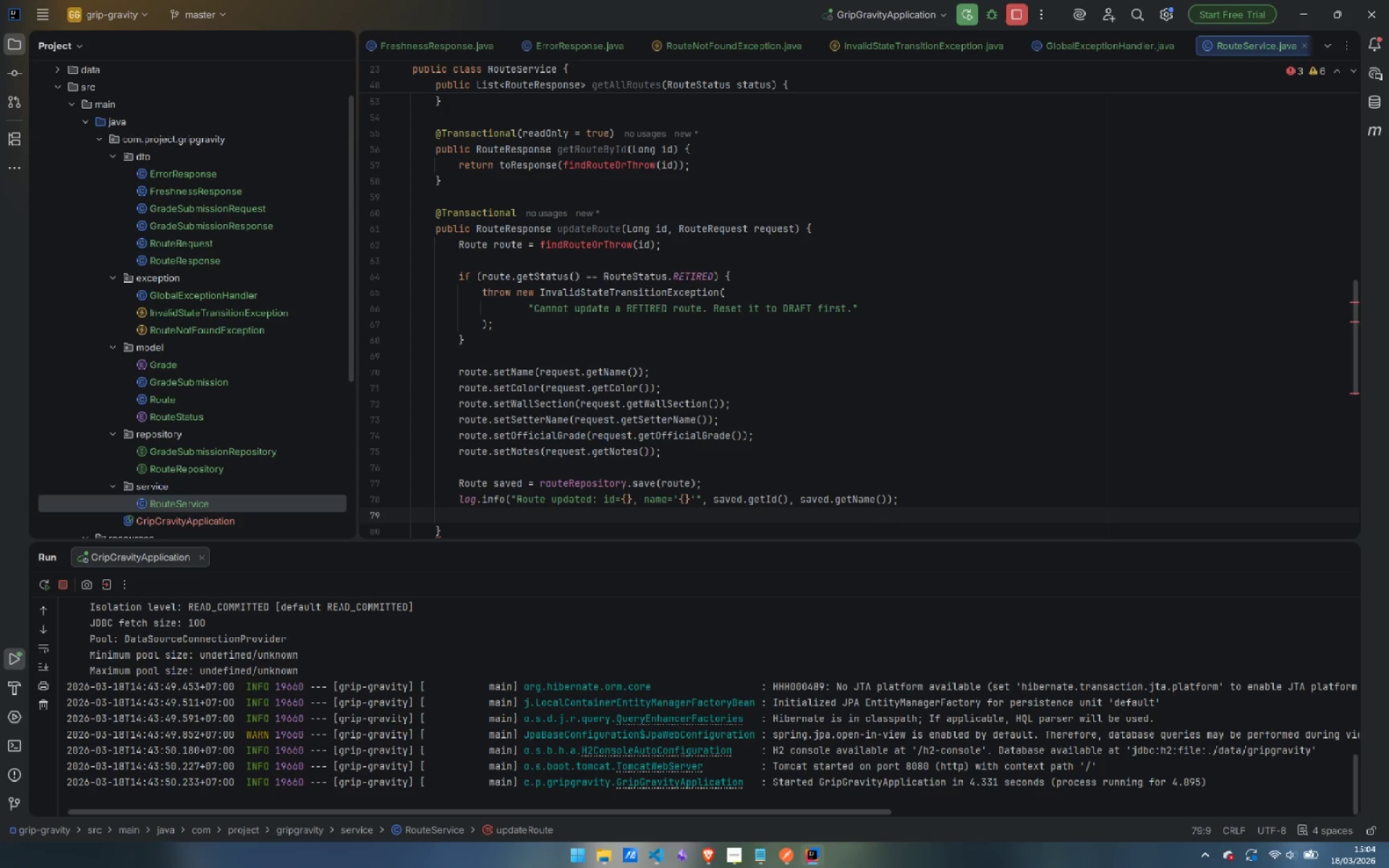 
type(return to)
 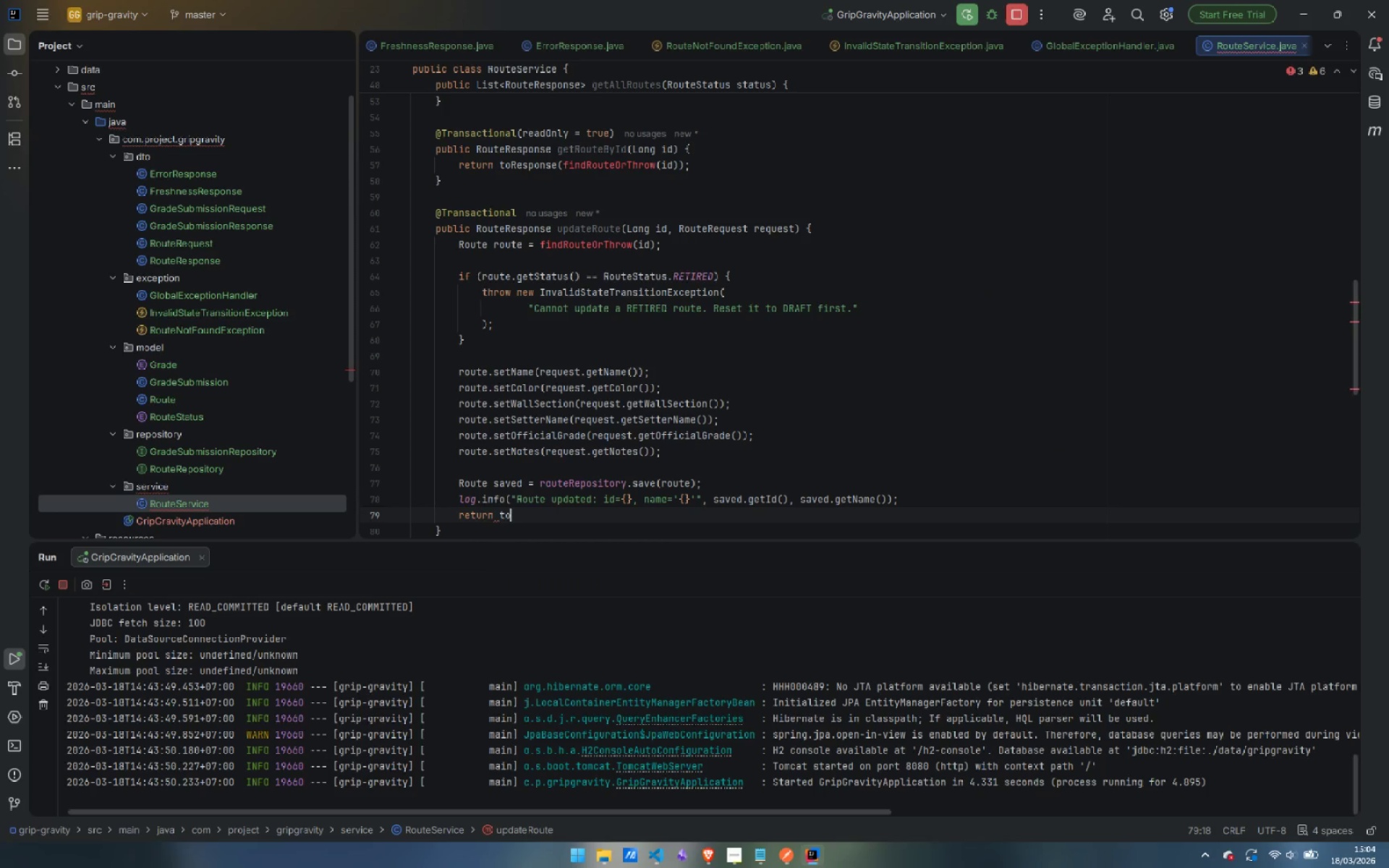 
key(Enter)
 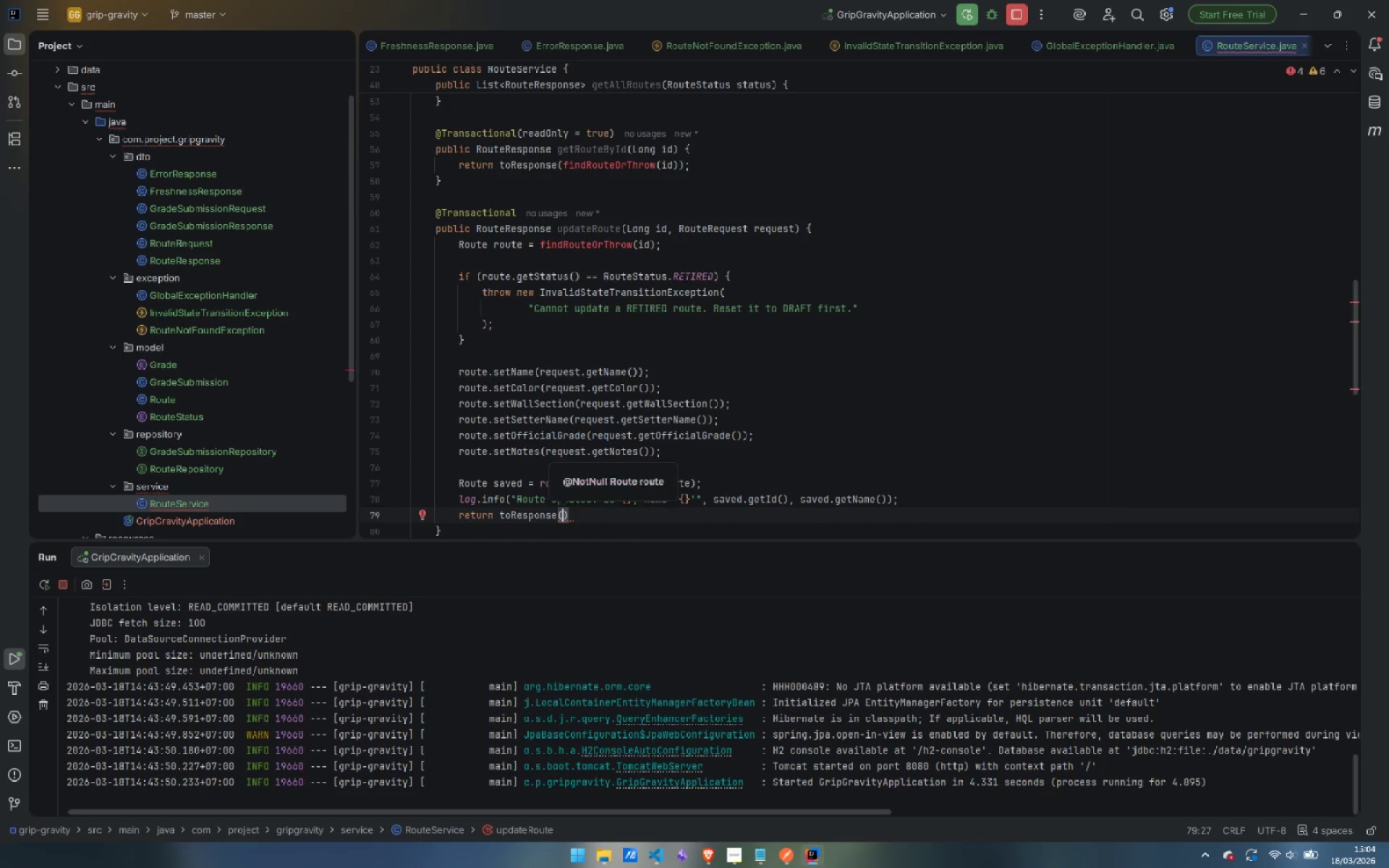 
type(sa)
 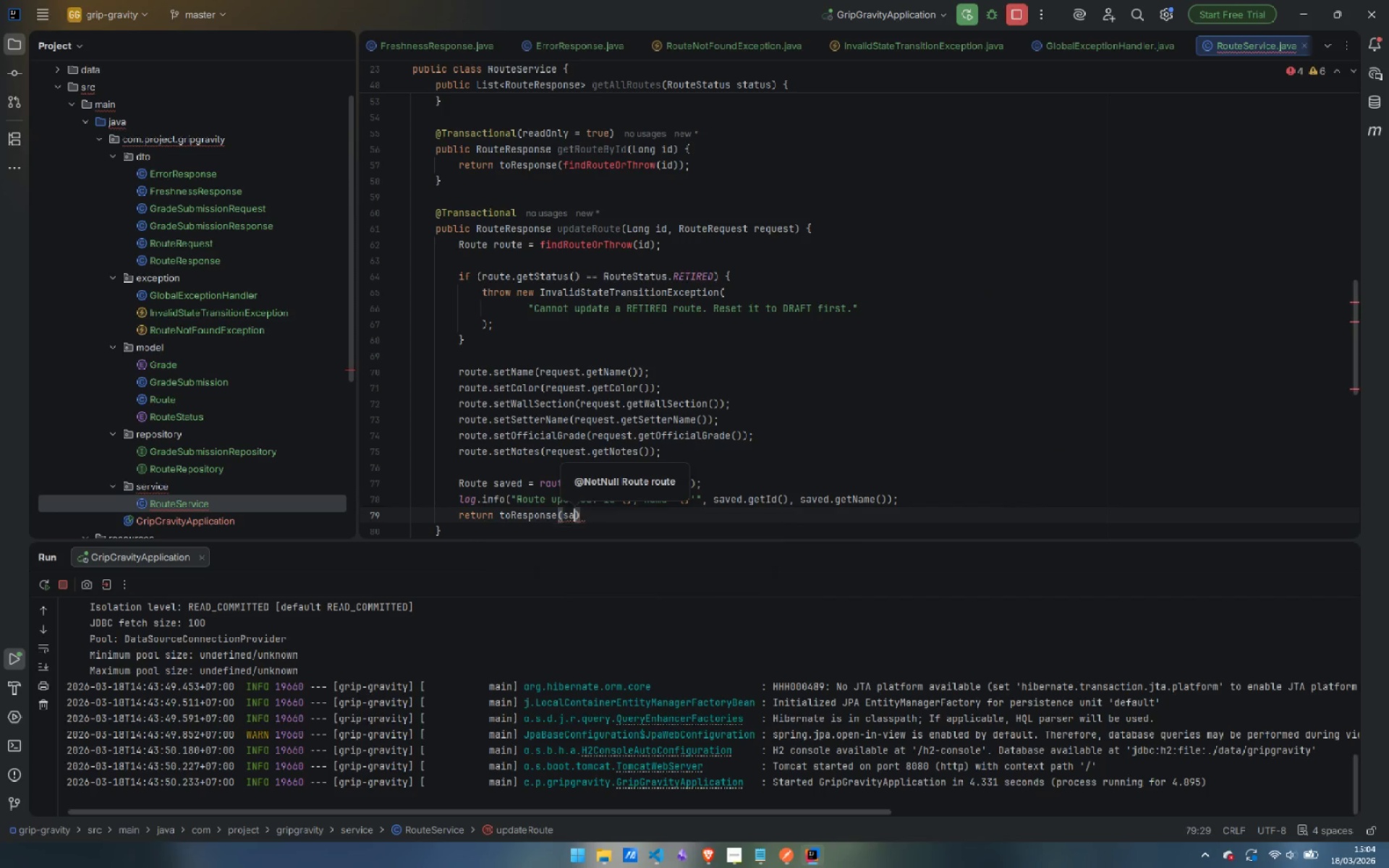 
key(Enter)
 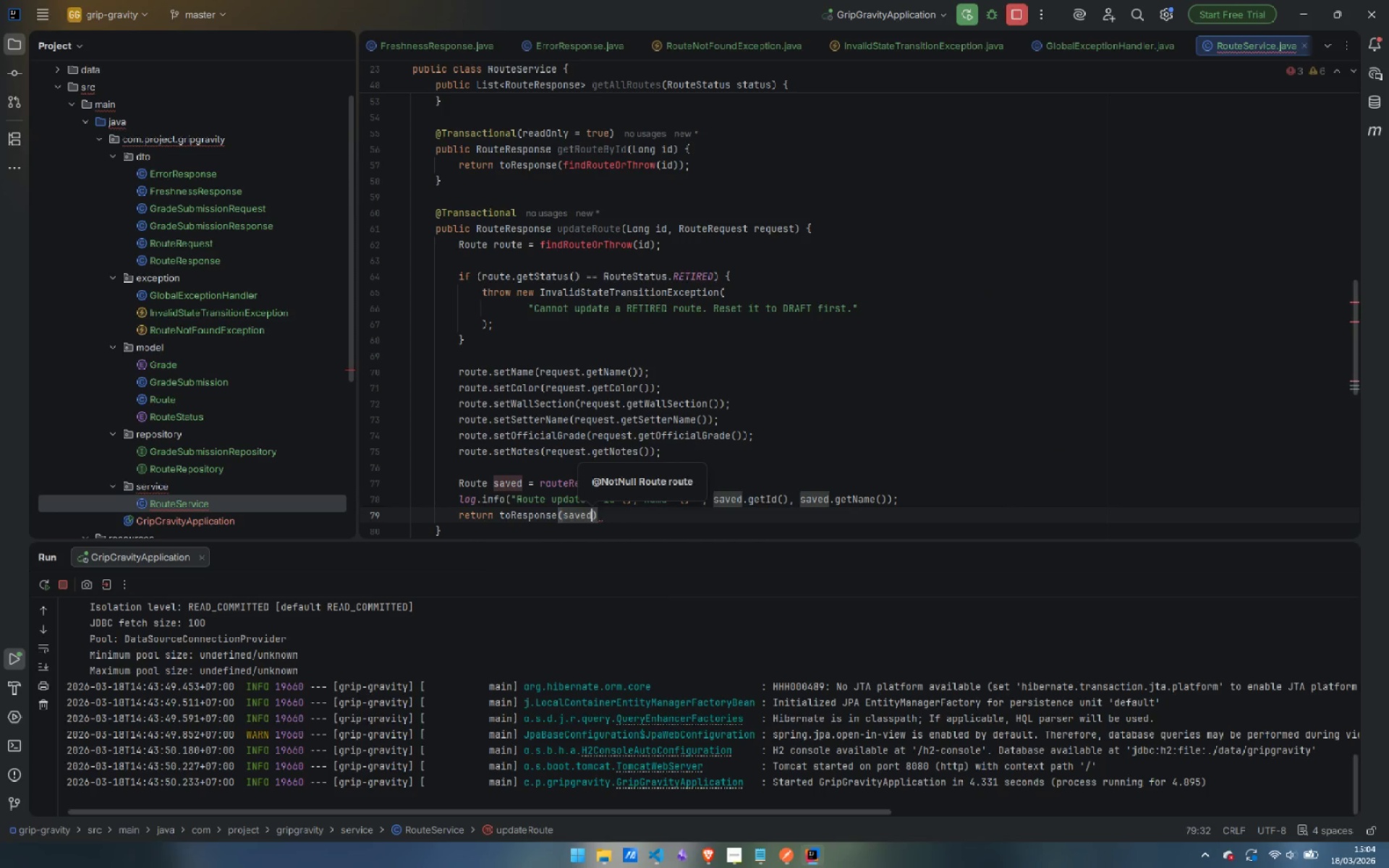 
key(ArrowRight)
 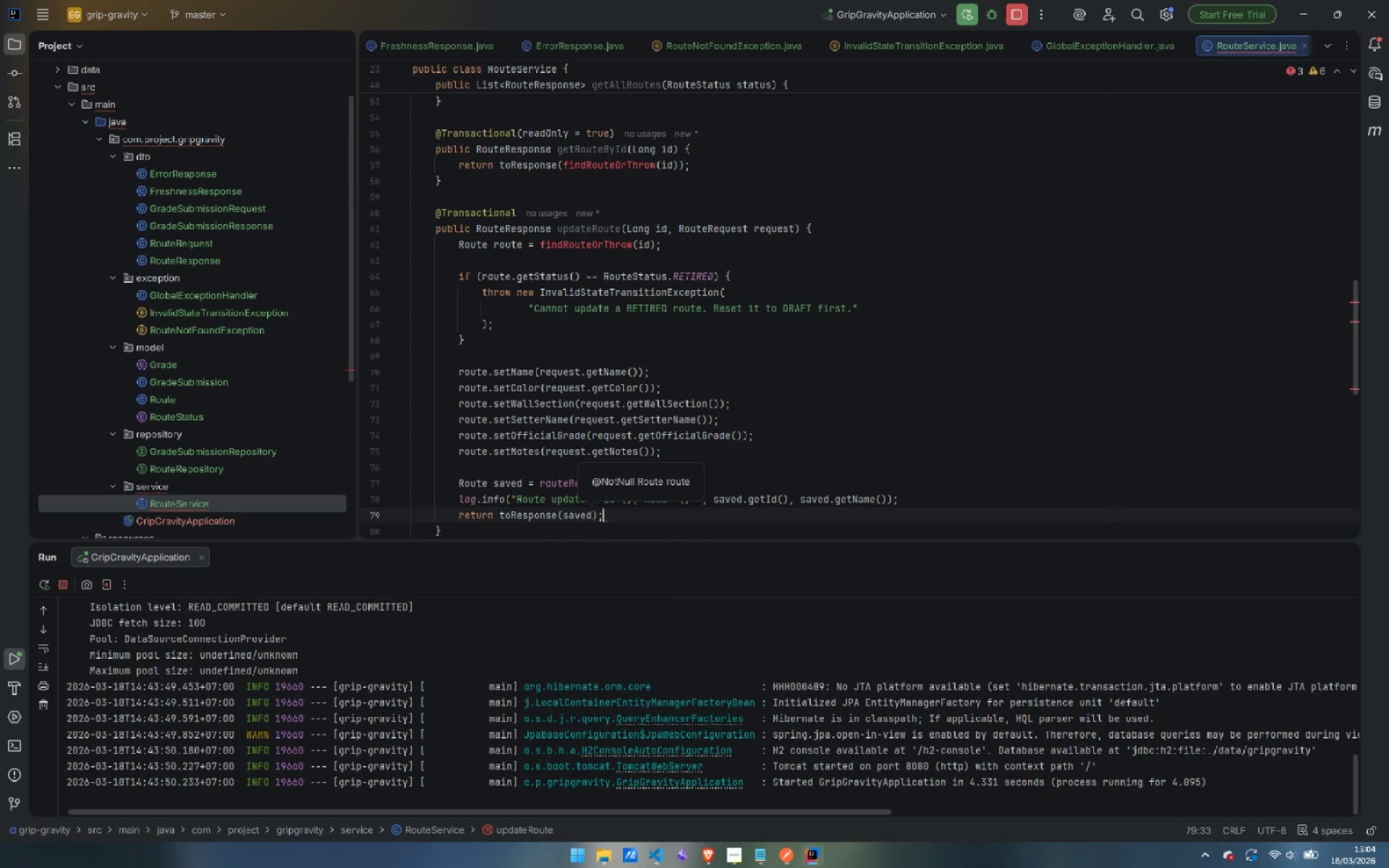 
key(Semicolon)
 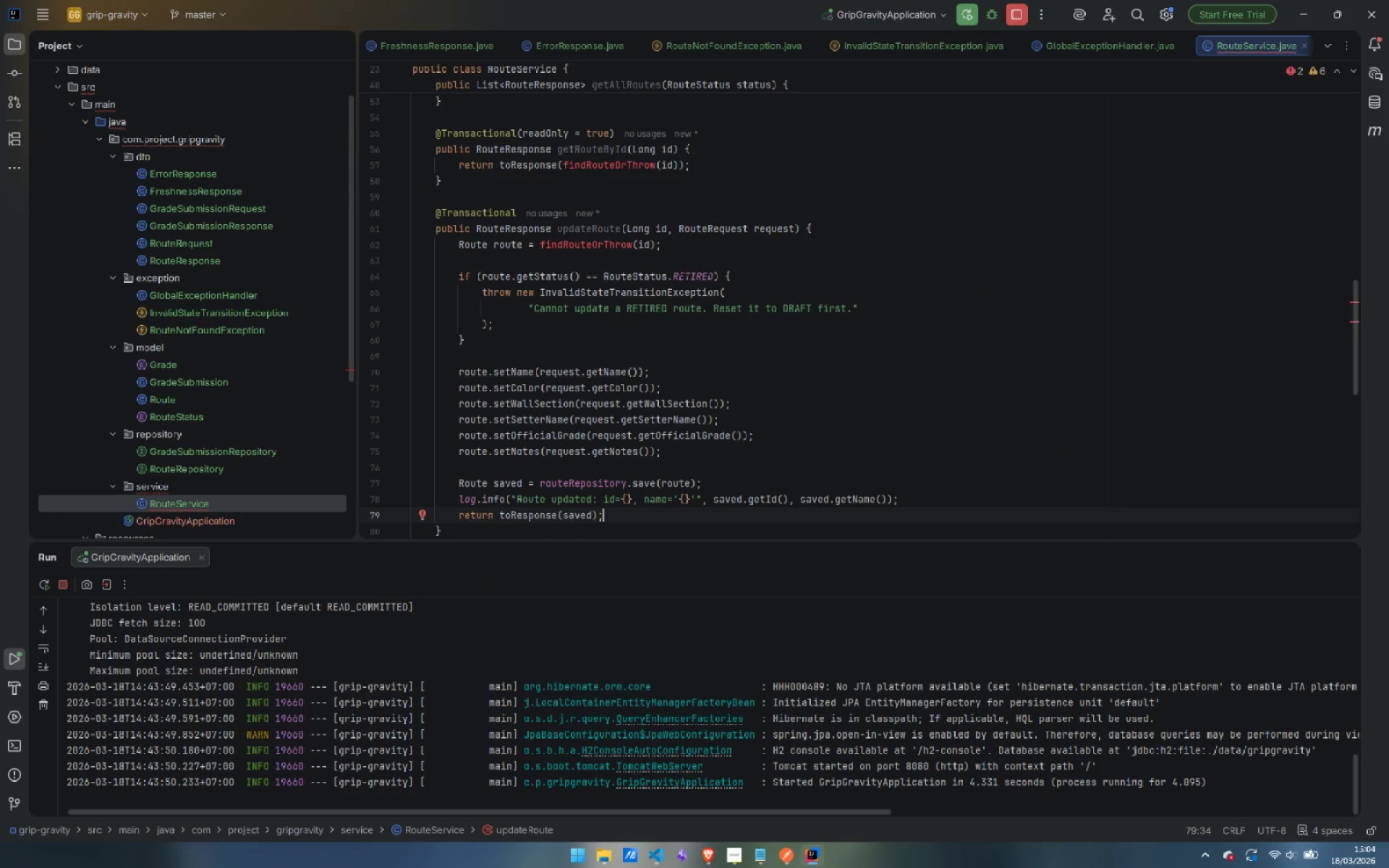 
key(ArrowDown)
 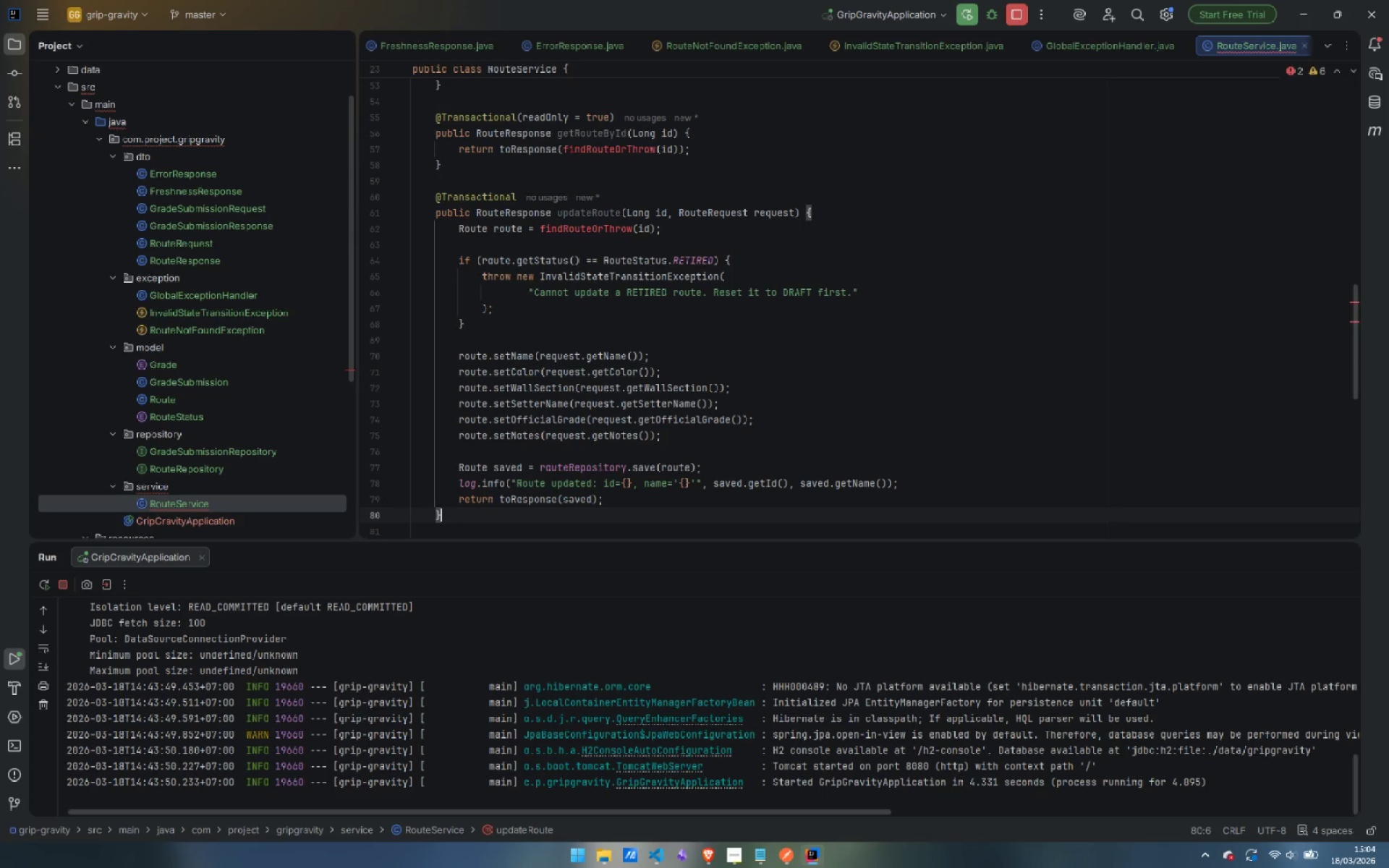 
key(Enter)
 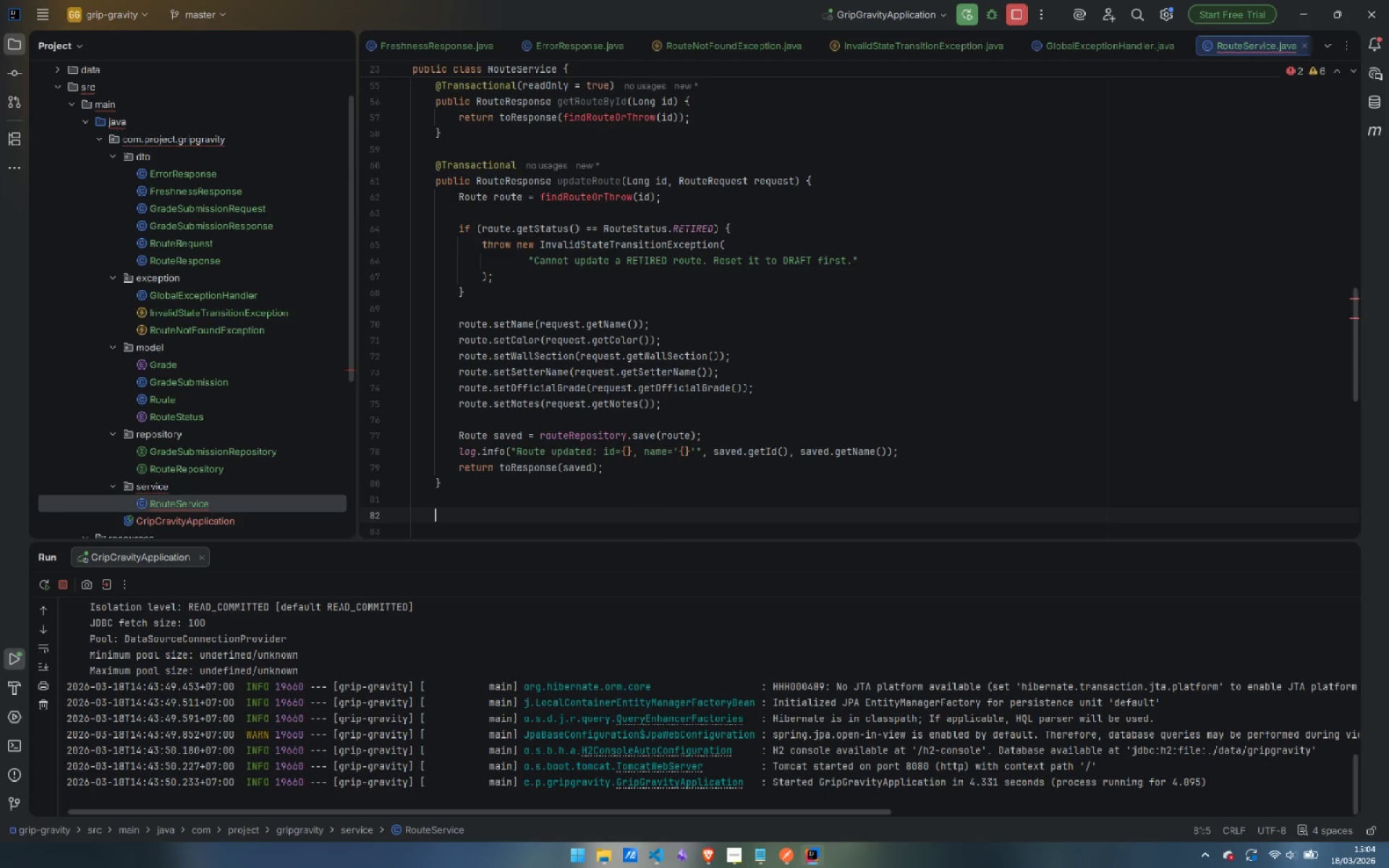 
key(Enter)
 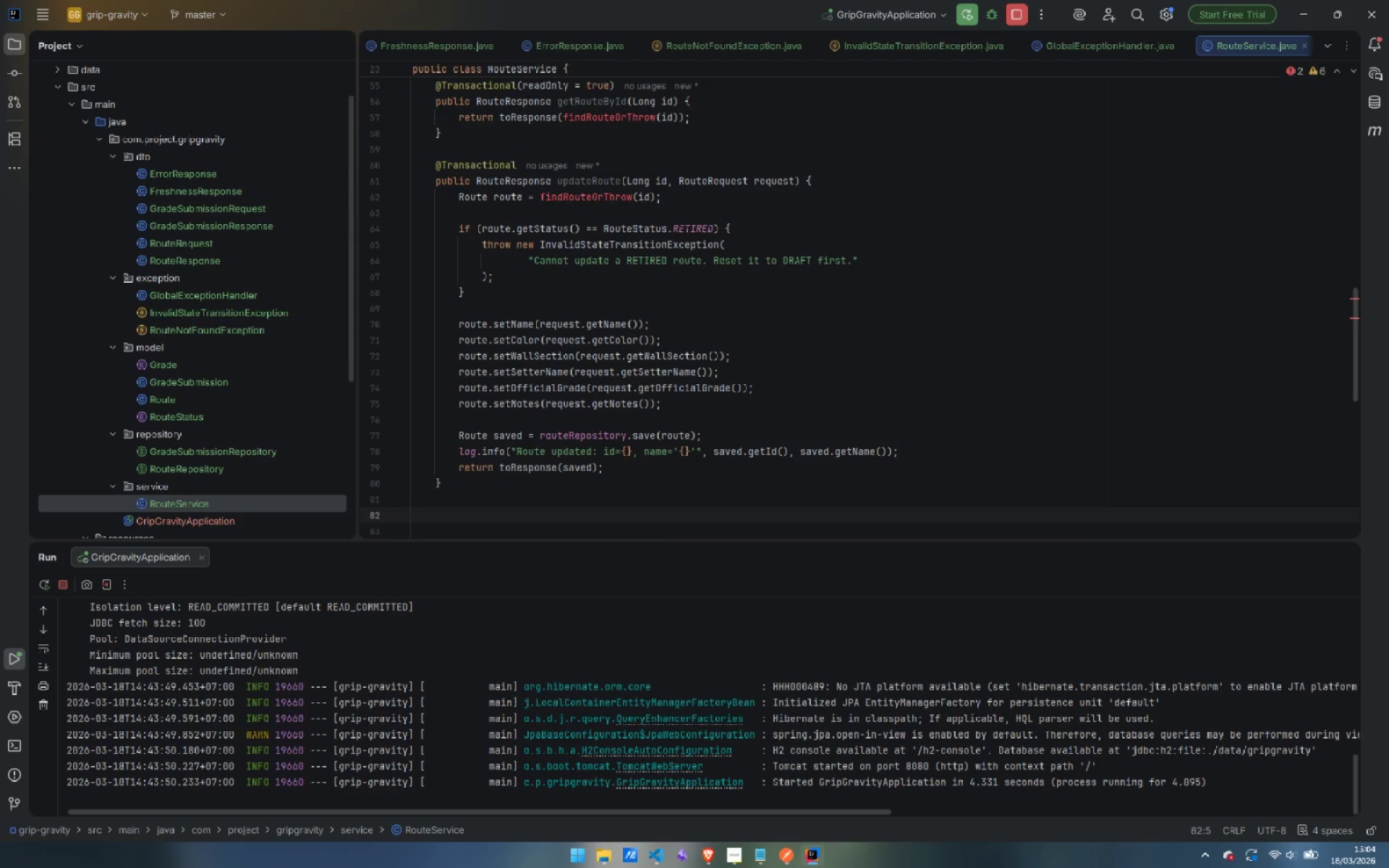 
wait(11.45)
 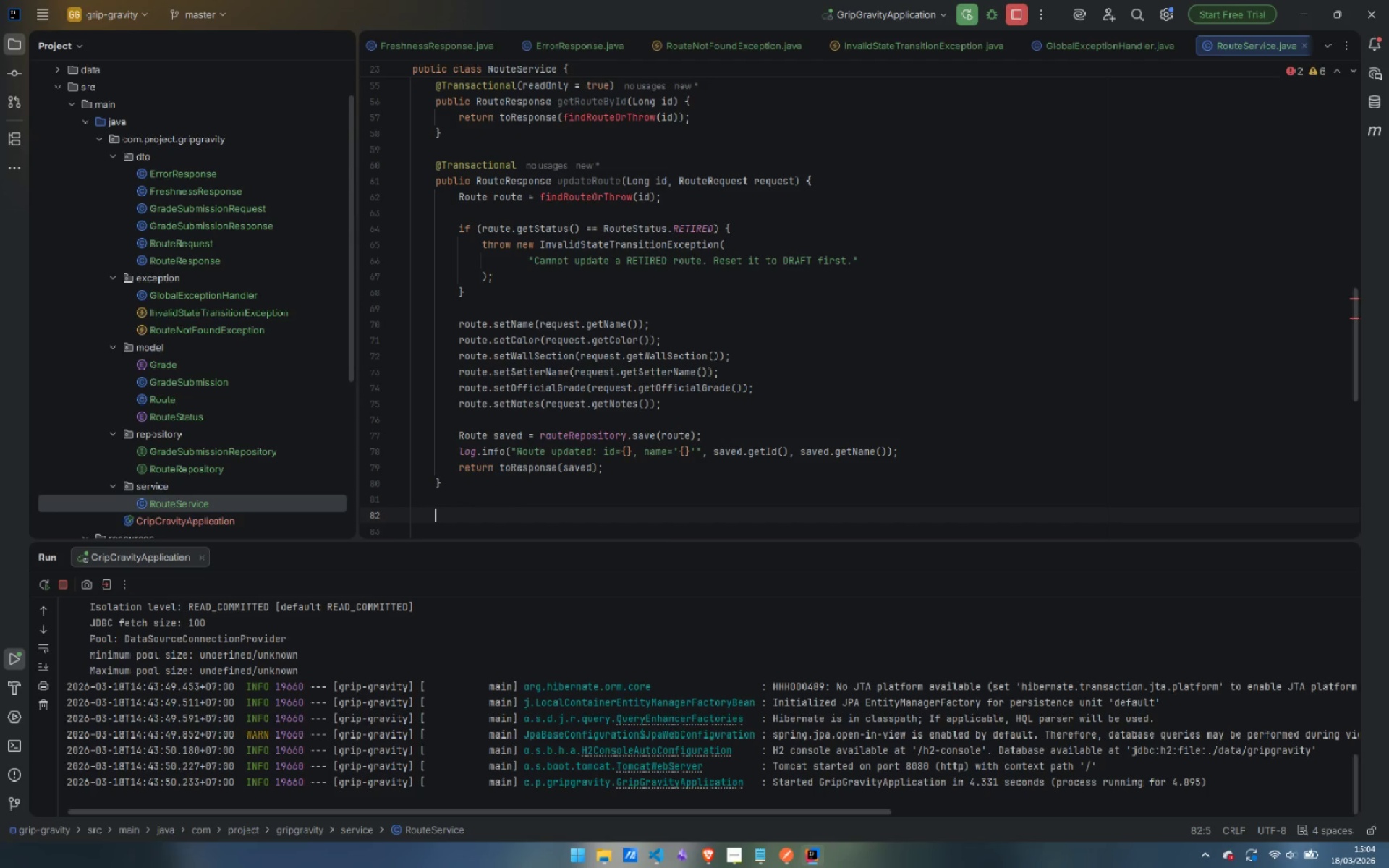 
type(@Tra)
 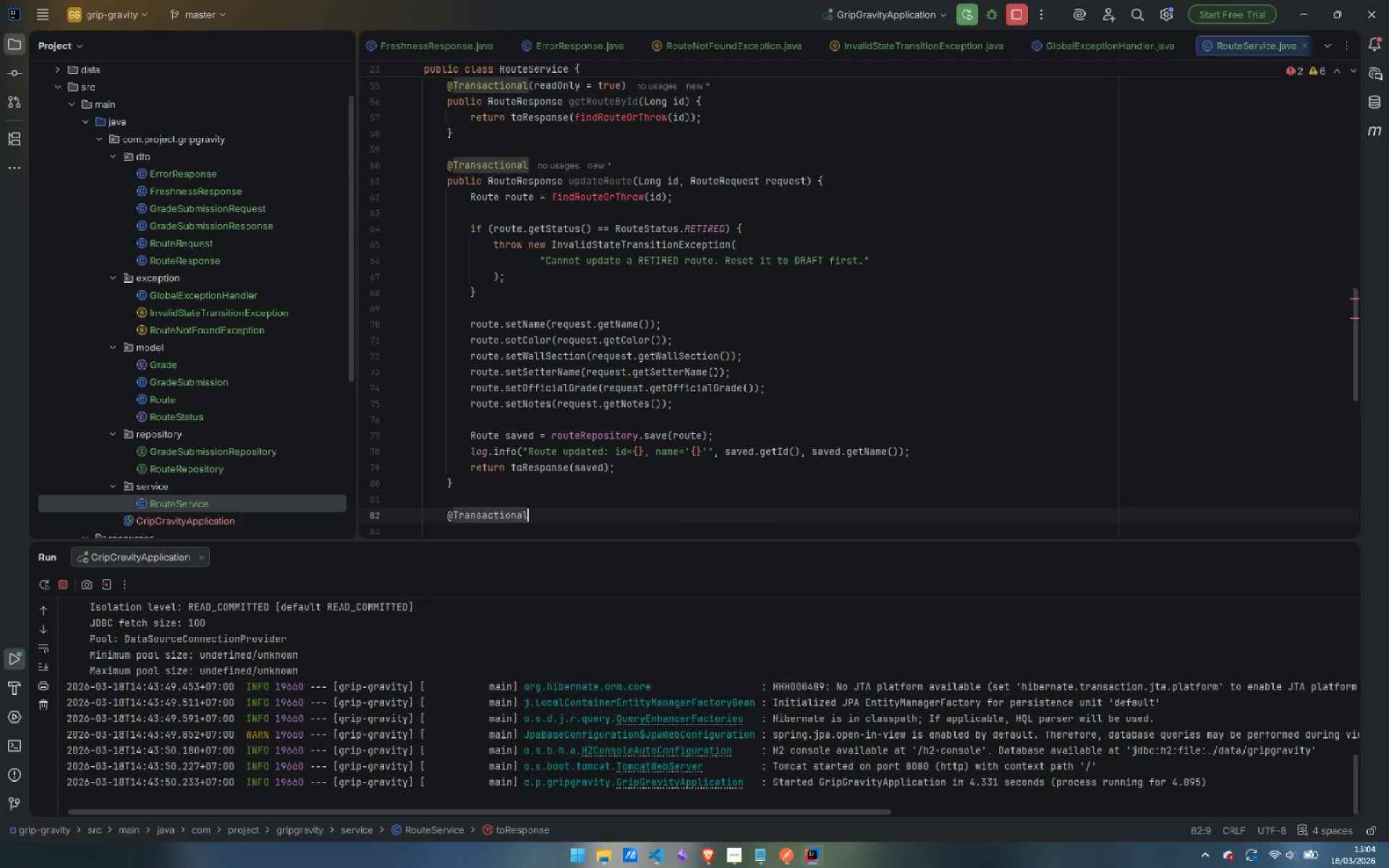 
key(Enter)
 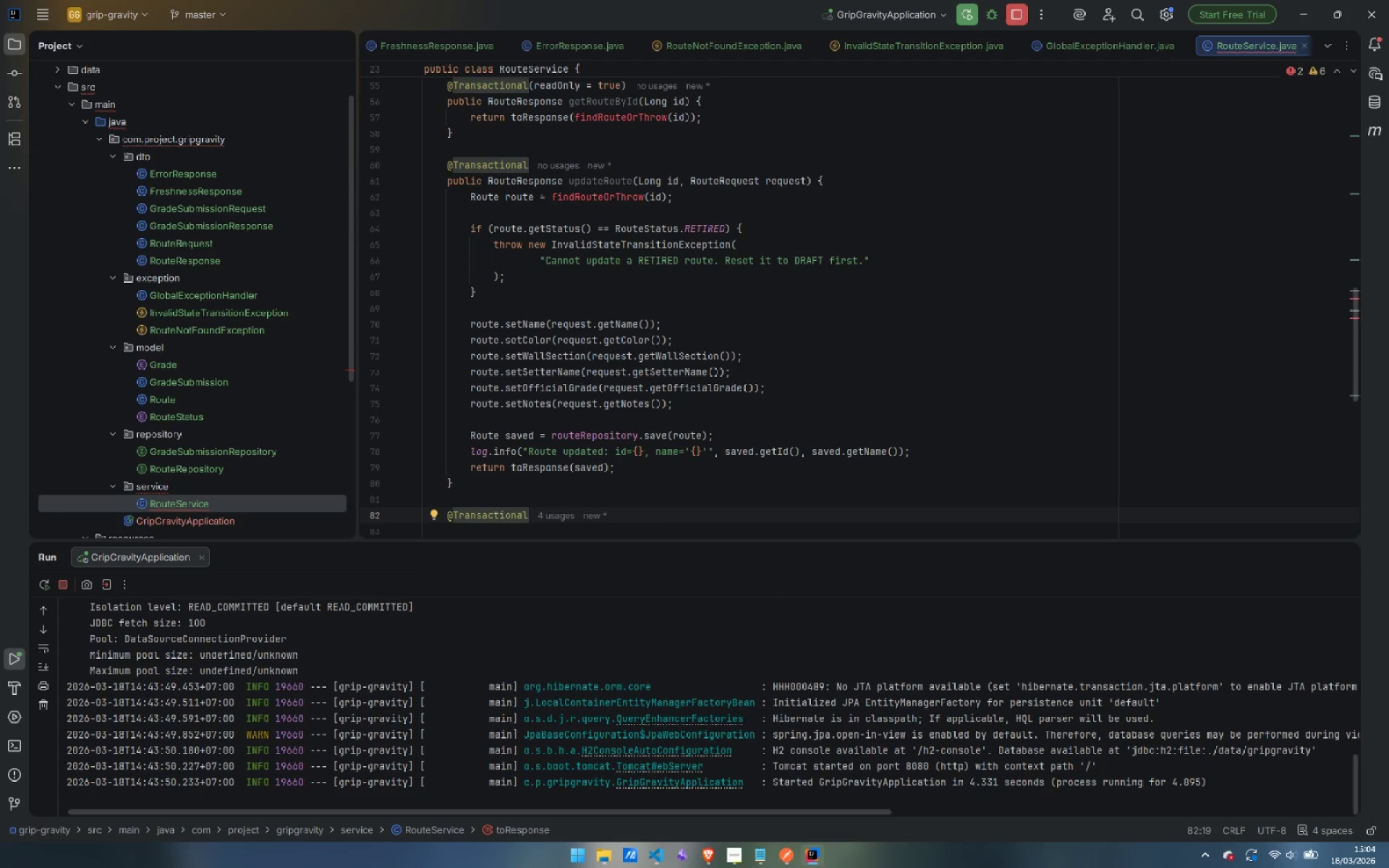 
wait(5.62)
 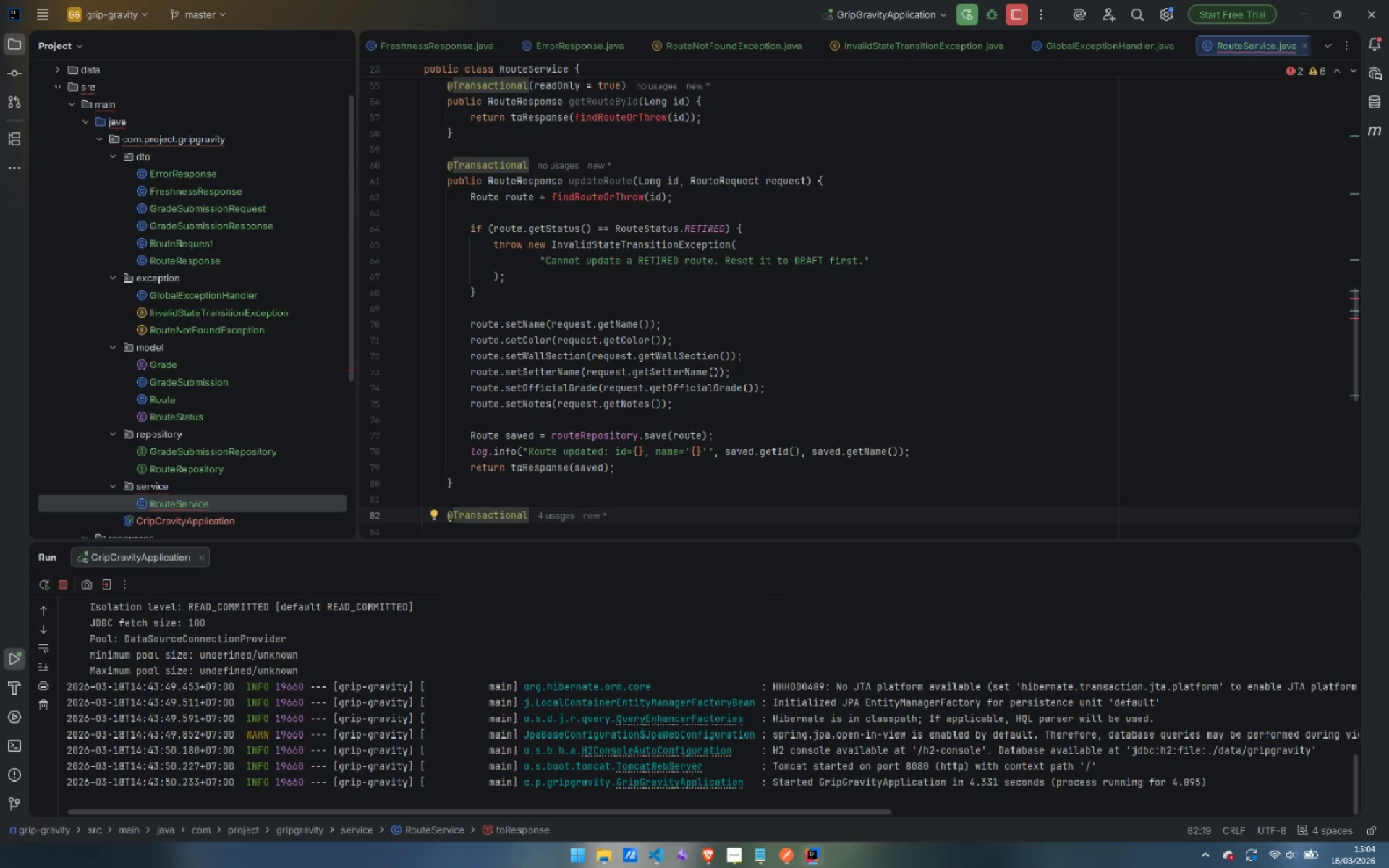 
key(Enter)
 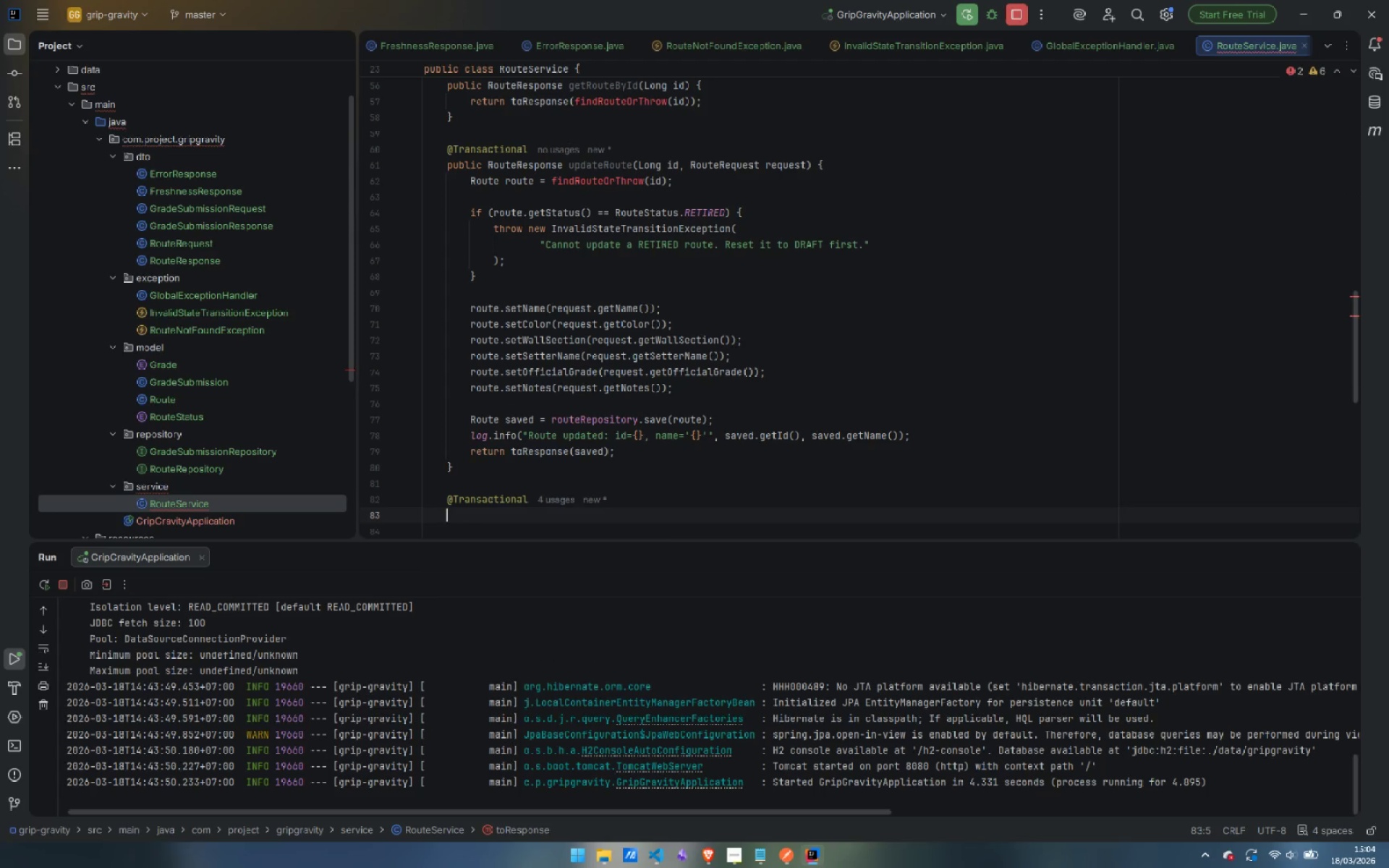 
type(public void deleteRoute(Long.id)
key(Backspace)
key(Backspace)
type( )
key(Backspace)
key(Backspace)
type( id)
 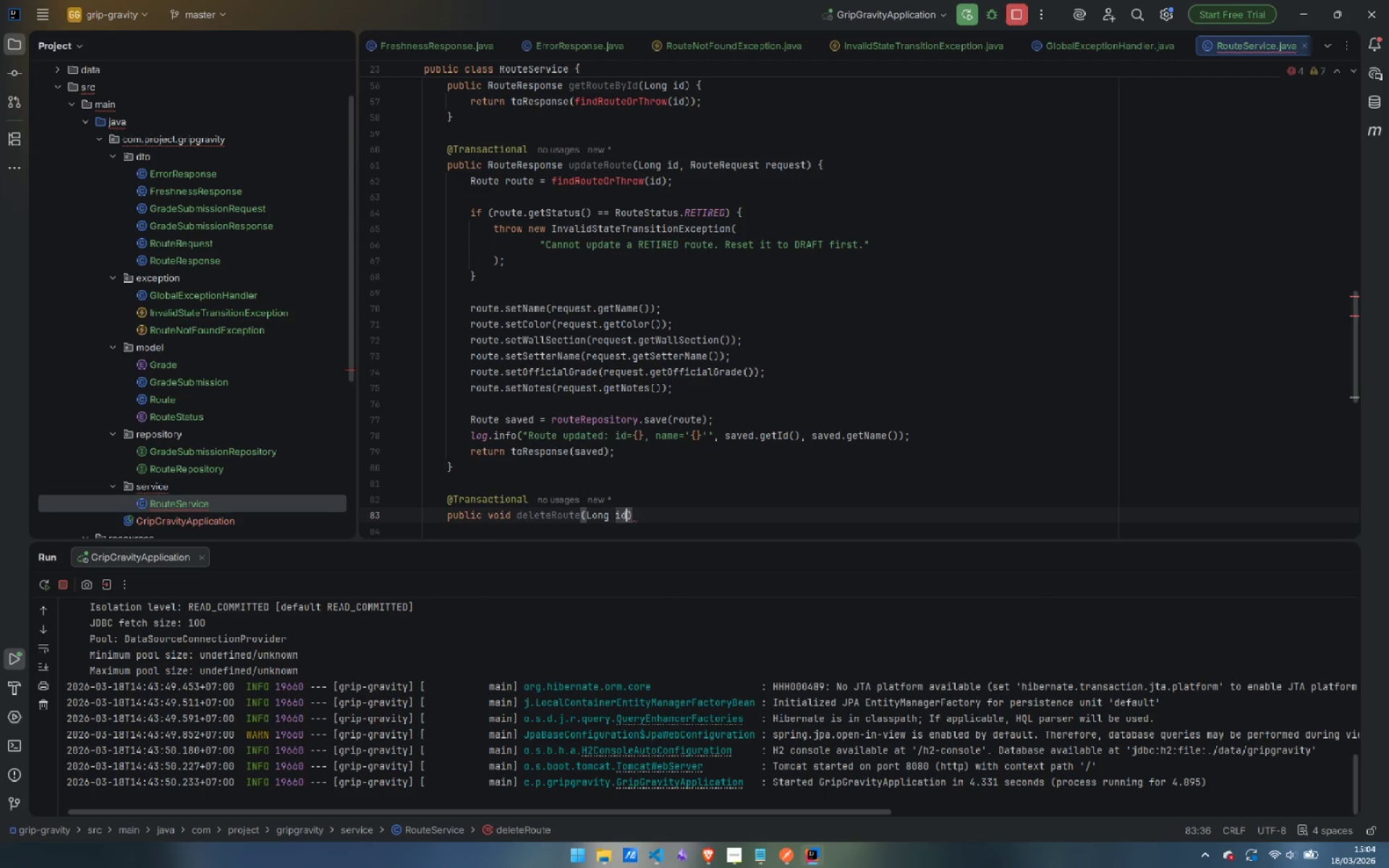 
 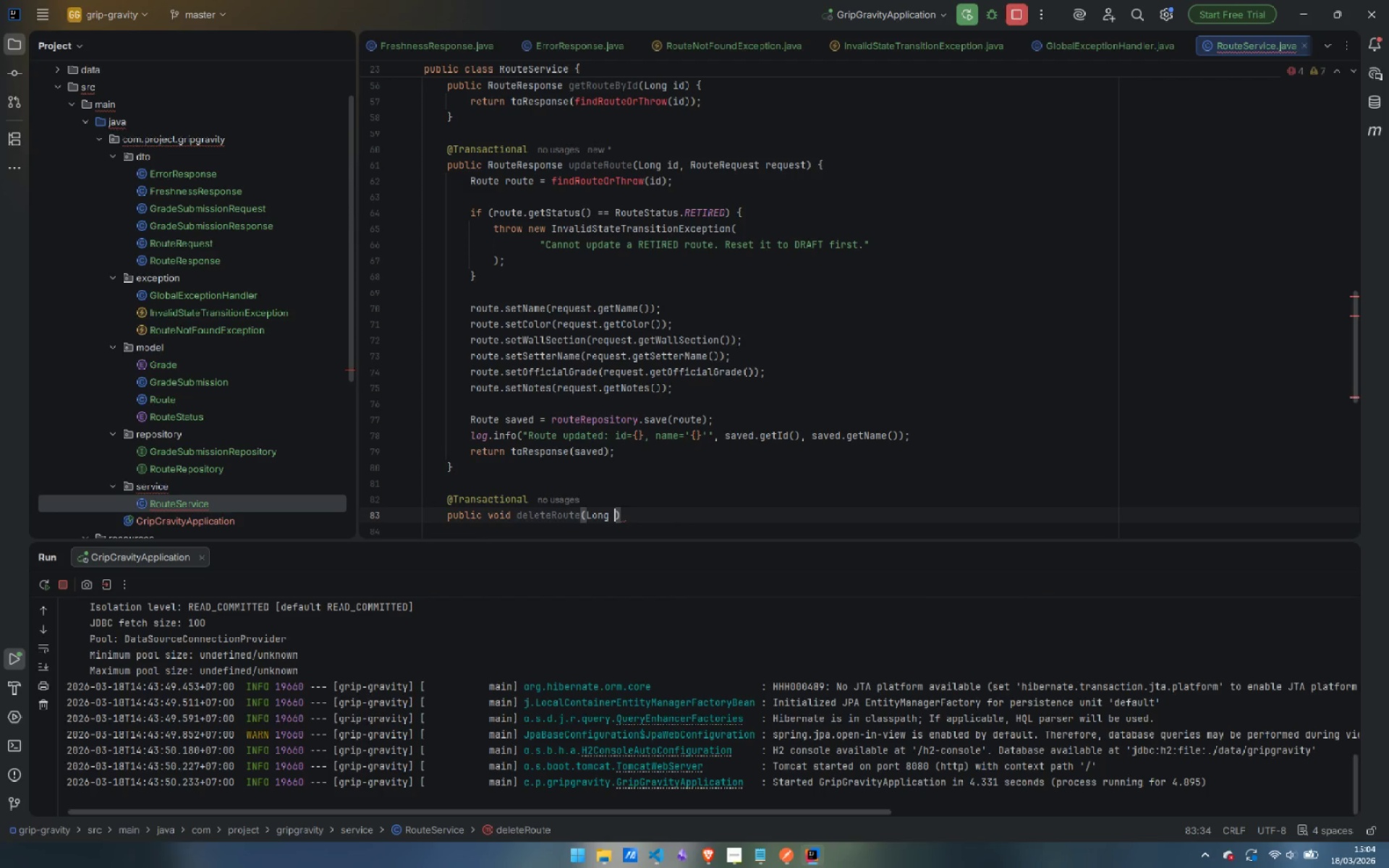 
key(ArrowRight)
 